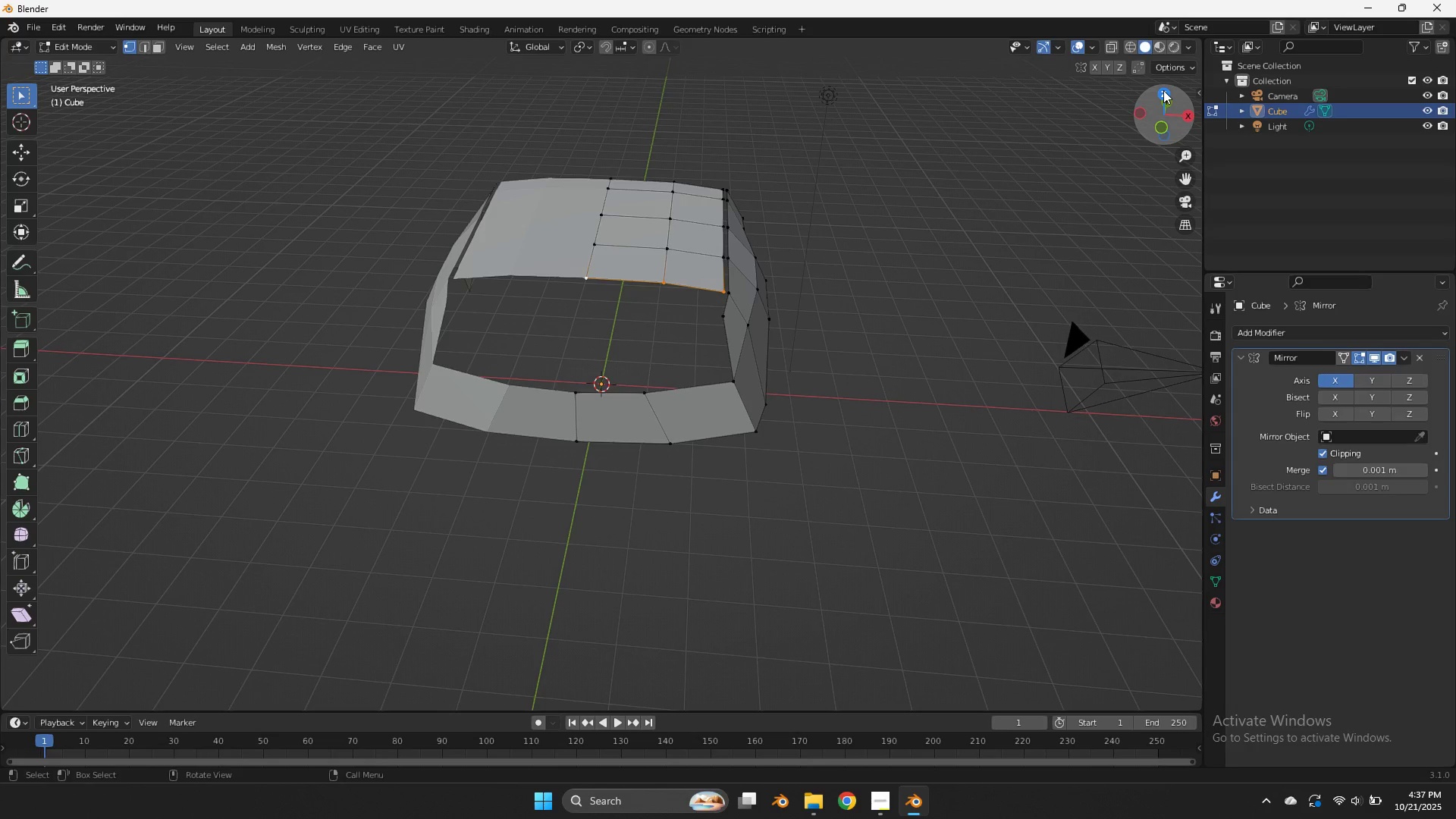 
left_click([1163, 90])
 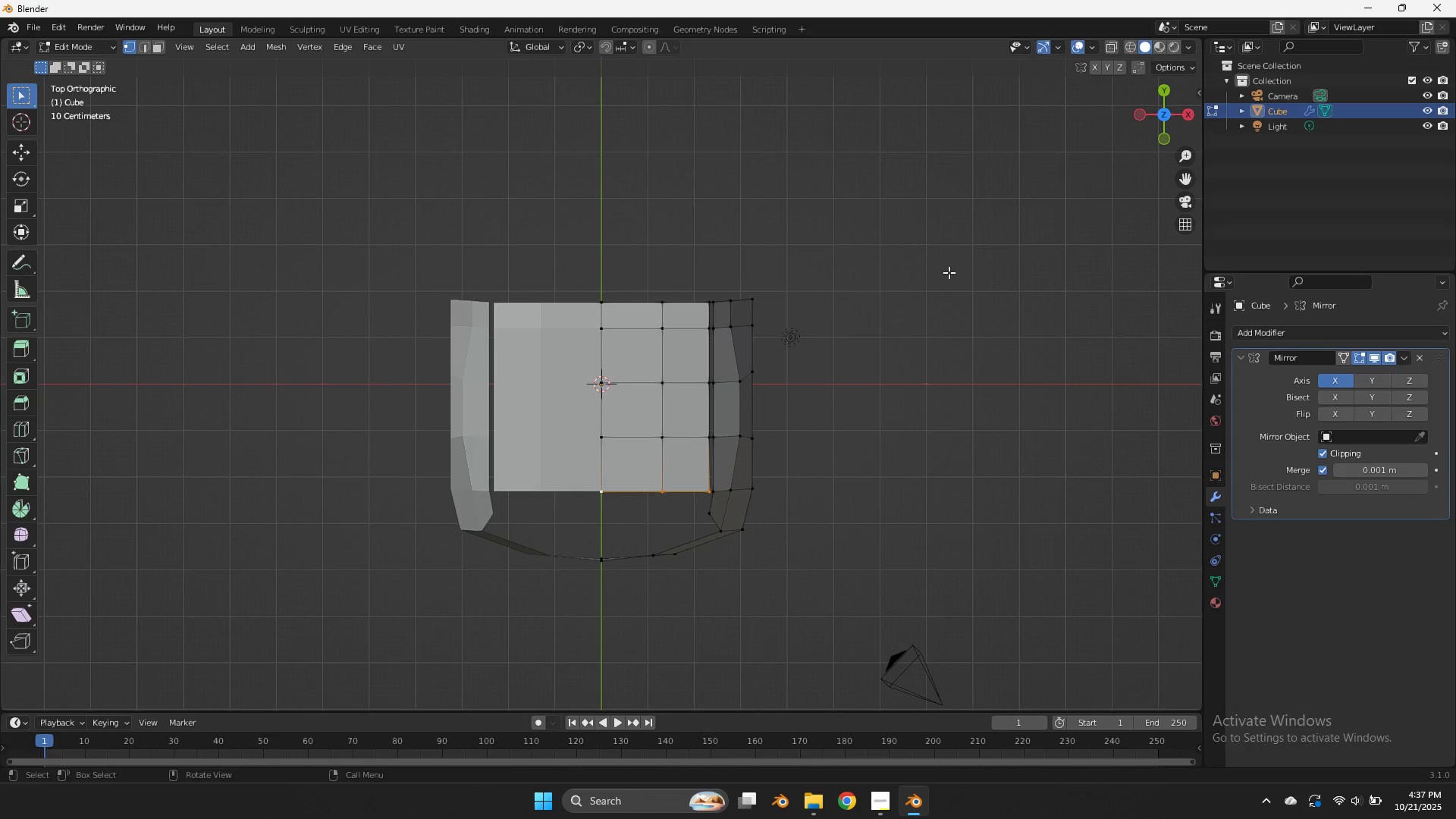 
key(E)
 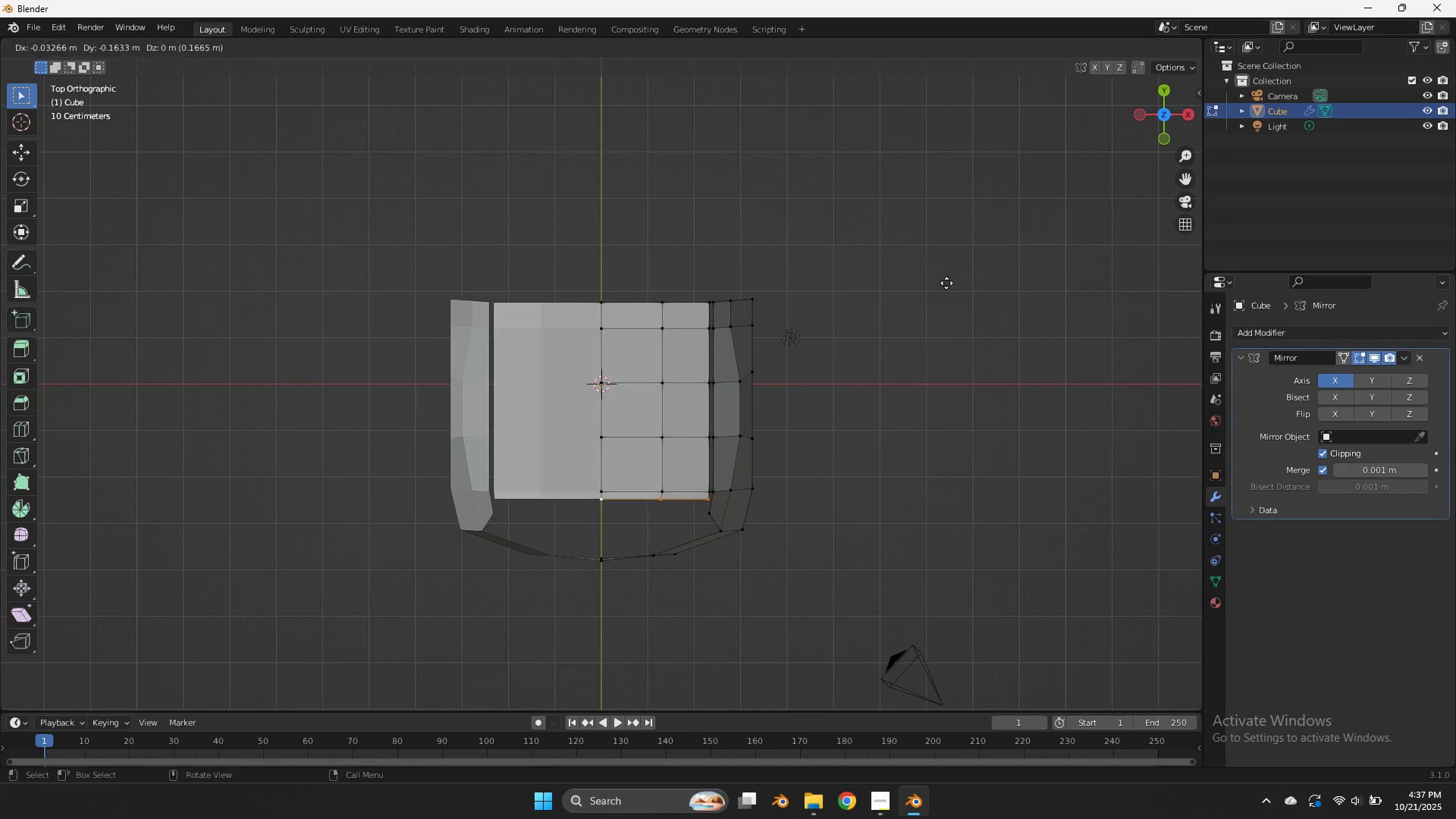 
hold_key(key=ShiftLeft, duration=2.14)
left_click([882, 442])
 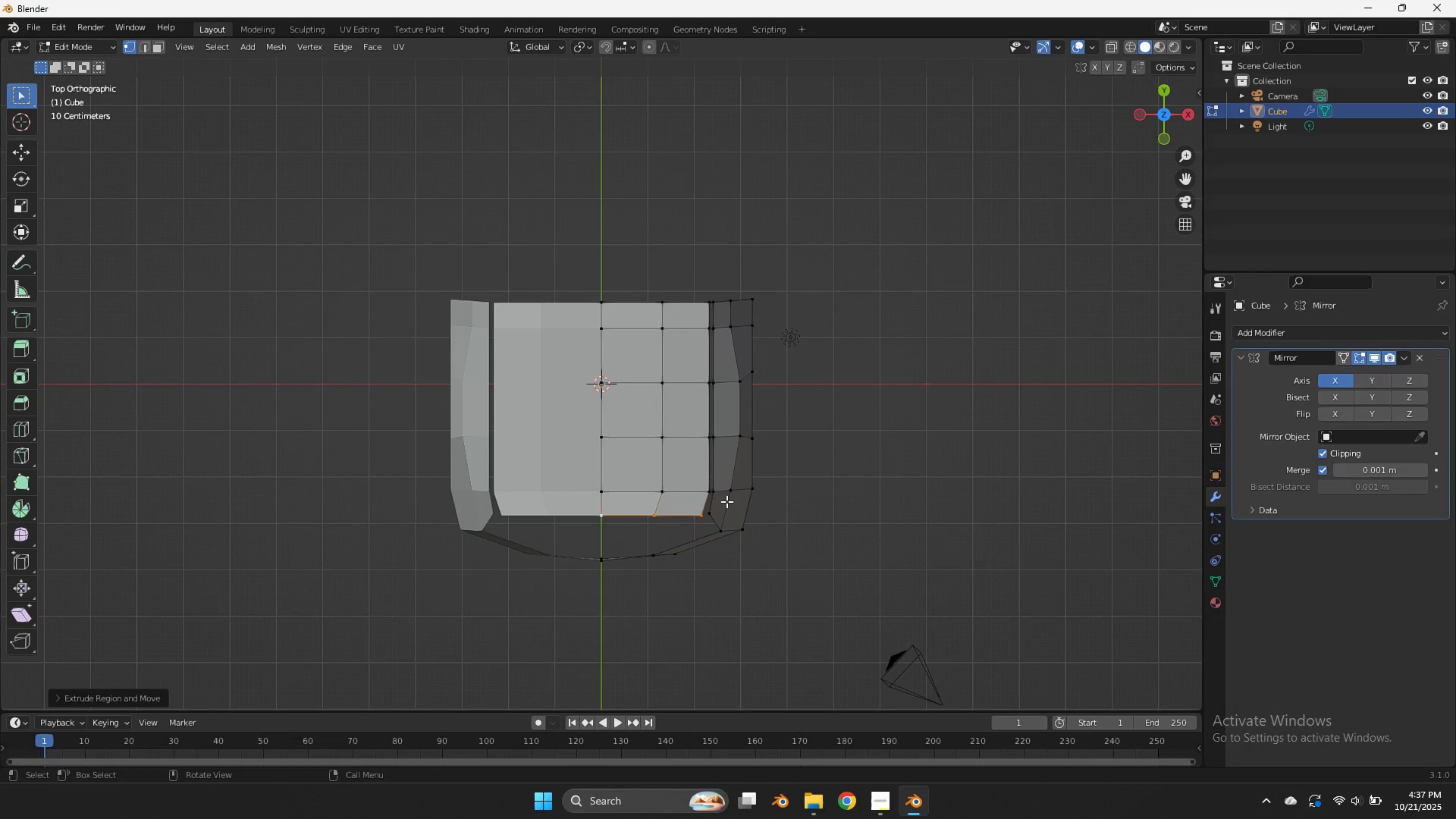 
left_click([719, 505])
 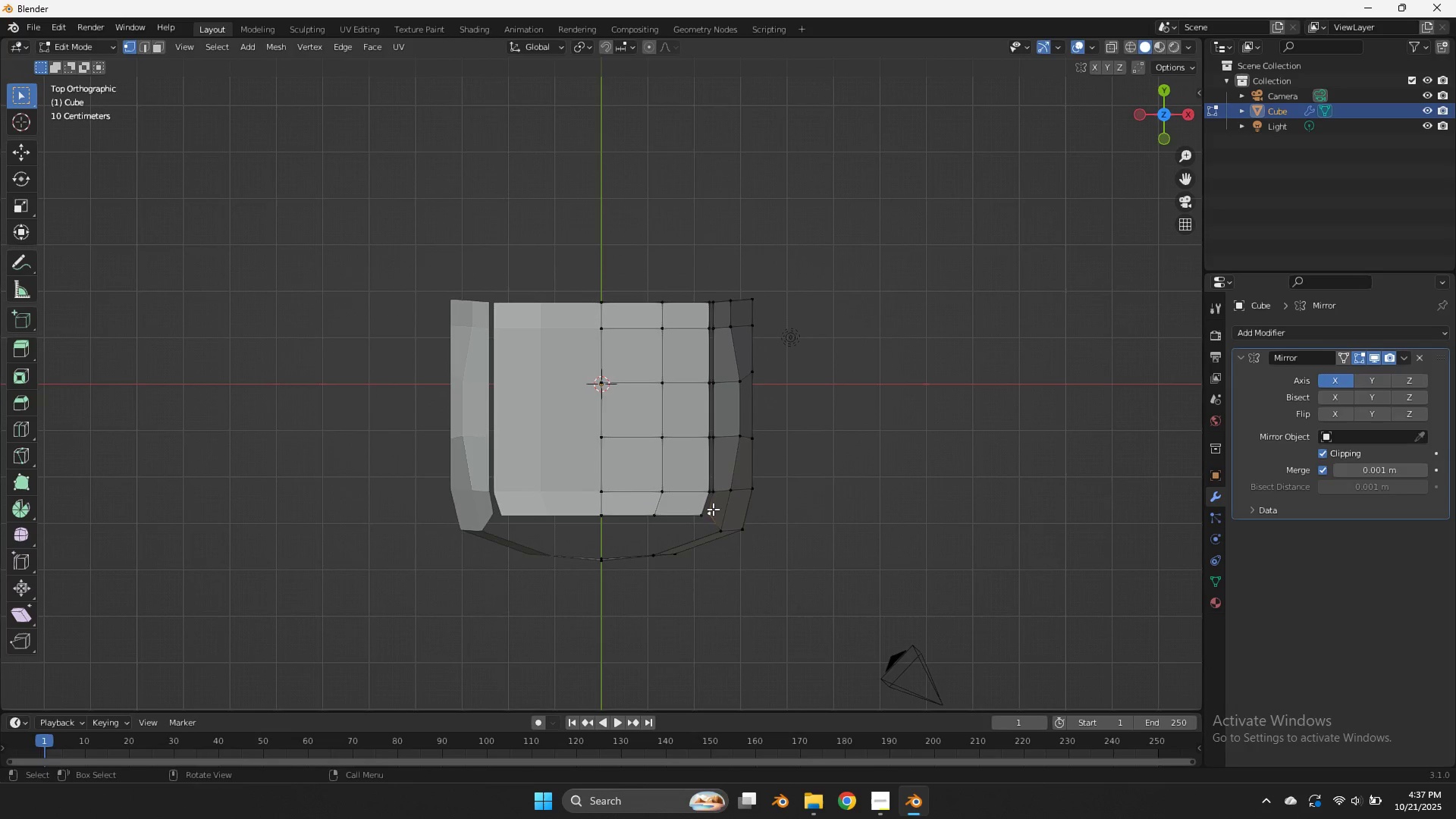 
key(G)
 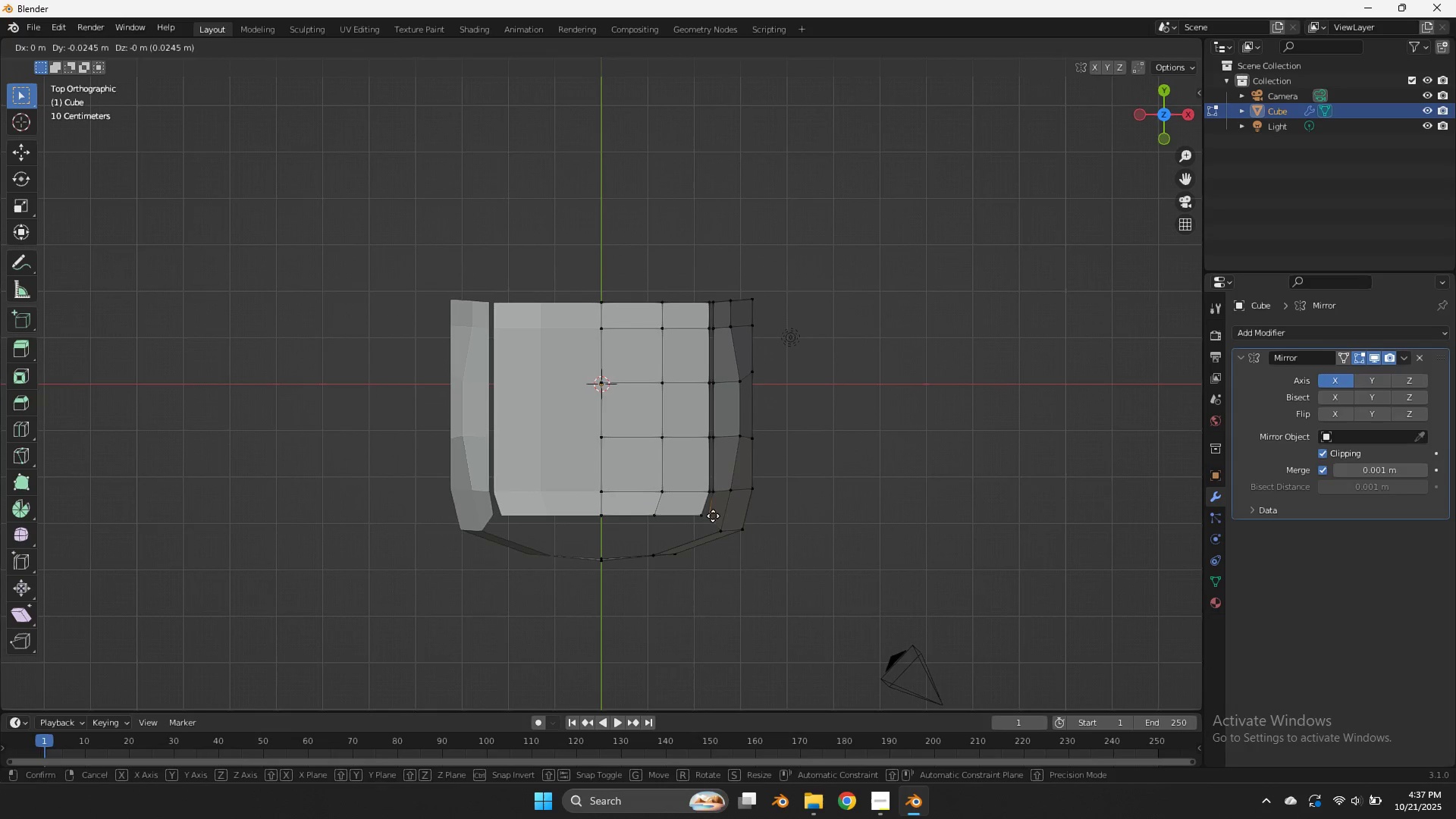 
hold_key(key=ShiftLeft, duration=1.12)
left_click([675, 541])
 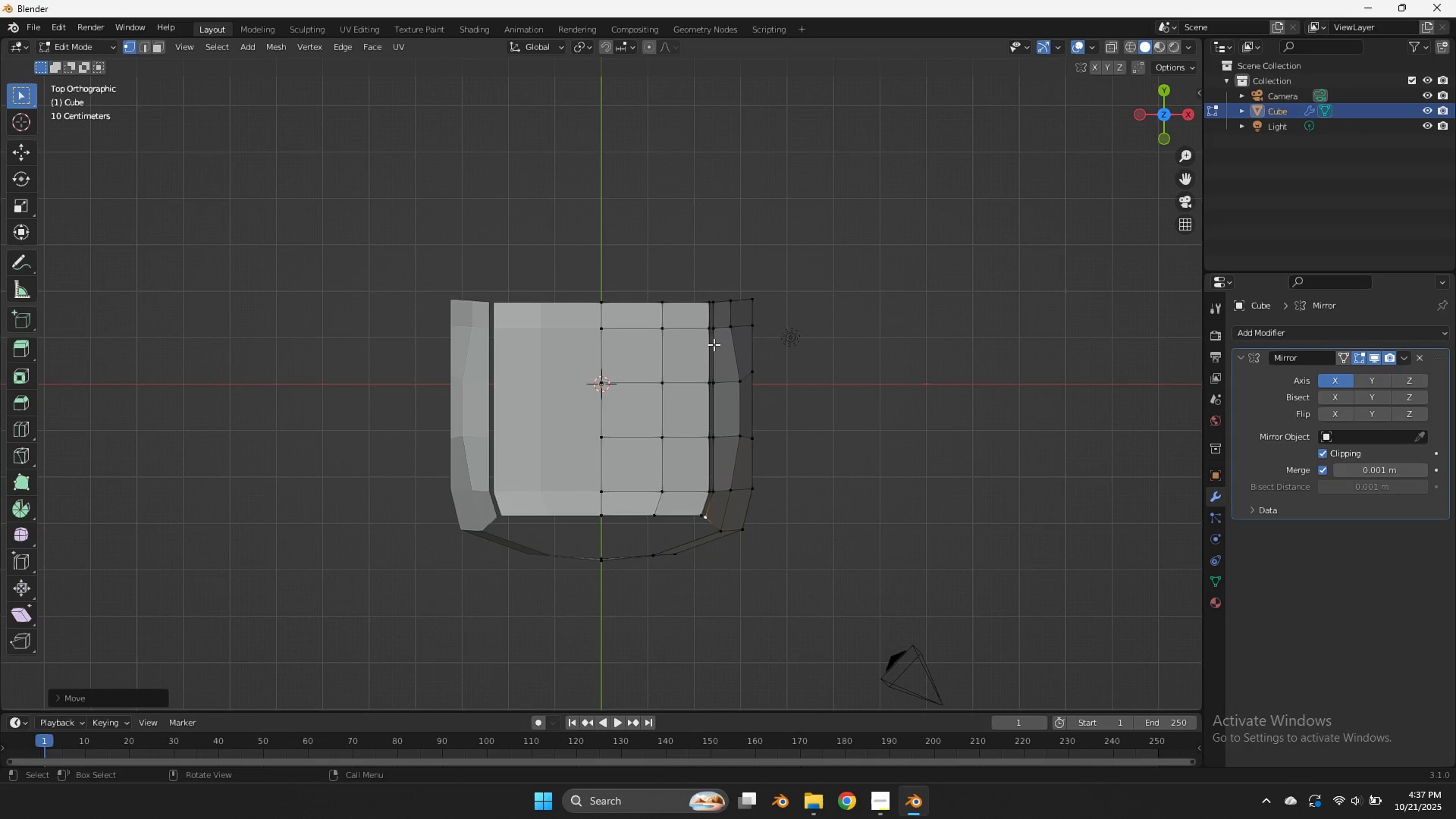 
hold_key(key=AltLeft, duration=0.46)
left_click([709, 347])
 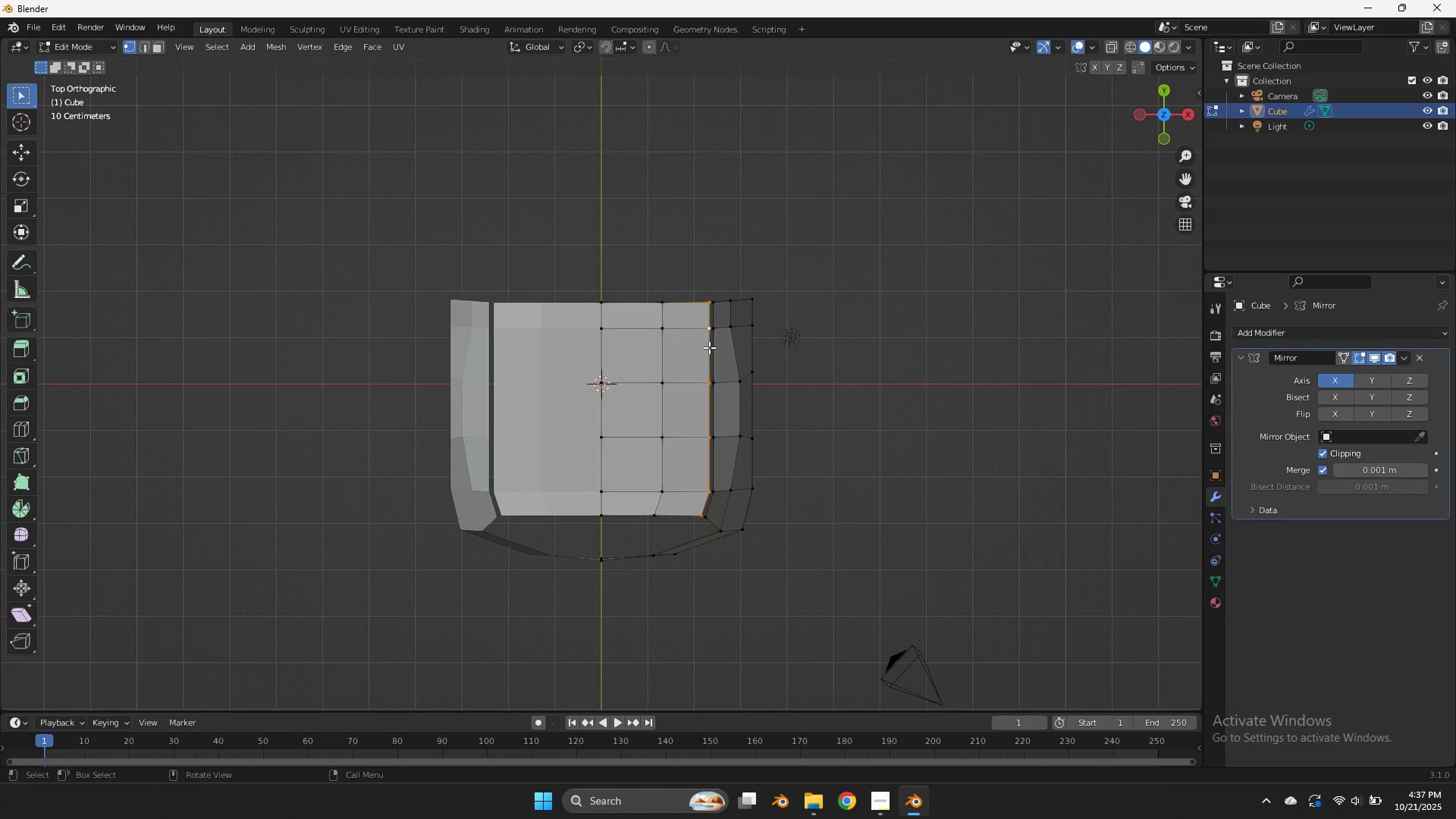 
type(gg)
 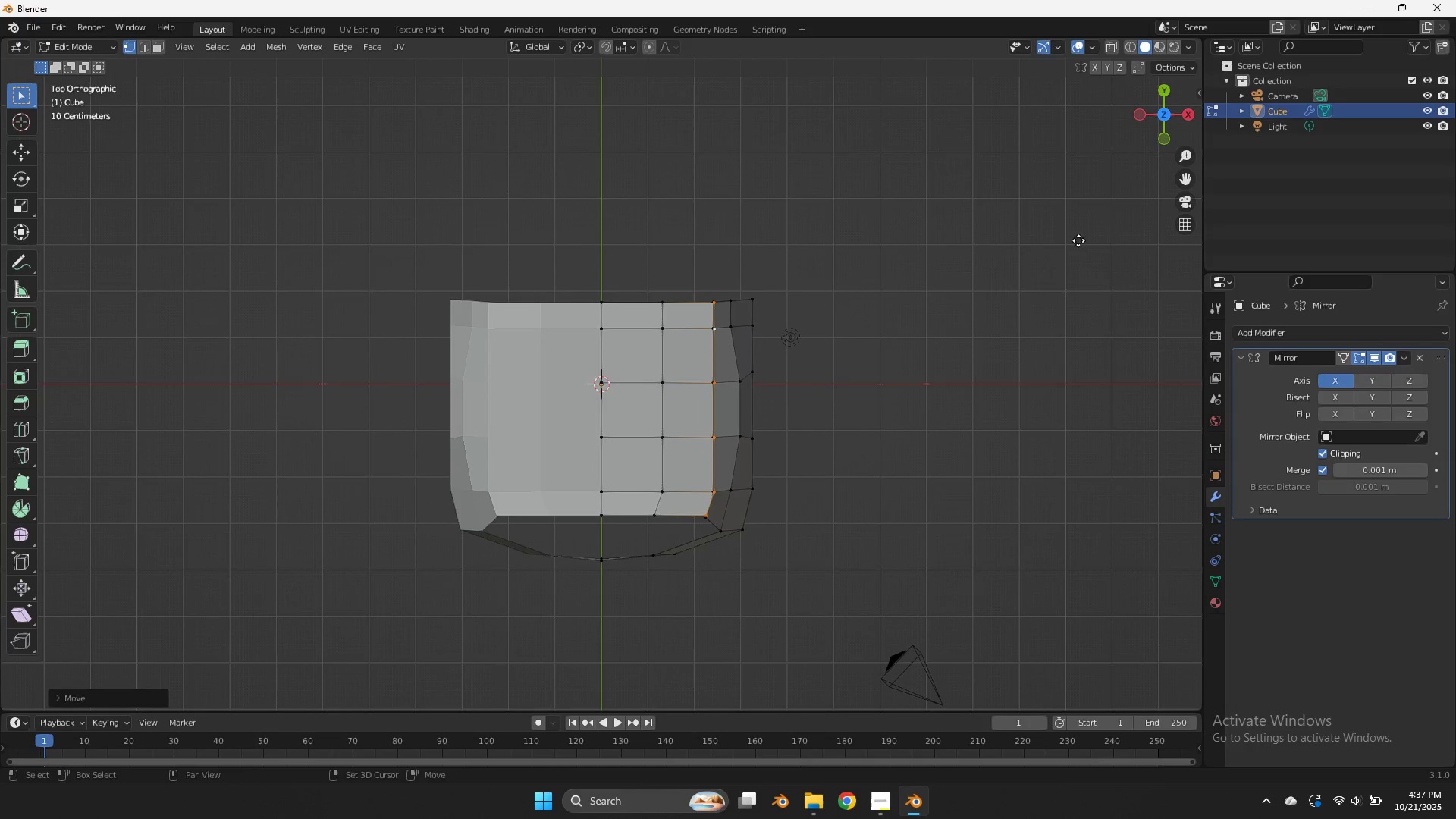 
 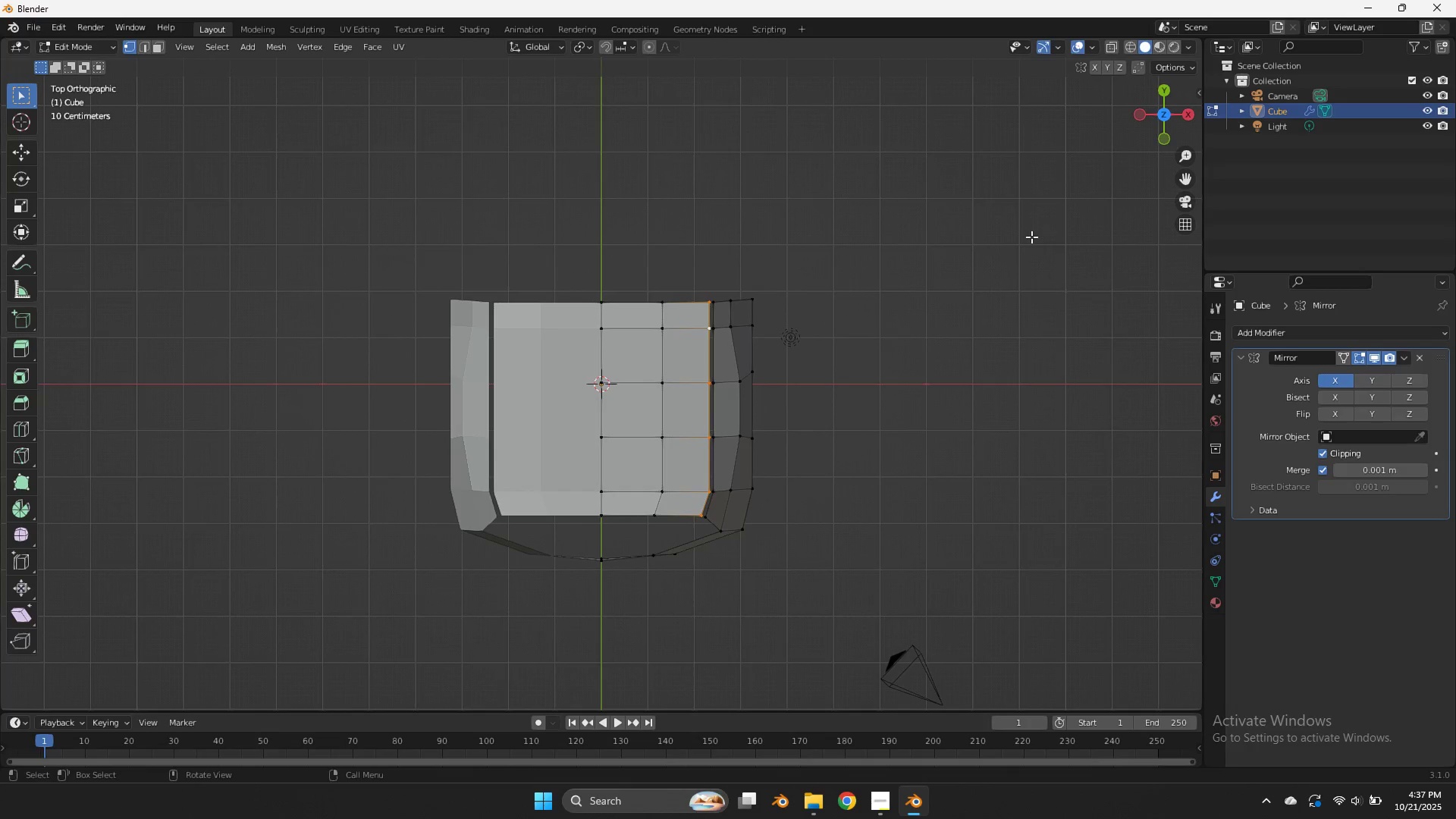 
hold_key(key=ShiftLeft, duration=0.82)
left_click([1078, 240])
 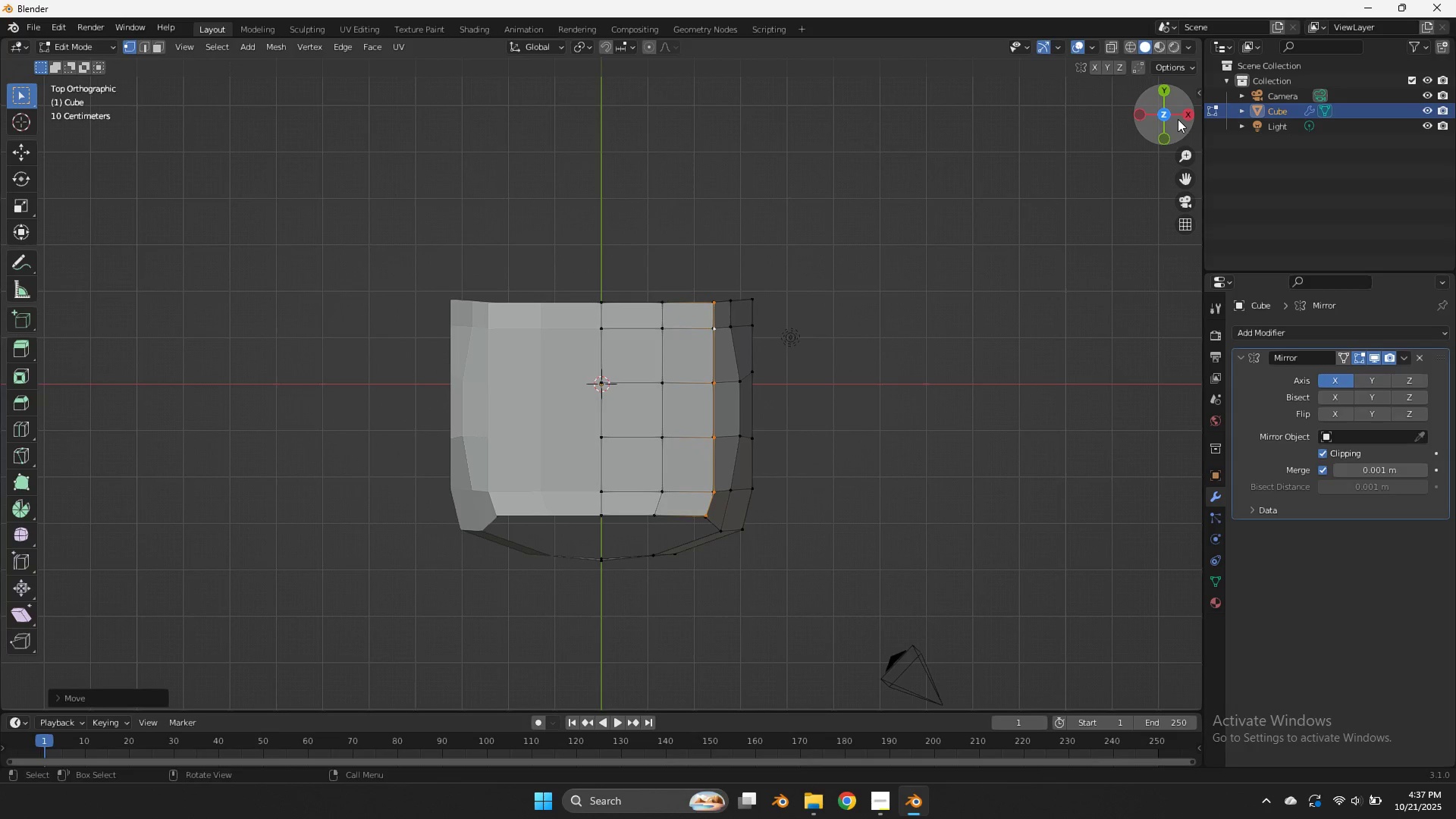 
left_click_drag(start_coordinate=[1171, 128], to_coordinate=[1169, 658])
 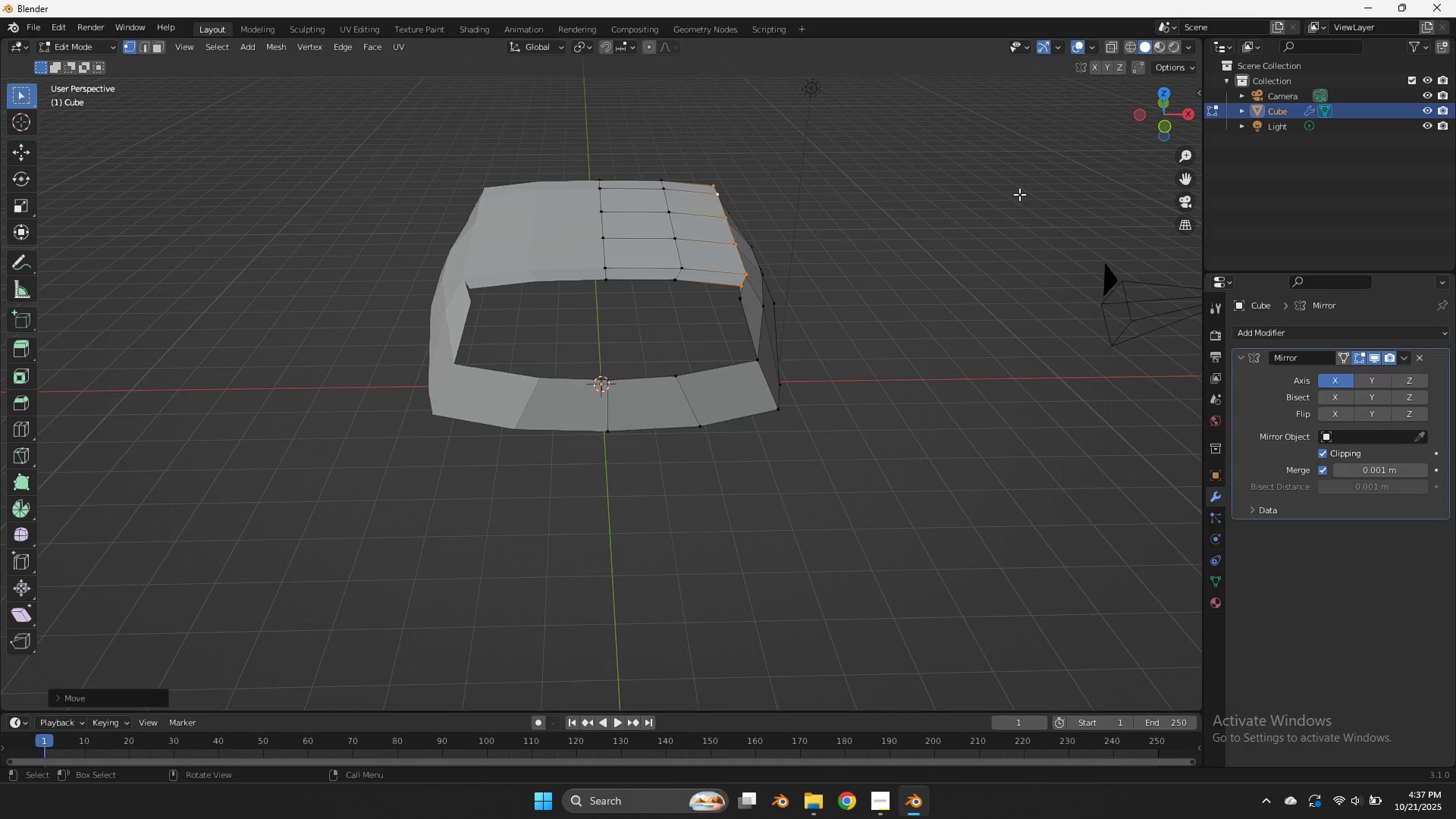 
key(G)
 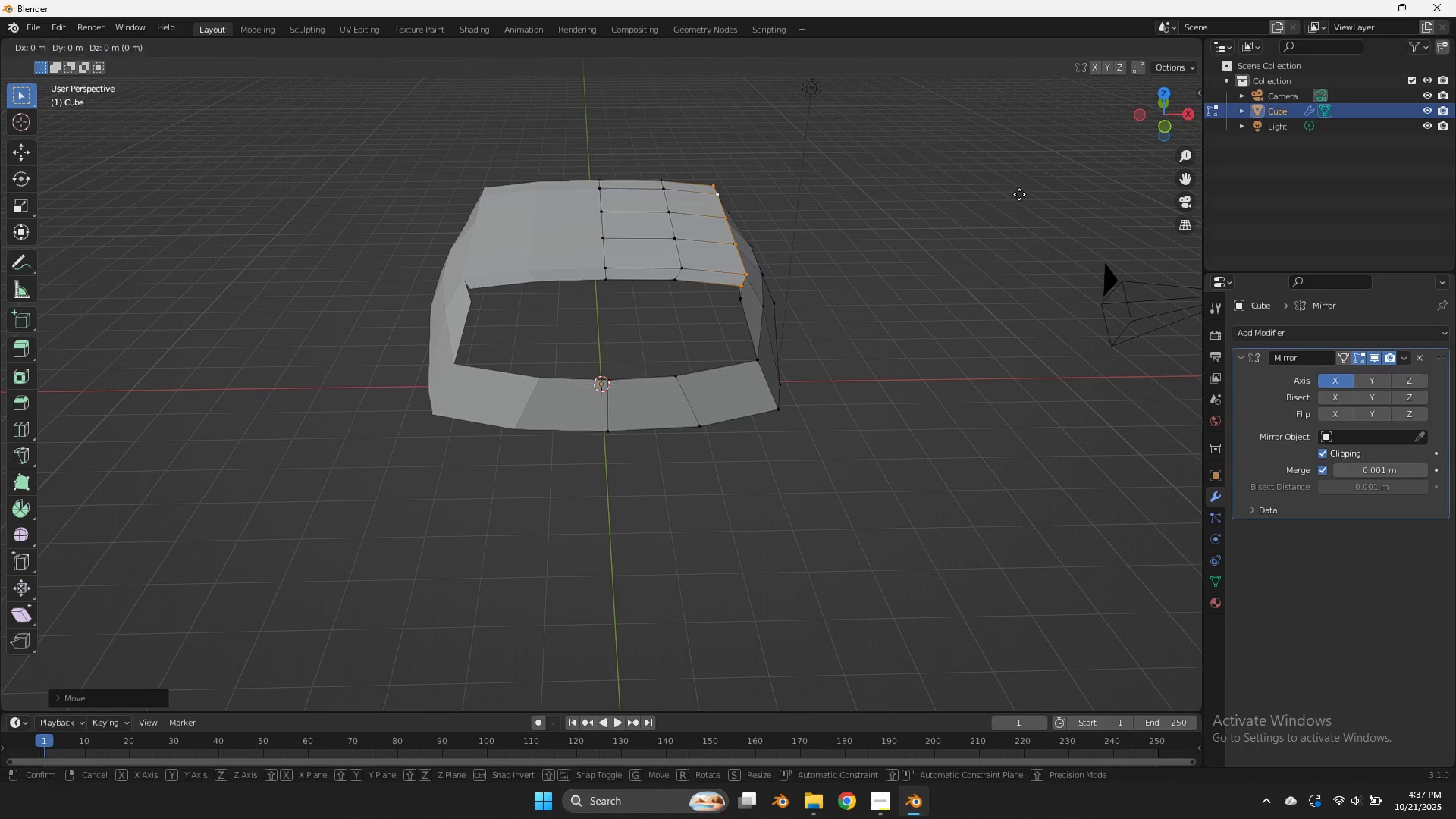 
hold_key(key=ShiftLeft, duration=2.02)
left_click([1004, 204])
 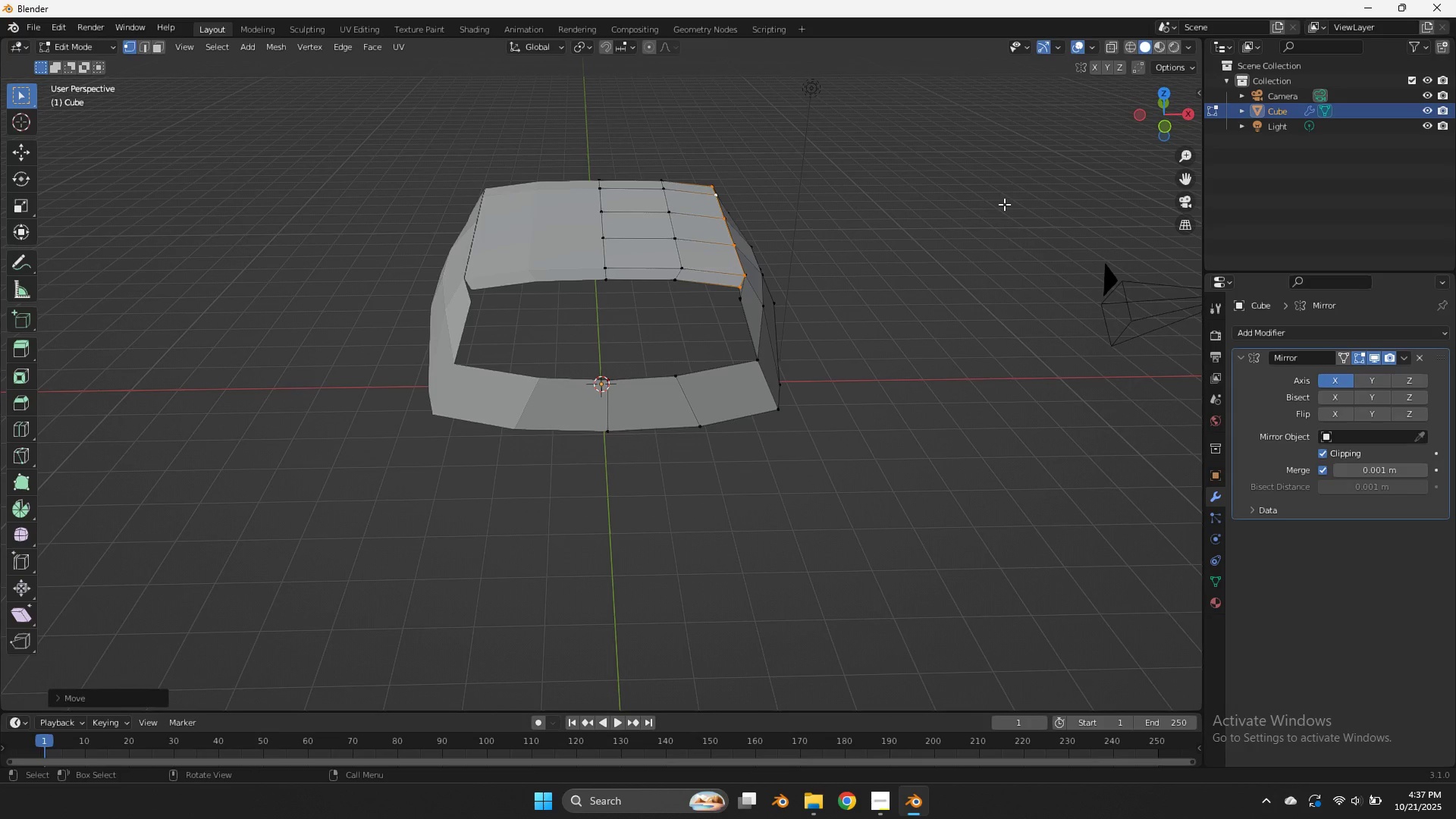 
scroll: coordinate [1004, 204], scroll_direction: up, amount: 3.0
 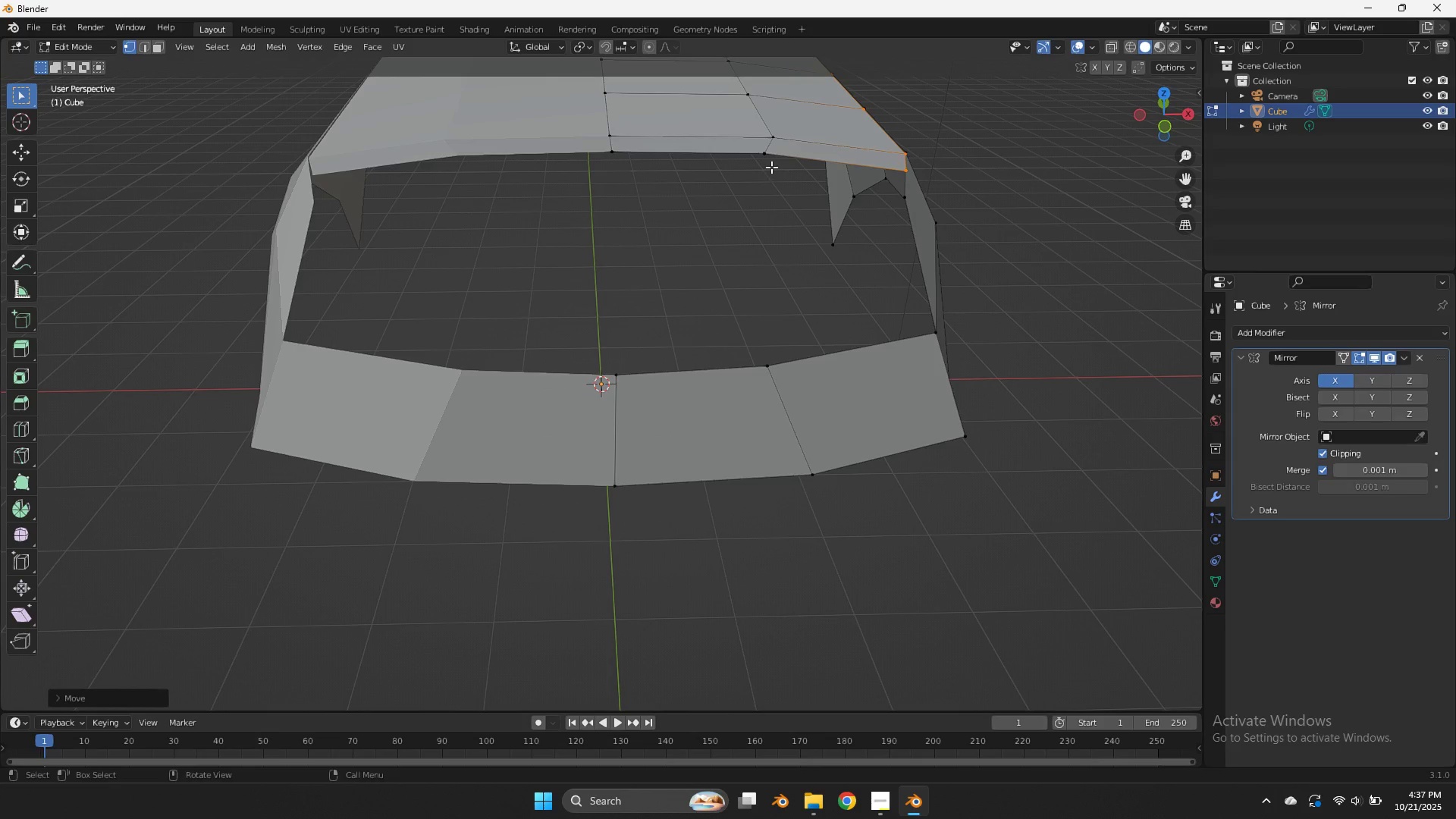 
left_click([771, 167])
 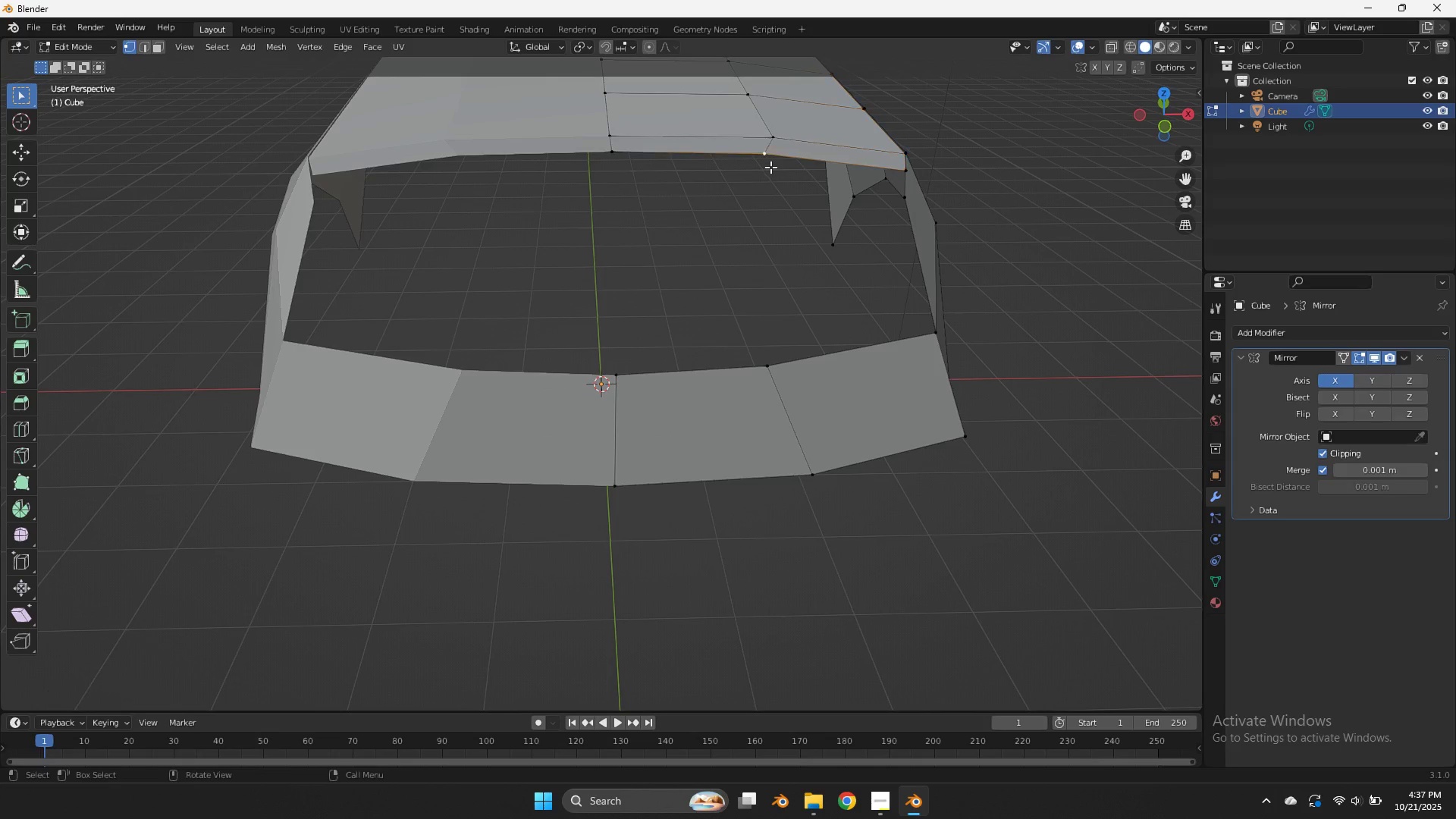 
key(G)
 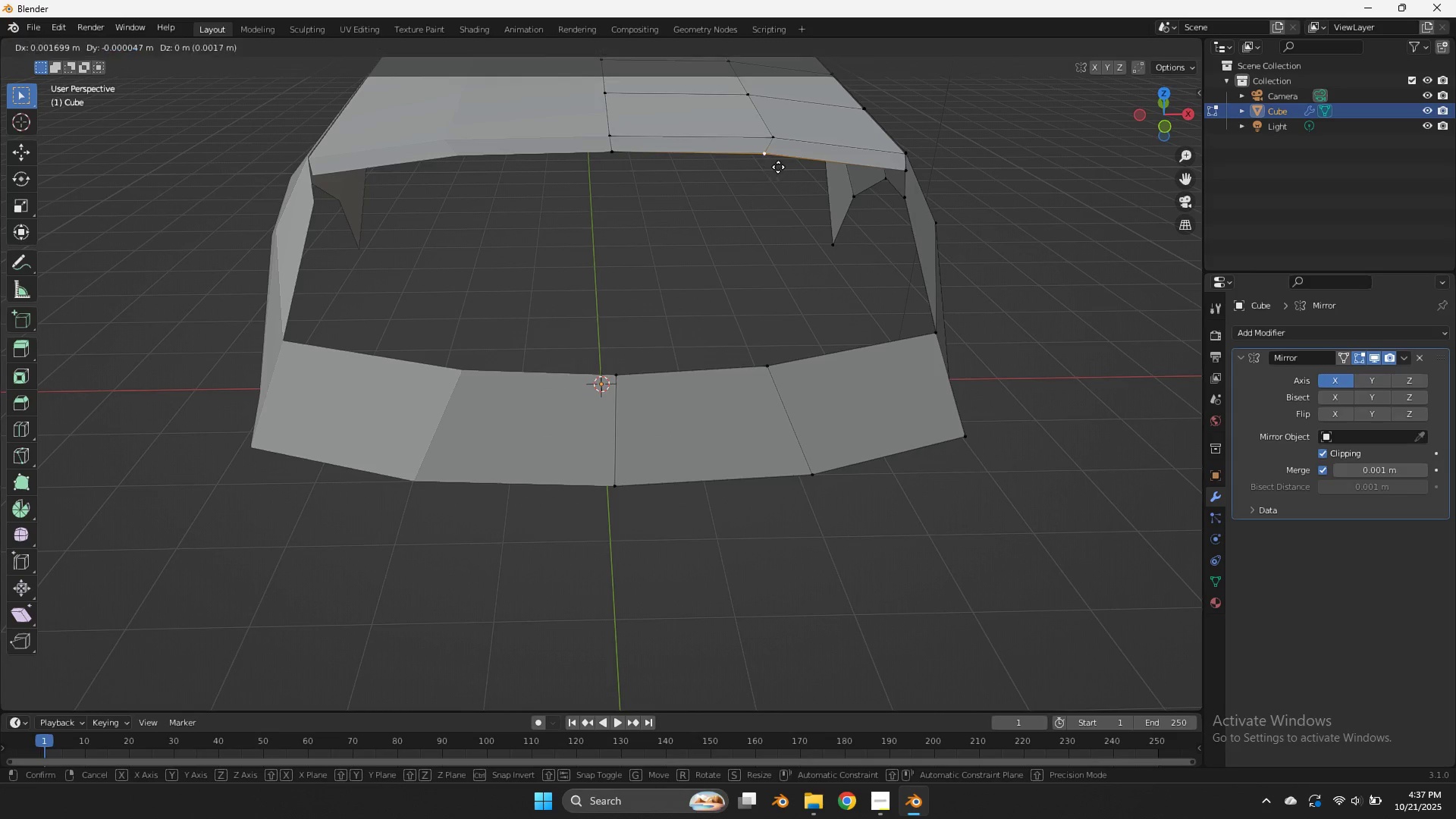 
hold_key(key=ShiftLeft, duration=0.69)
left_click([901, 178])
 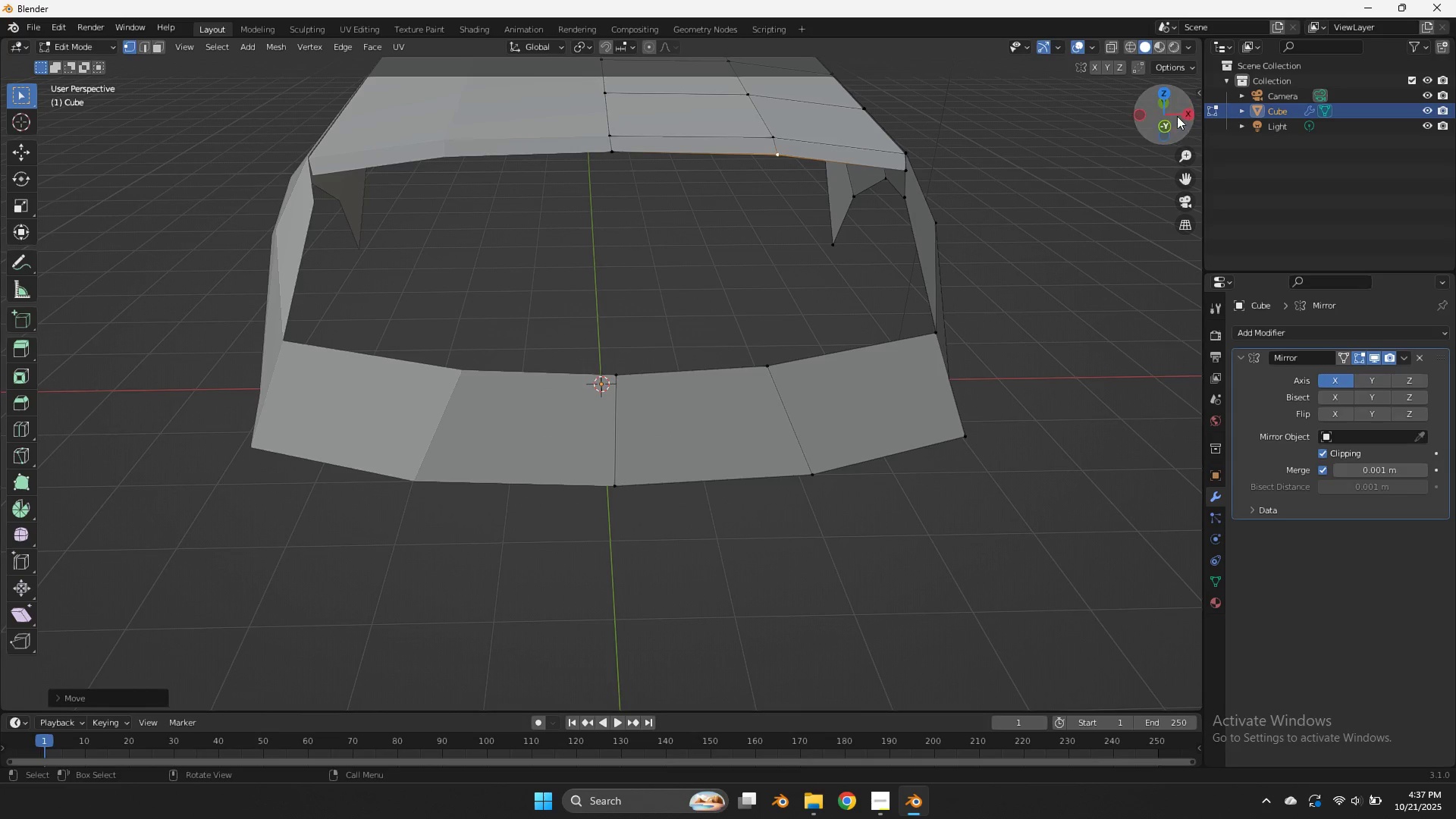 
left_click_drag(start_coordinate=[1179, 124], to_coordinate=[1123, 132])
 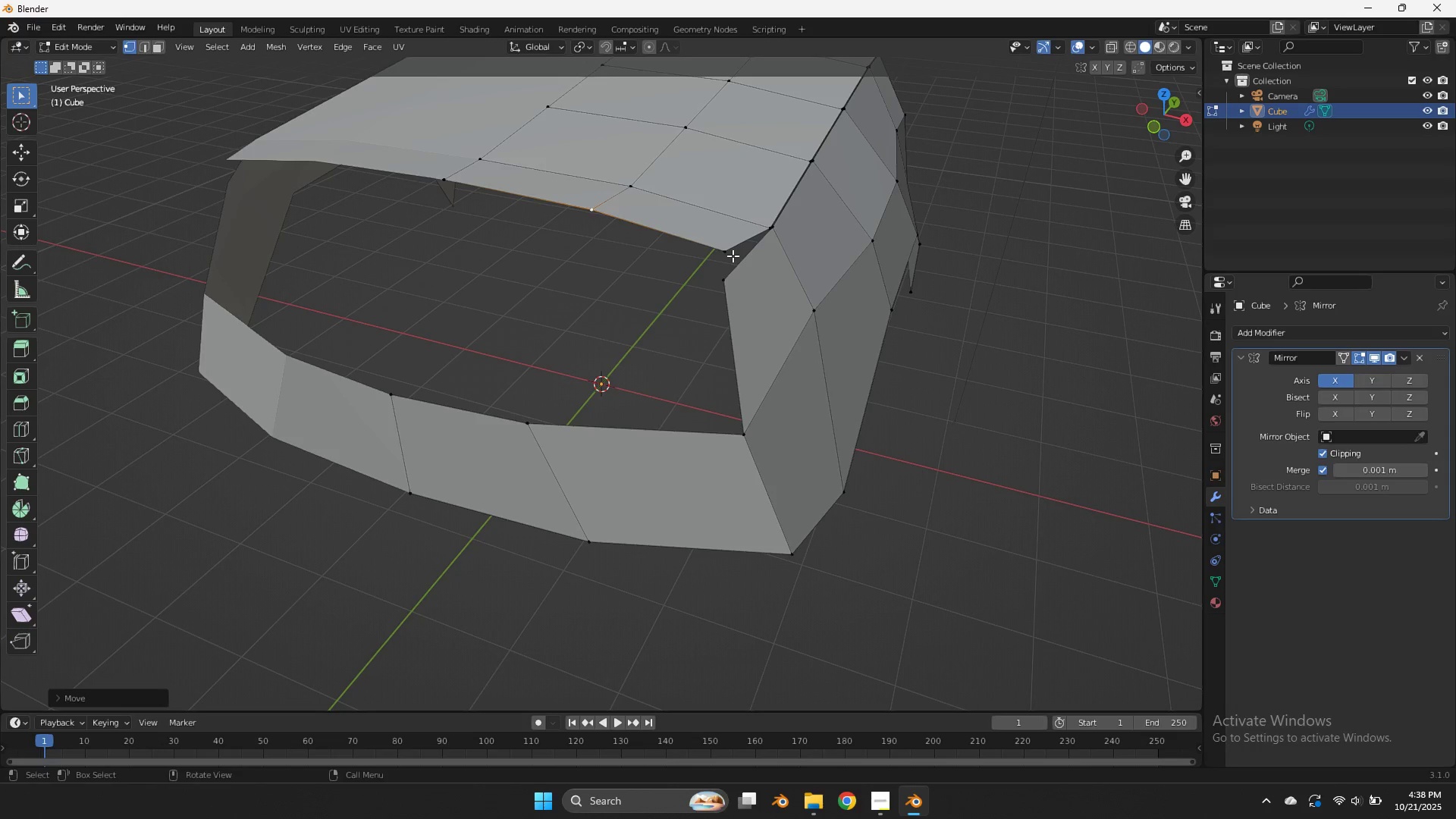 
left_click([733, 256])
 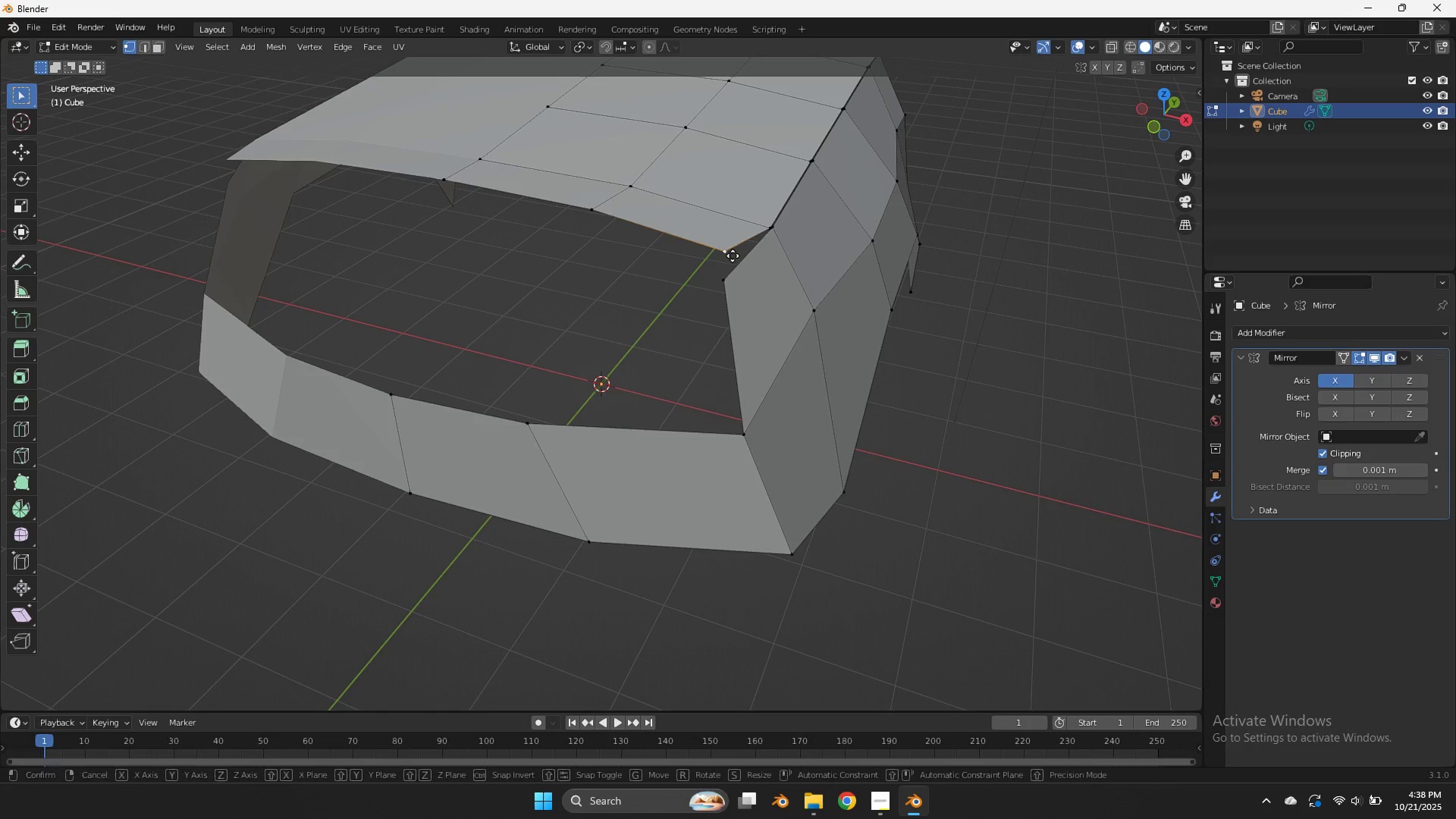 
type(gz)
 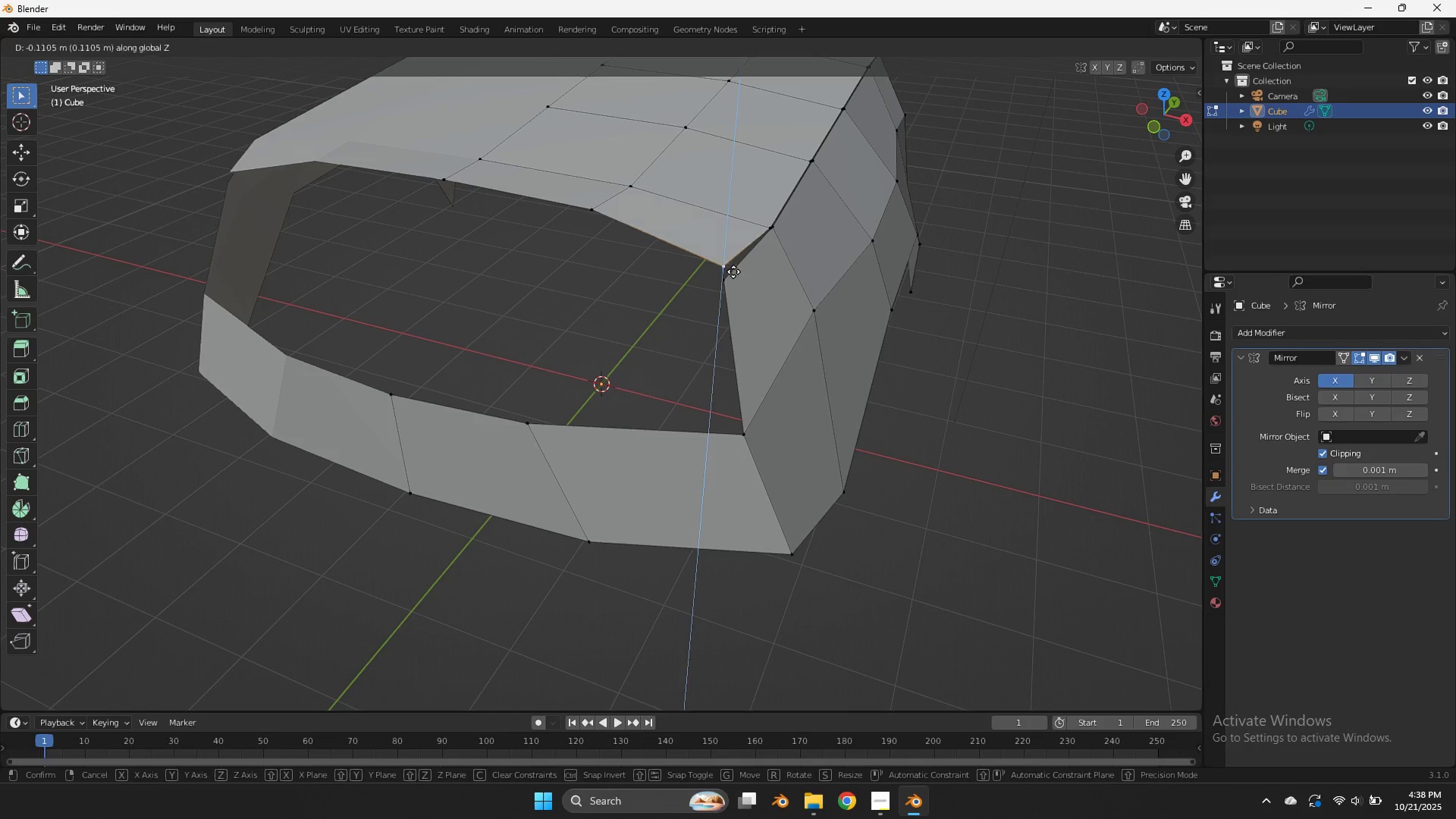 
left_click([733, 273])
 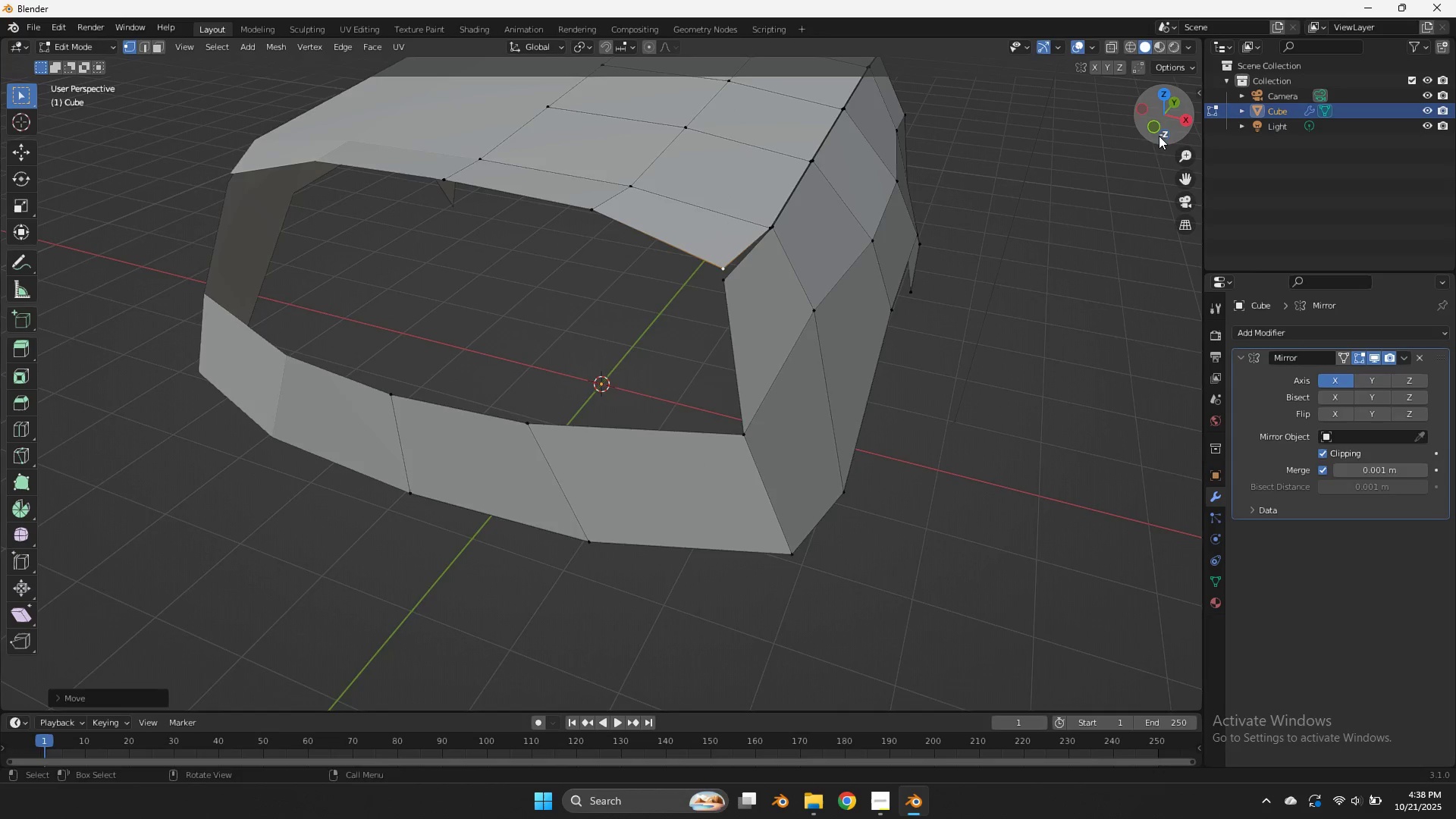 
left_click_drag(start_coordinate=[1159, 136], to_coordinate=[1096, 111])
 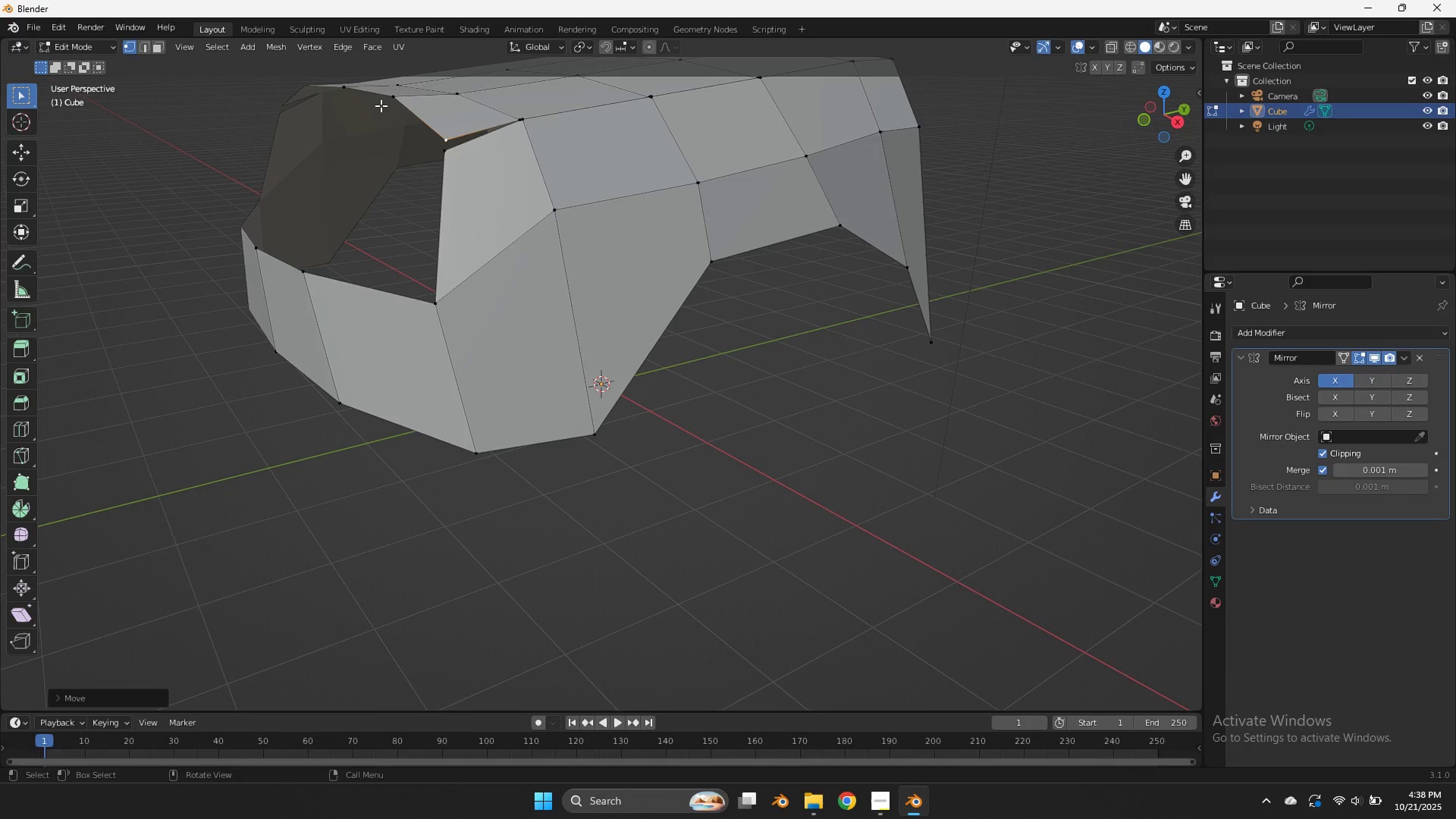 
left_click([376, 102])
 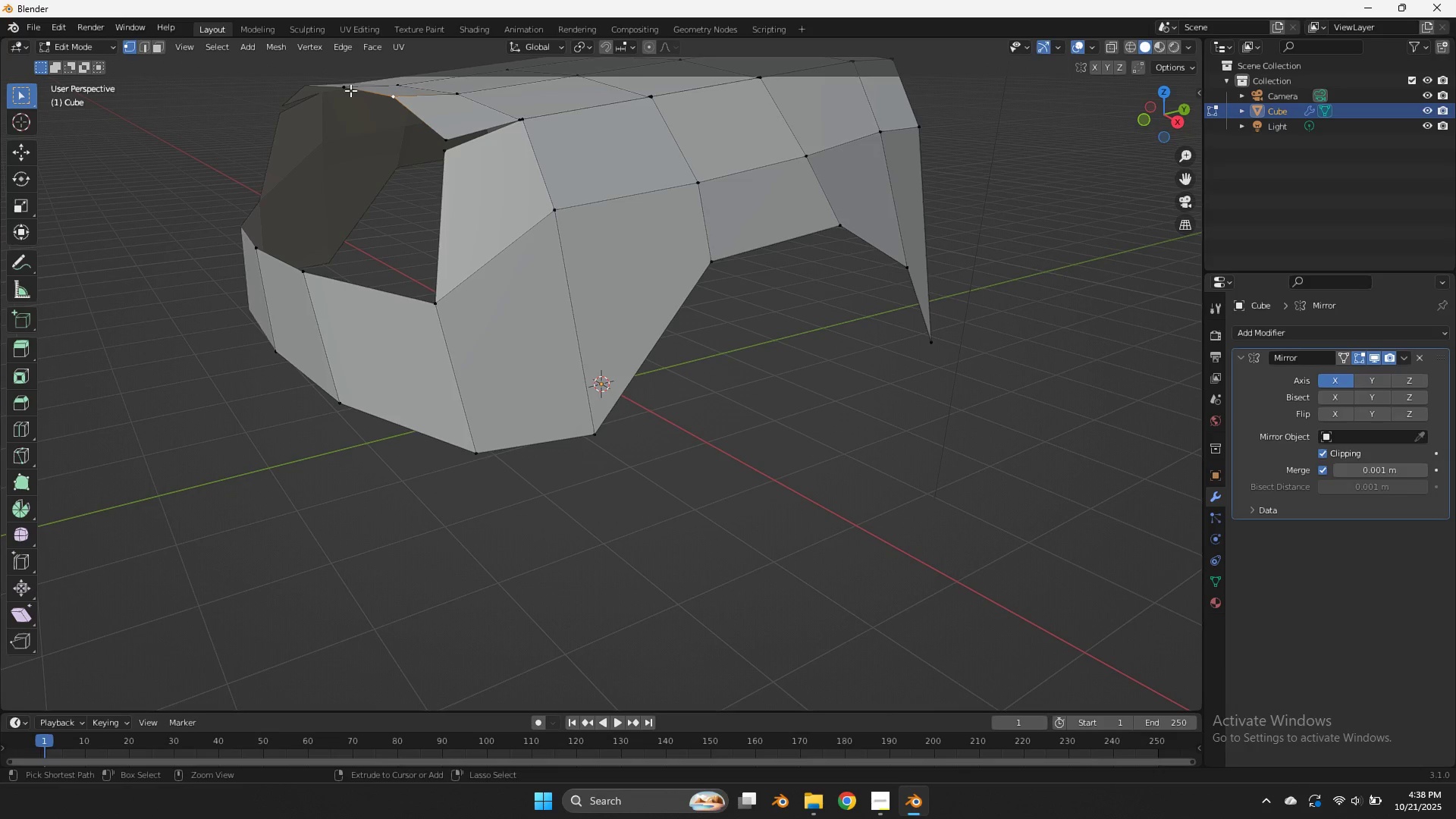 
hold_key(key=ControlLeft, duration=0.42)
double_click([347, 88])
 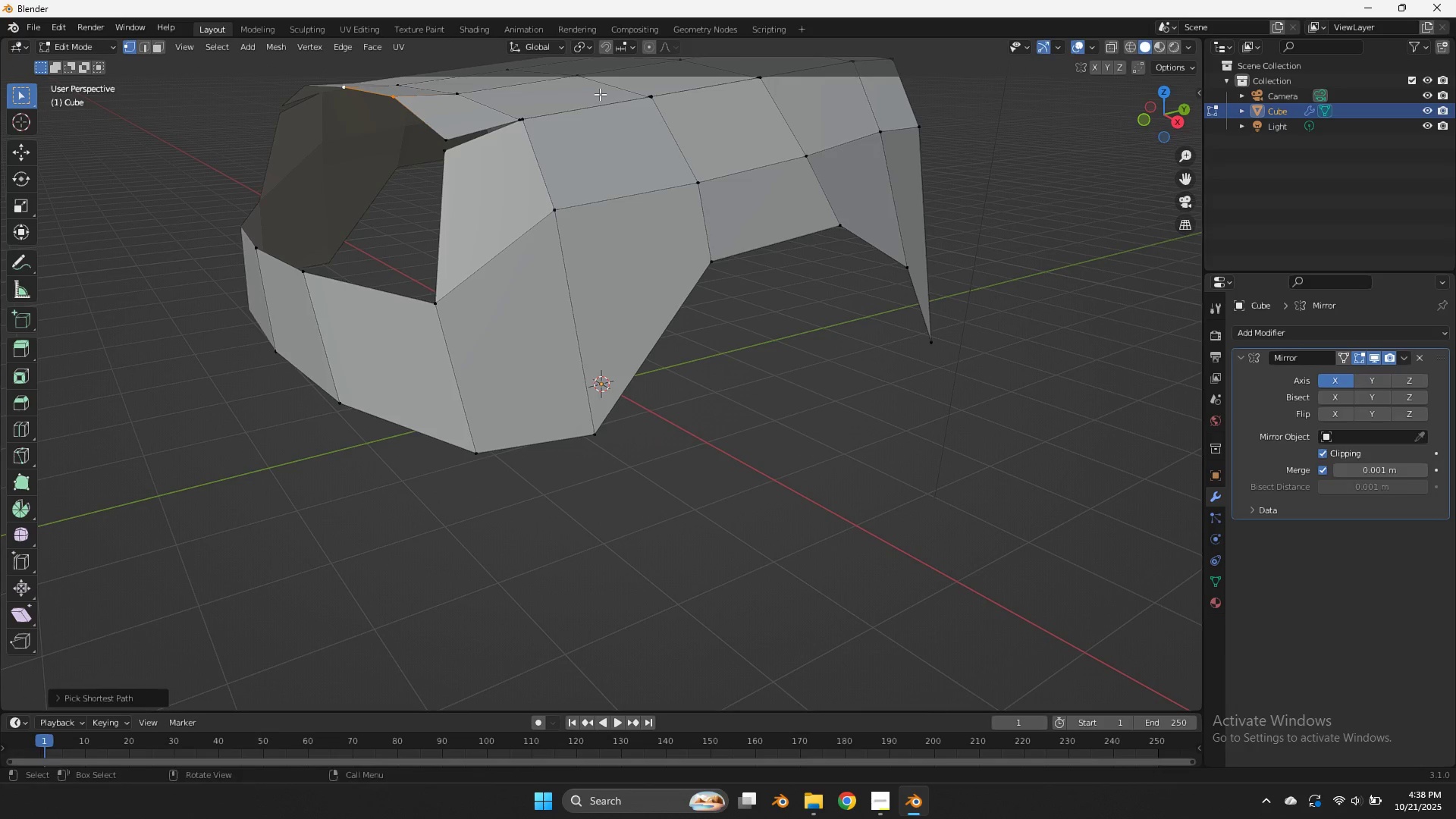 
type(gz)
 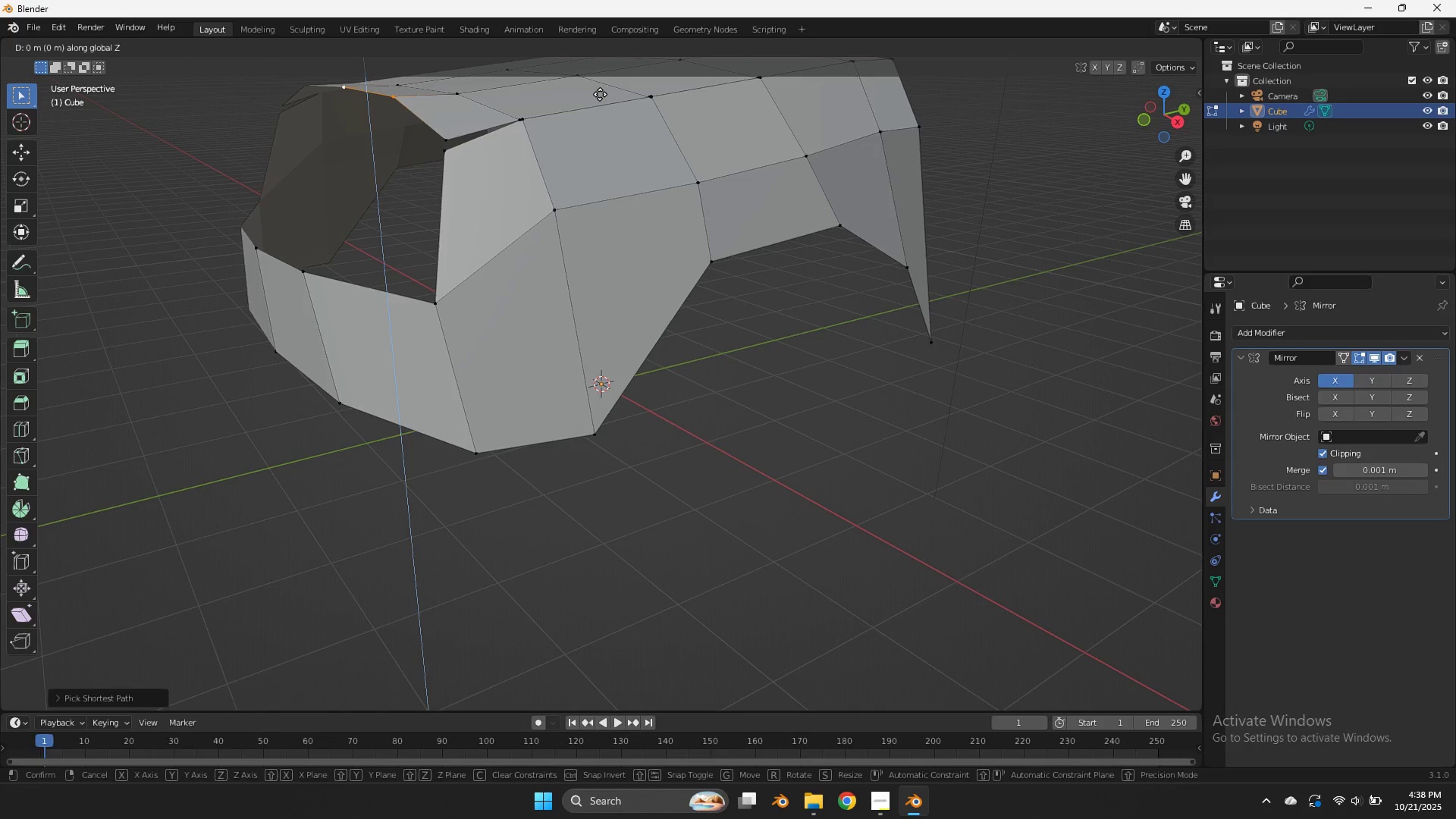 
hold_key(key=ShiftLeft, duration=0.9)
left_click([580, 226])
 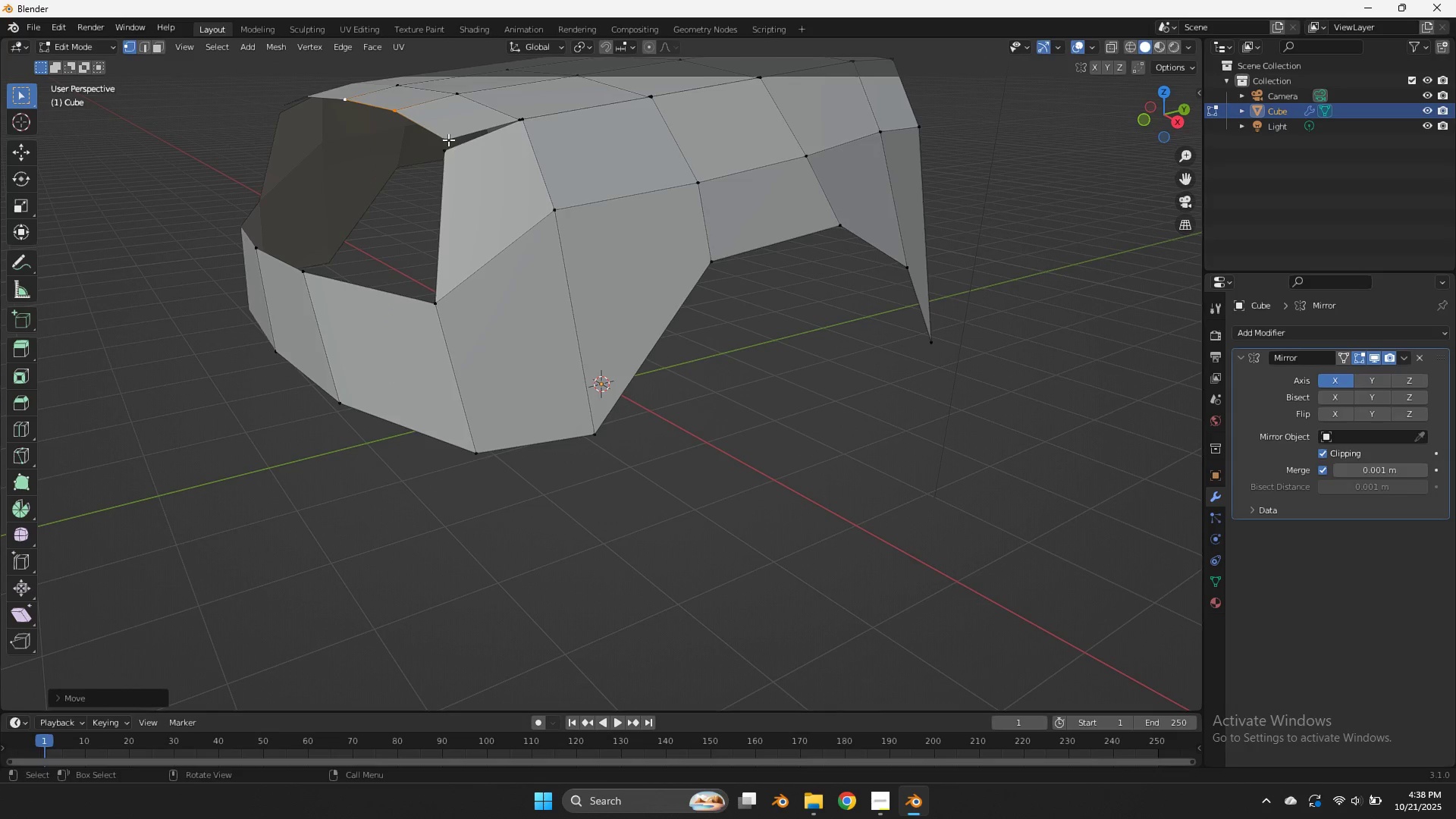 
left_click([448, 140])
 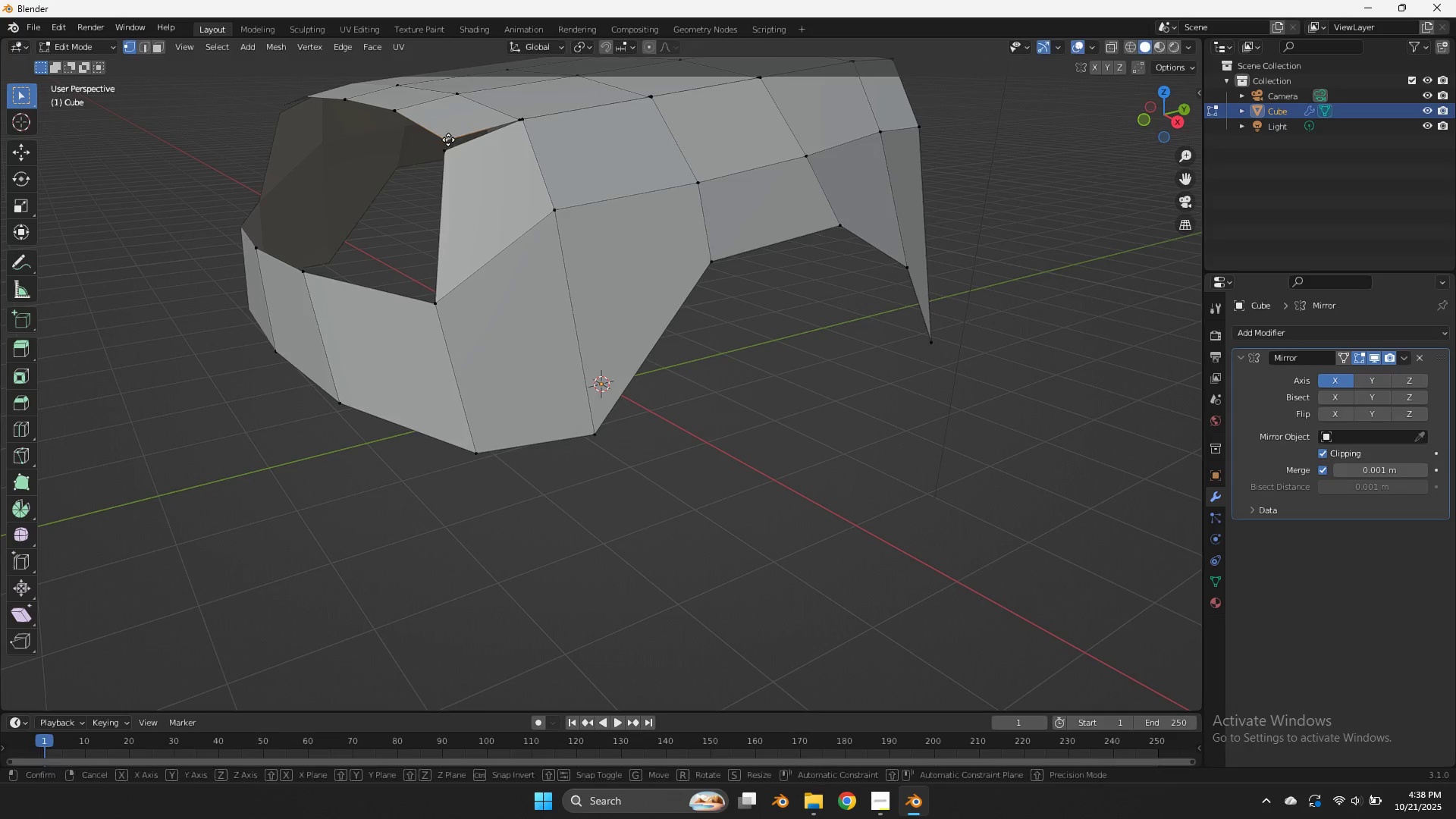 
key(G)
 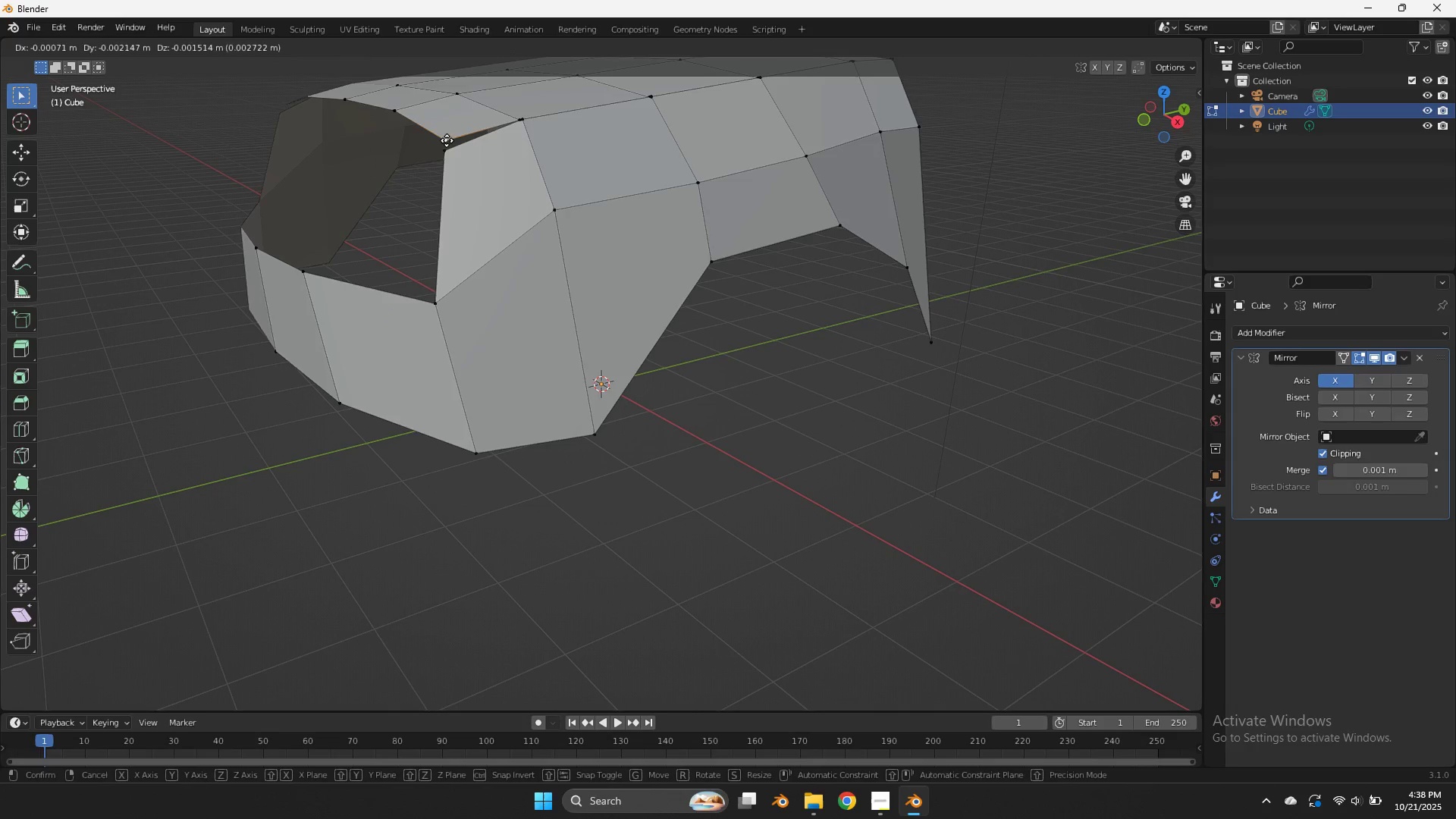 
hold_key(key=ShiftLeft, duration=2.5)
left_click([408, 190])
 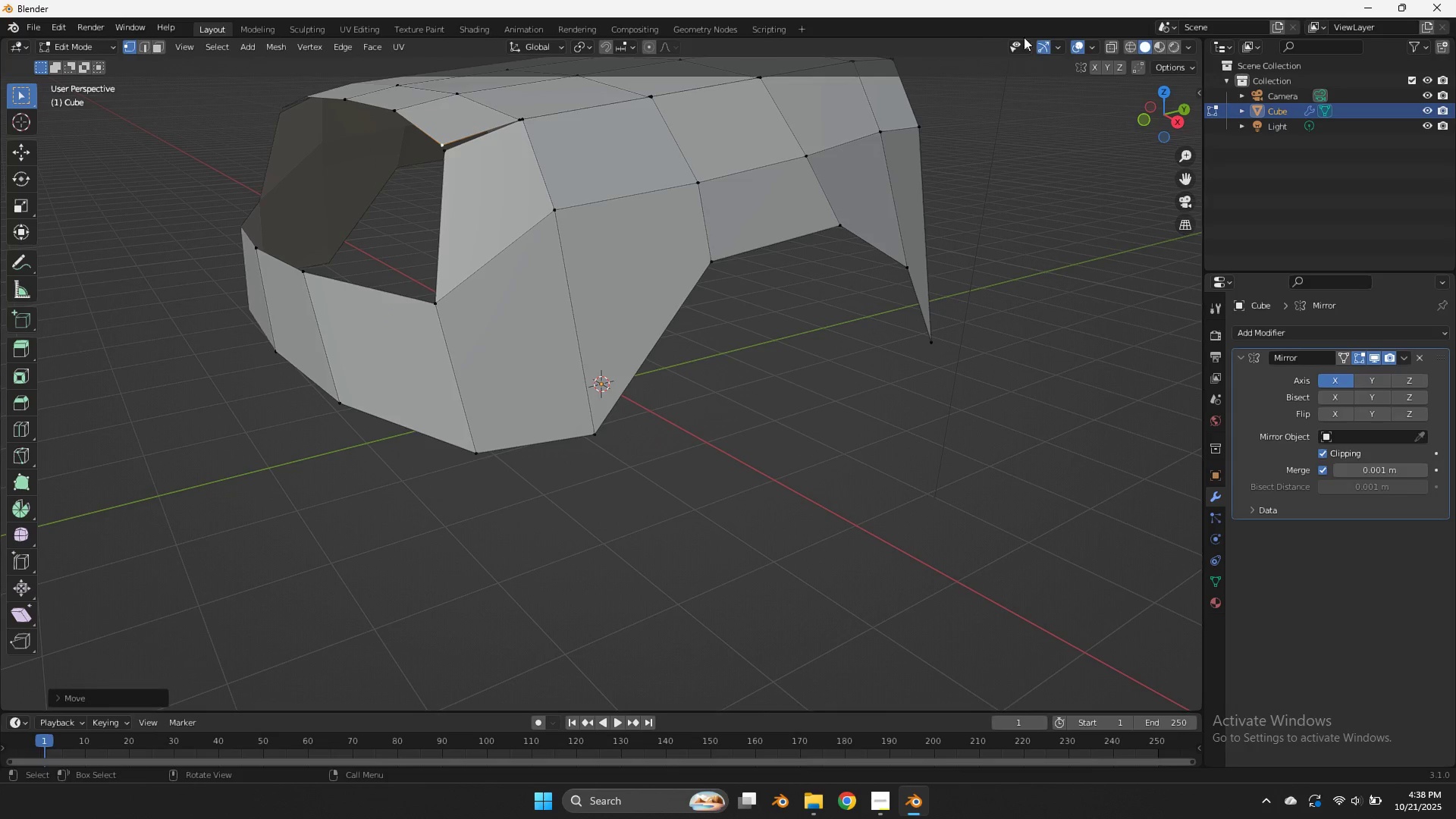 
left_click_drag(start_coordinate=[1140, 116], to_coordinate=[1162, 130])
 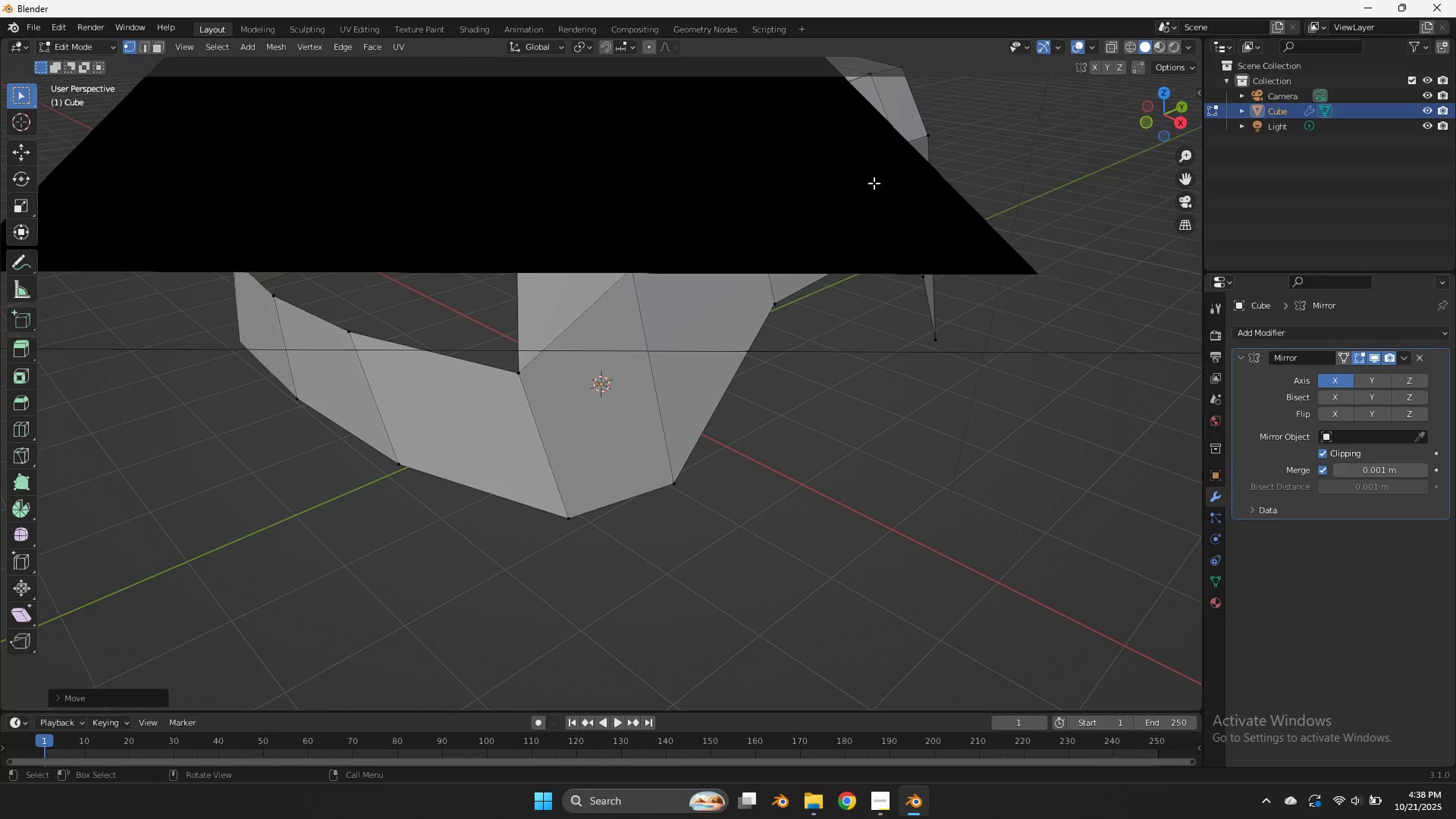 
hold_key(key=ControlLeft, duration=0.39)
 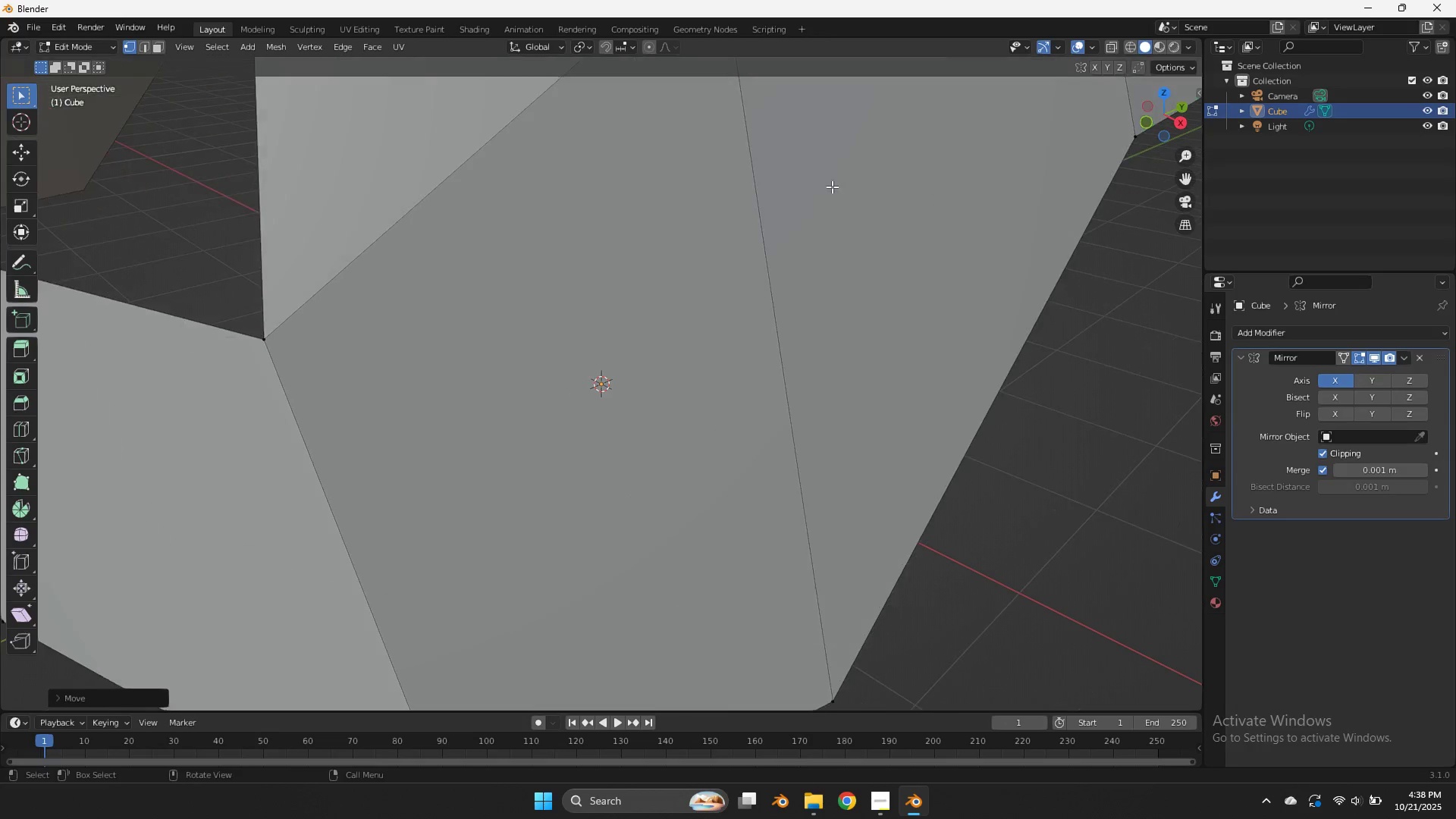 
scroll: coordinate [786, 207], scroll_direction: up, amount: 3.0
 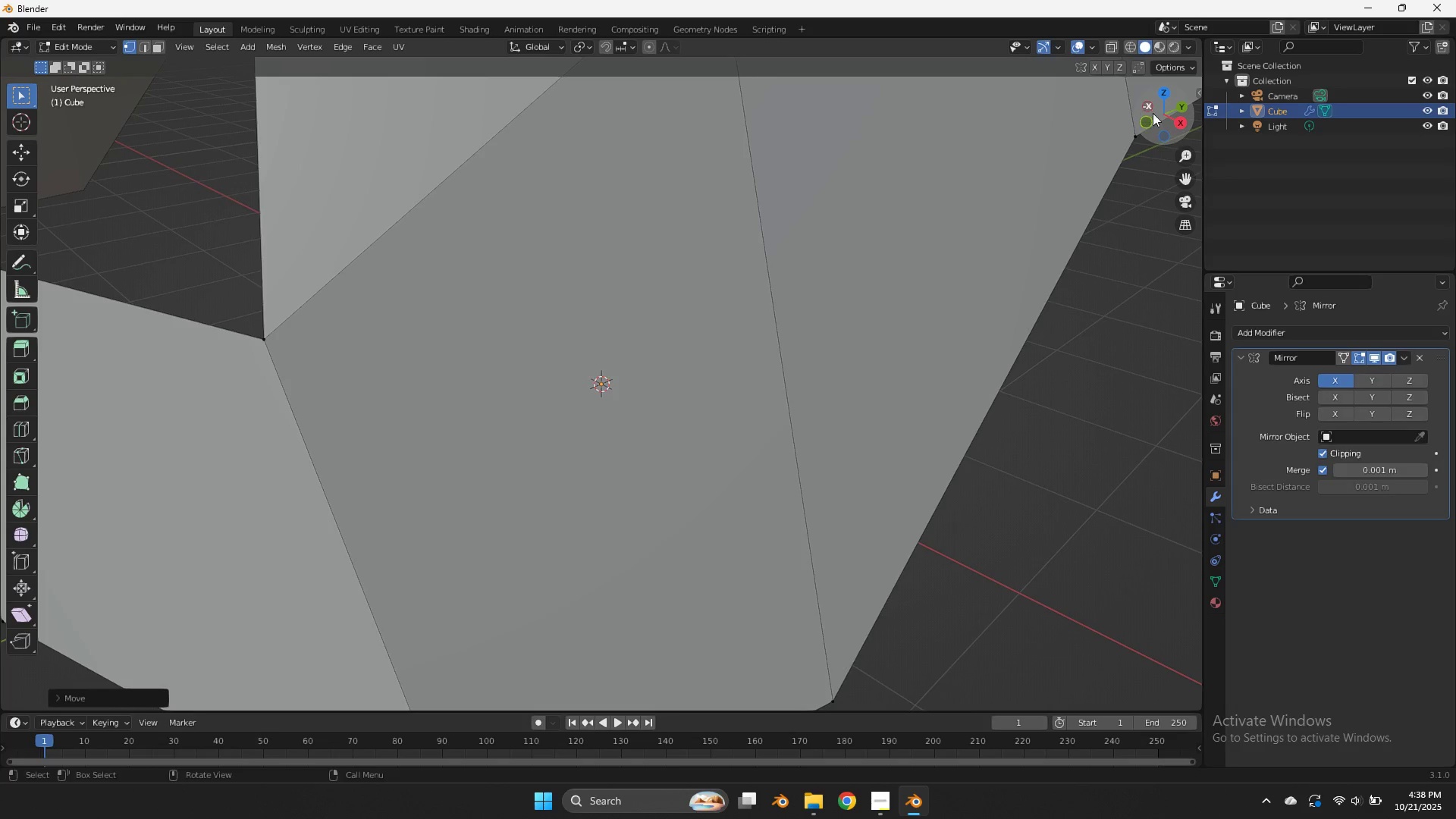 
left_click_drag(start_coordinate=[1156, 115], to_coordinate=[1200, 142])
 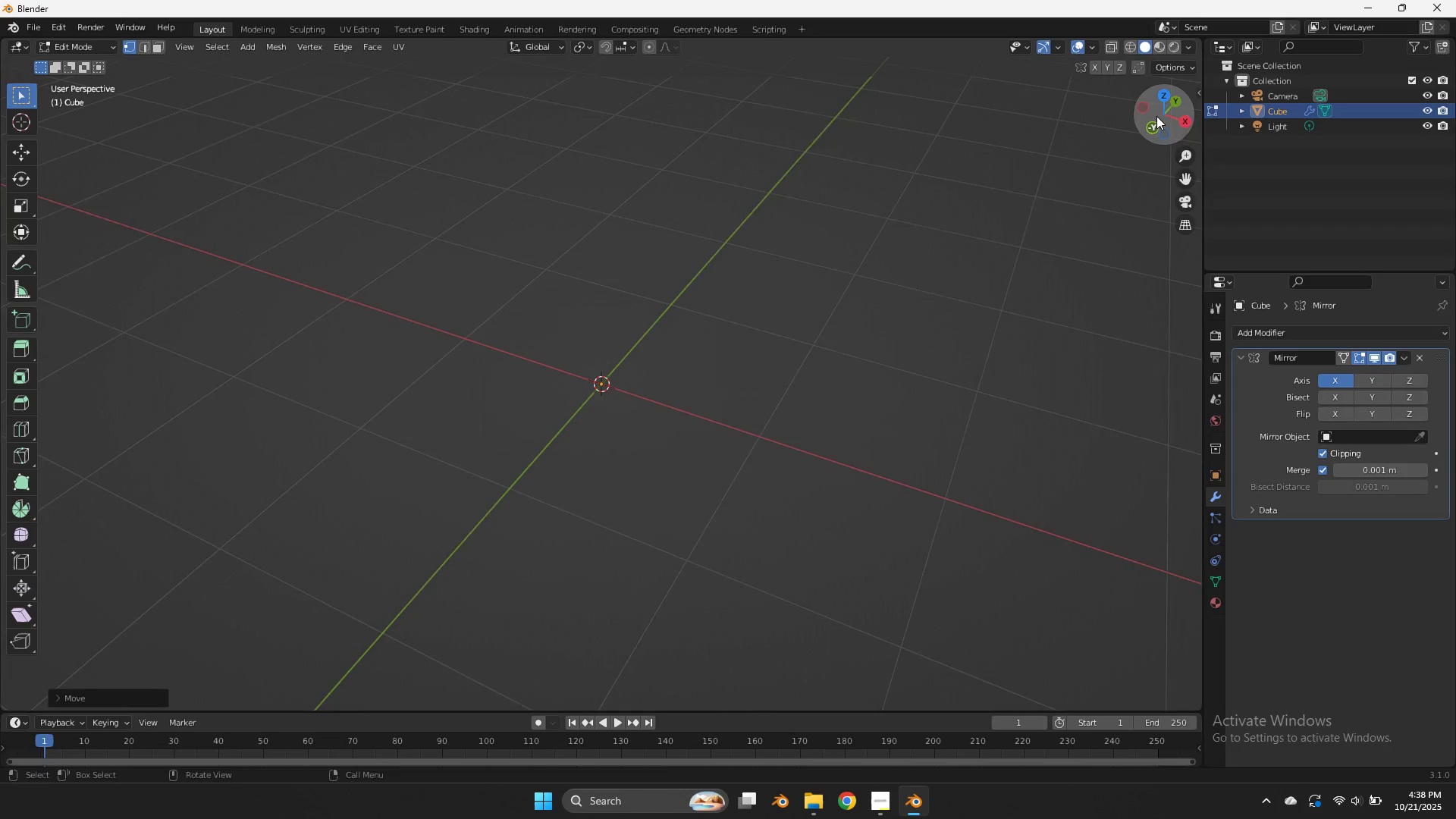 
scroll: coordinate [1056, 171], scroll_direction: down, amount: 3.0
 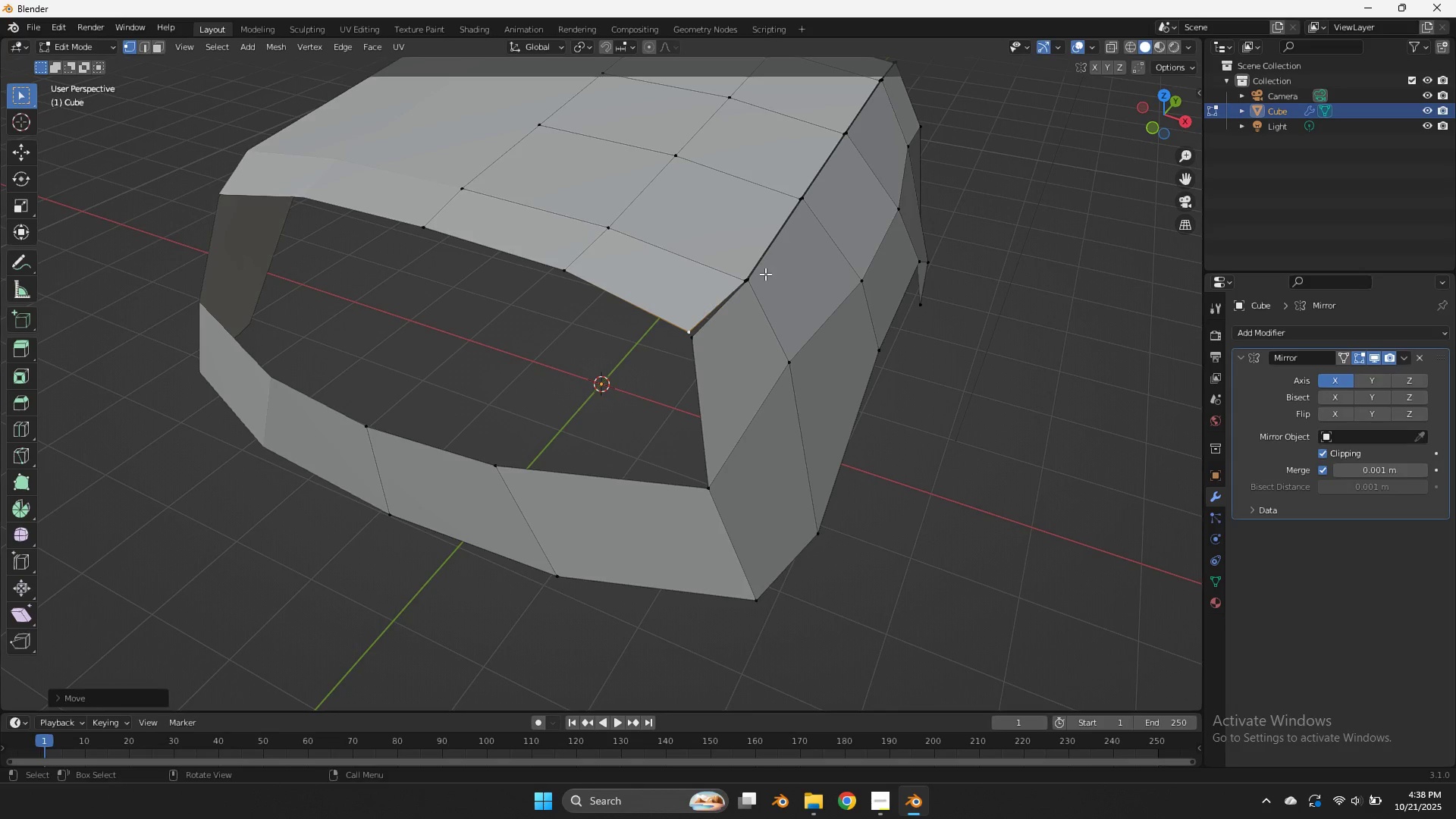 
key(Control+ControlLeft)
 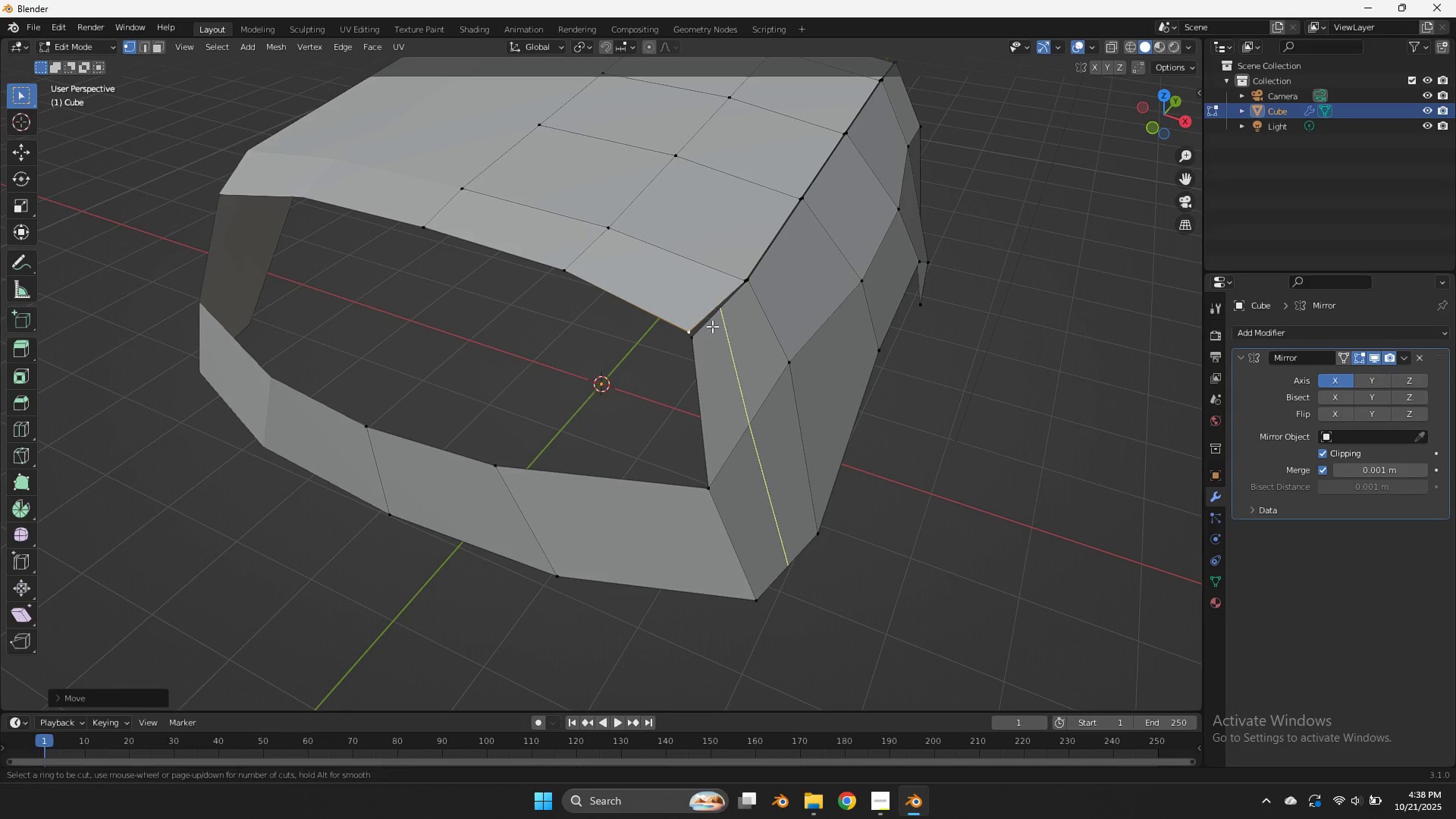 
key(Control+R)
 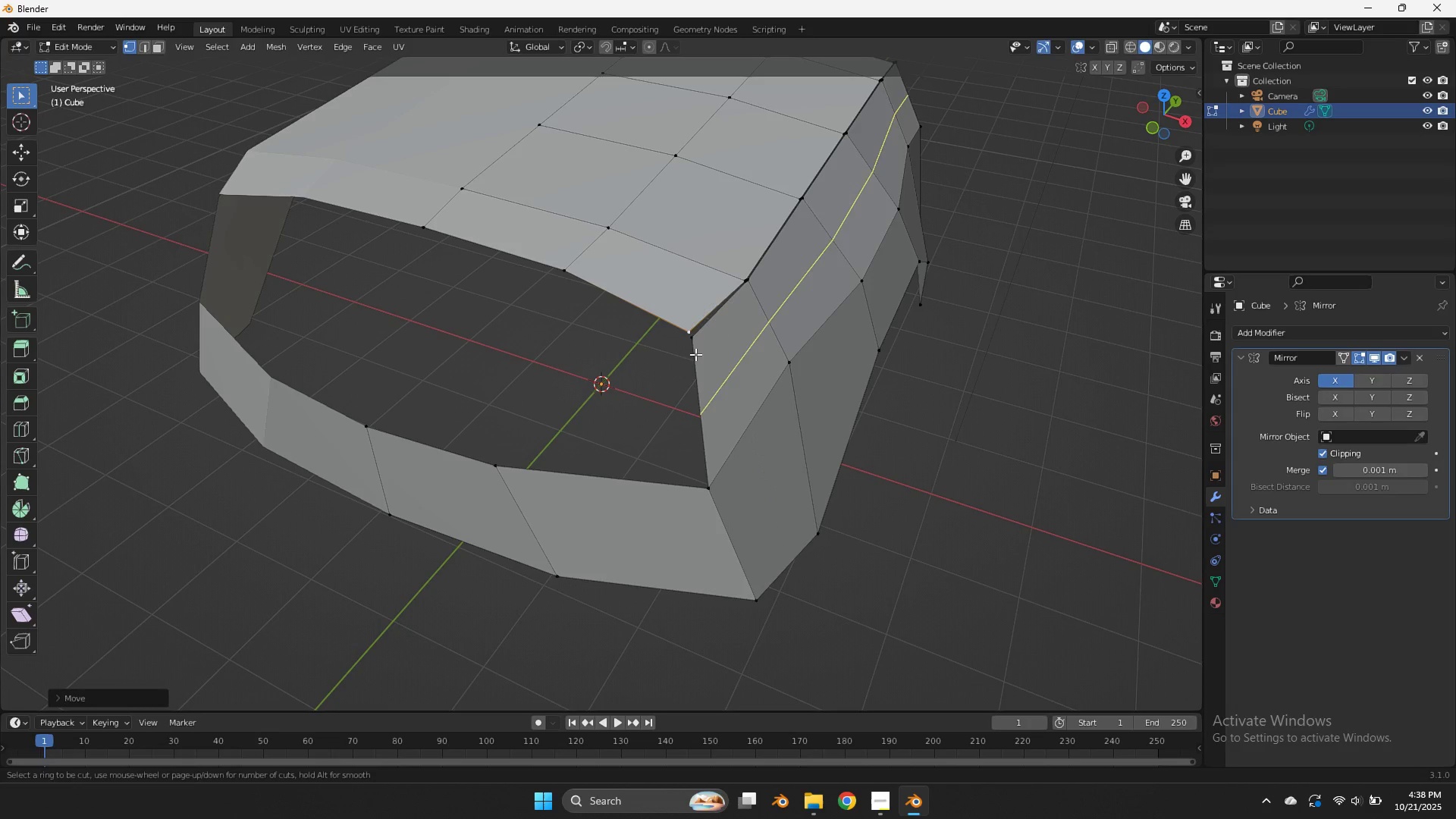 
left_click([695, 354])
 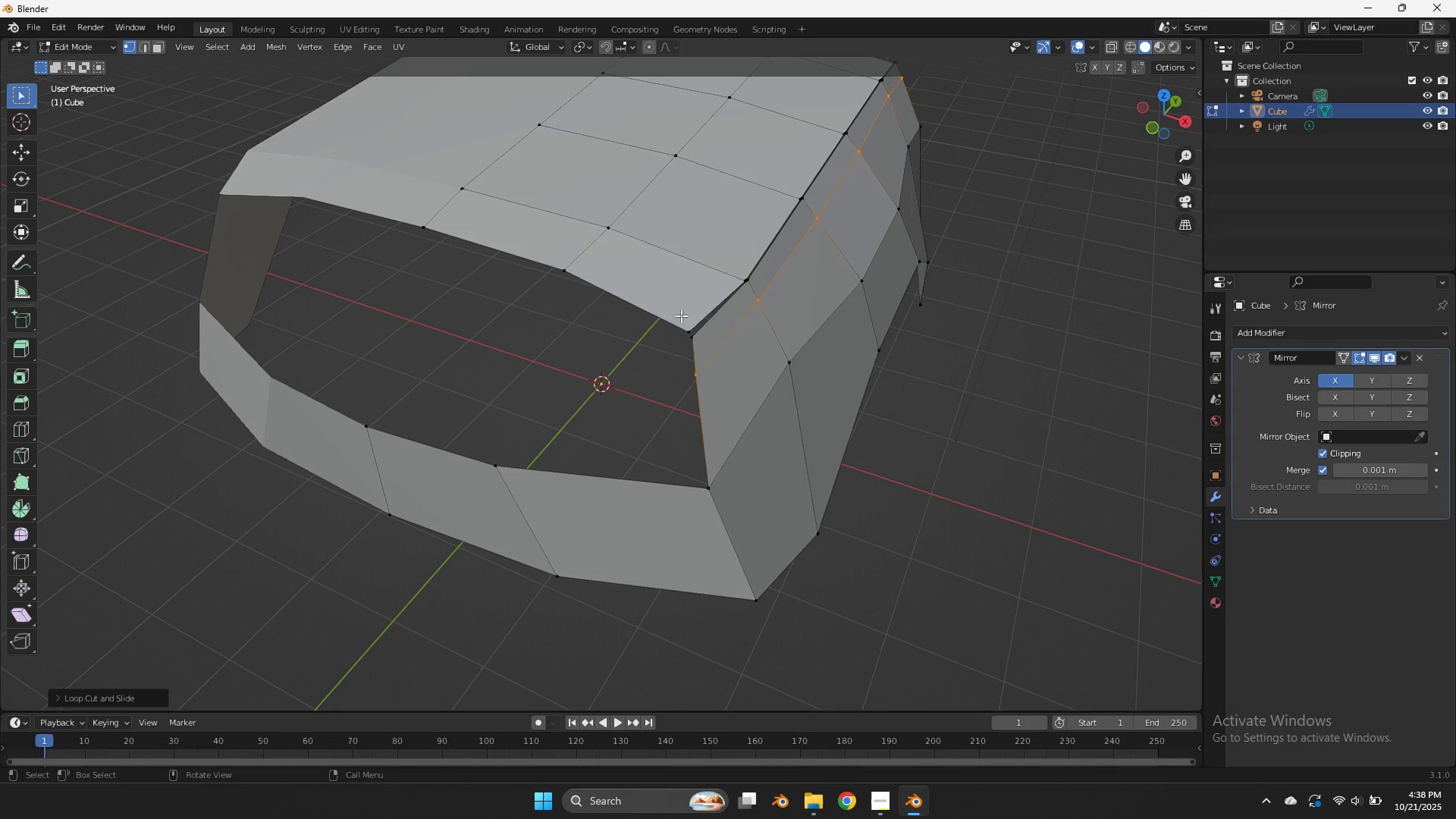 
left_click([693, 338])
 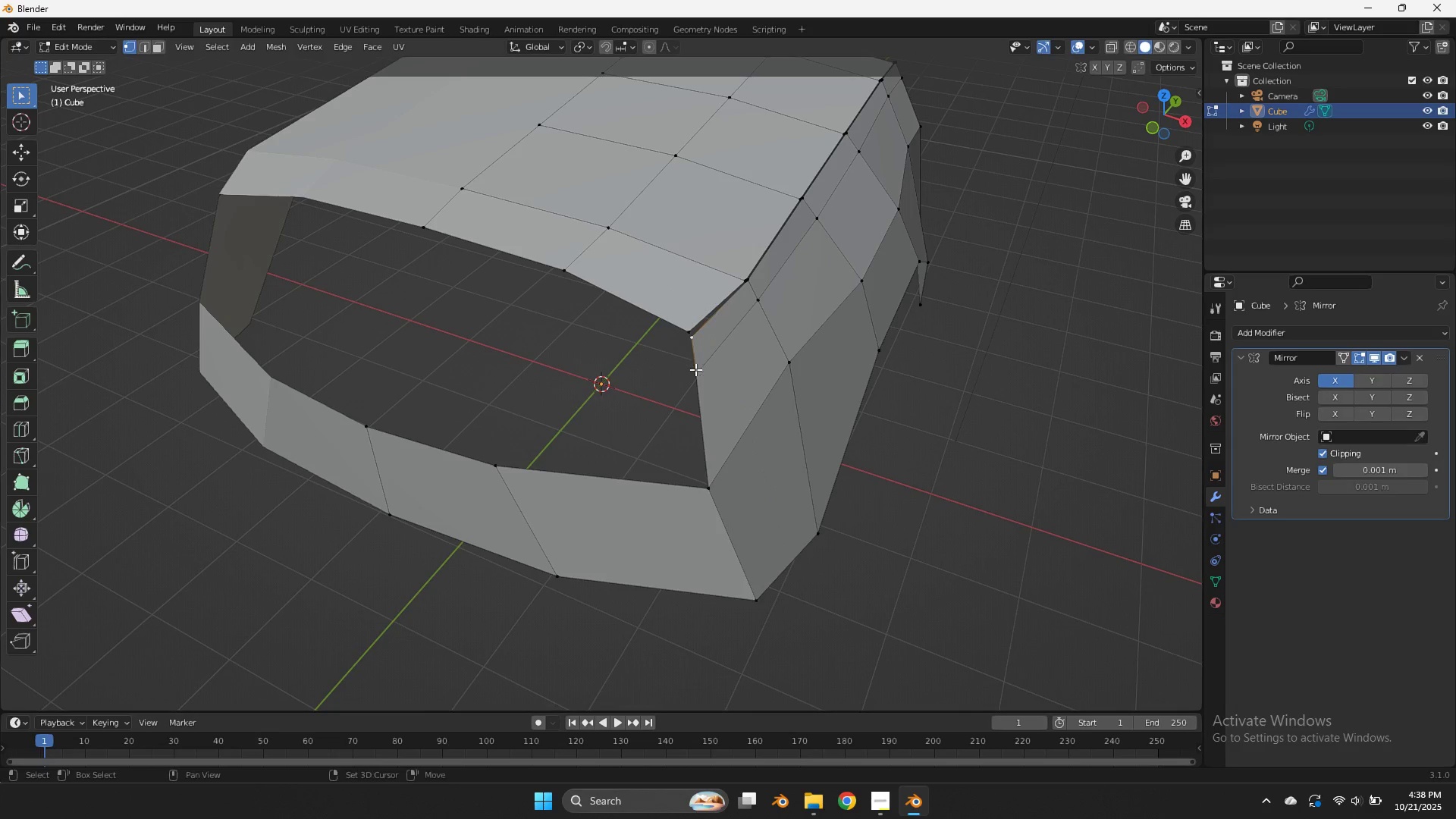 
hold_key(key=ShiftLeft, duration=0.53)
double_click([695, 369])
 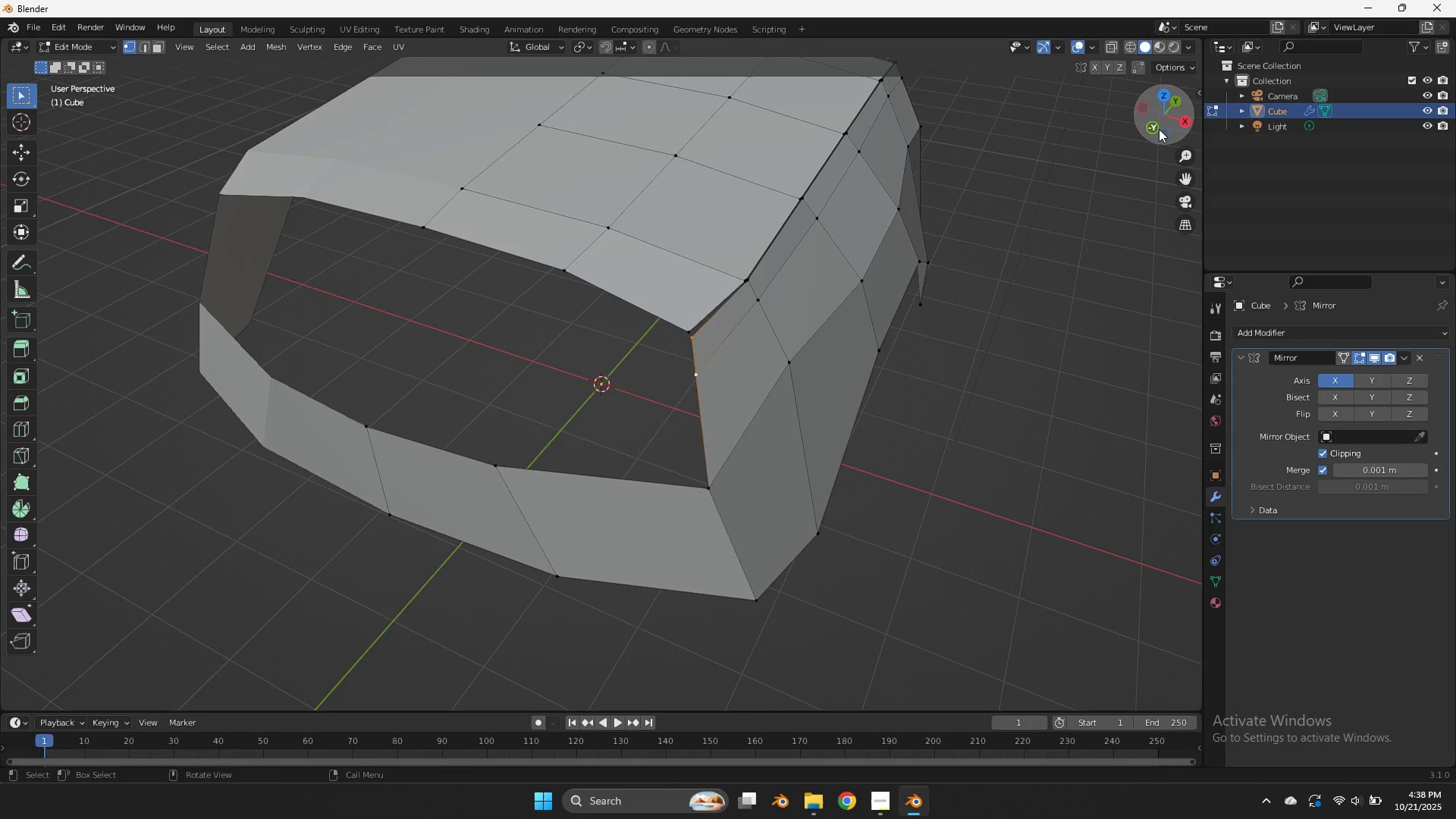 
left_click_drag(start_coordinate=[1159, 121], to_coordinate=[1183, 116])
 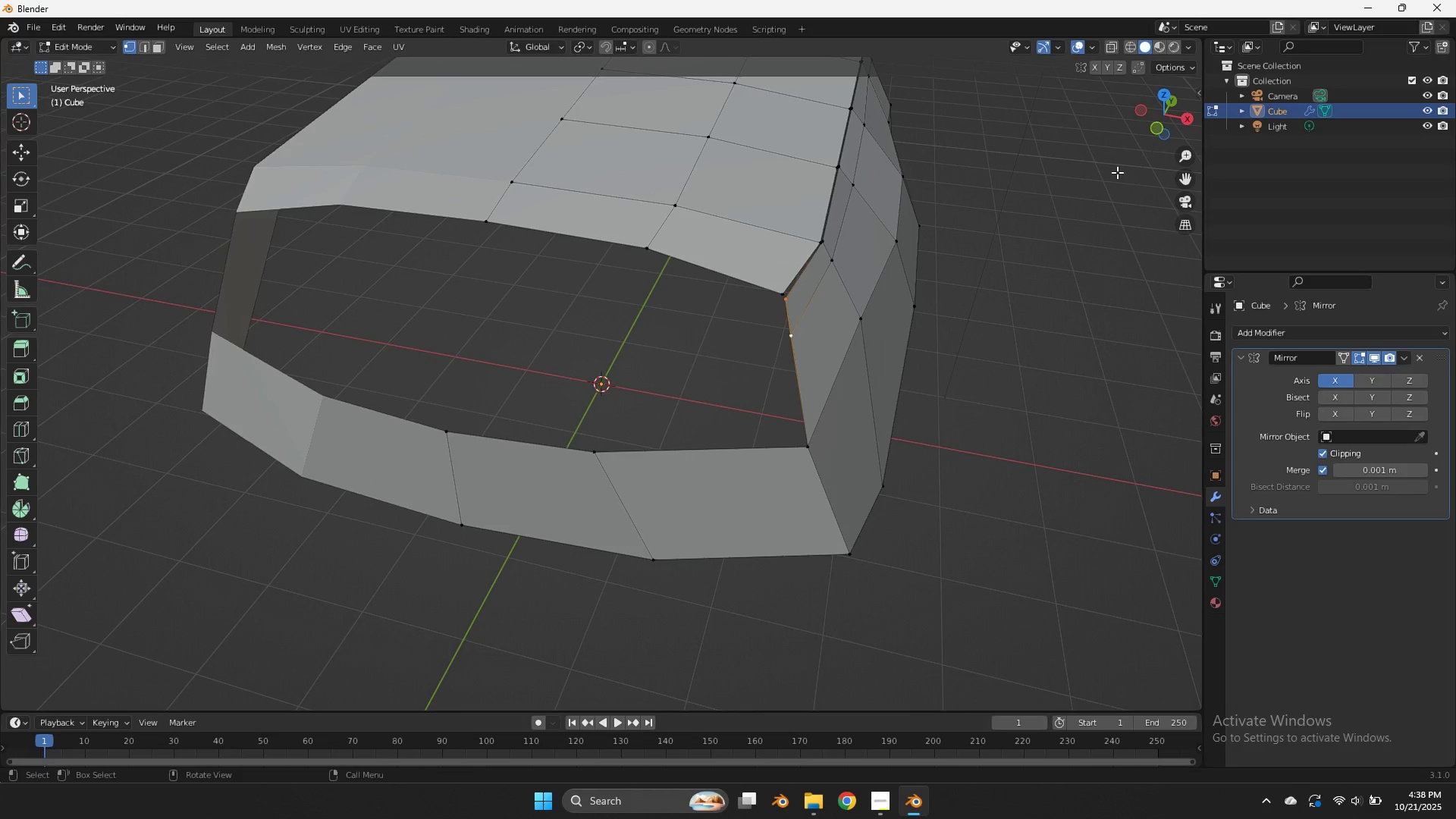 
key(E)
 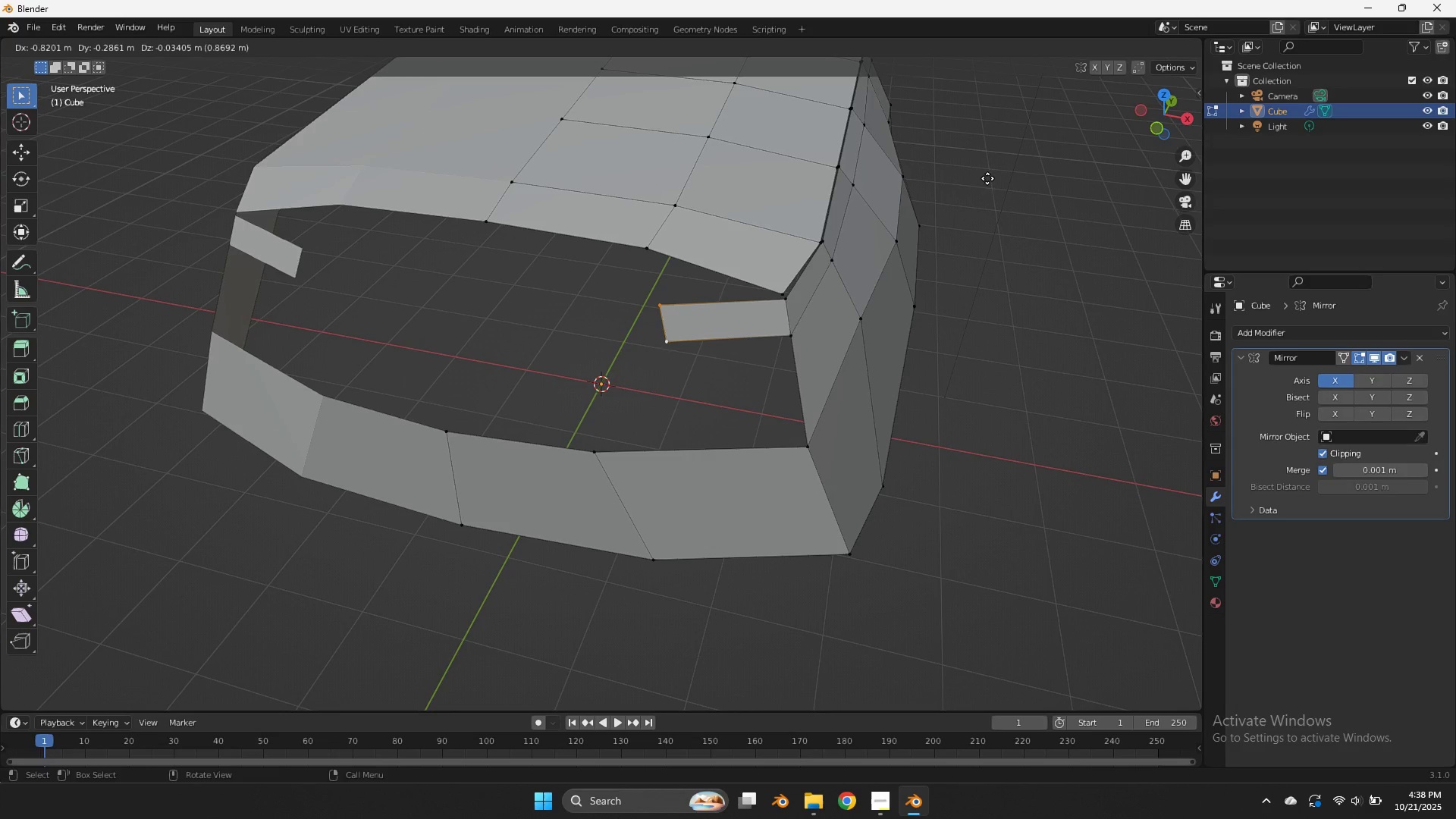 
hold_key(key=ShiftLeft, duration=3.11)
 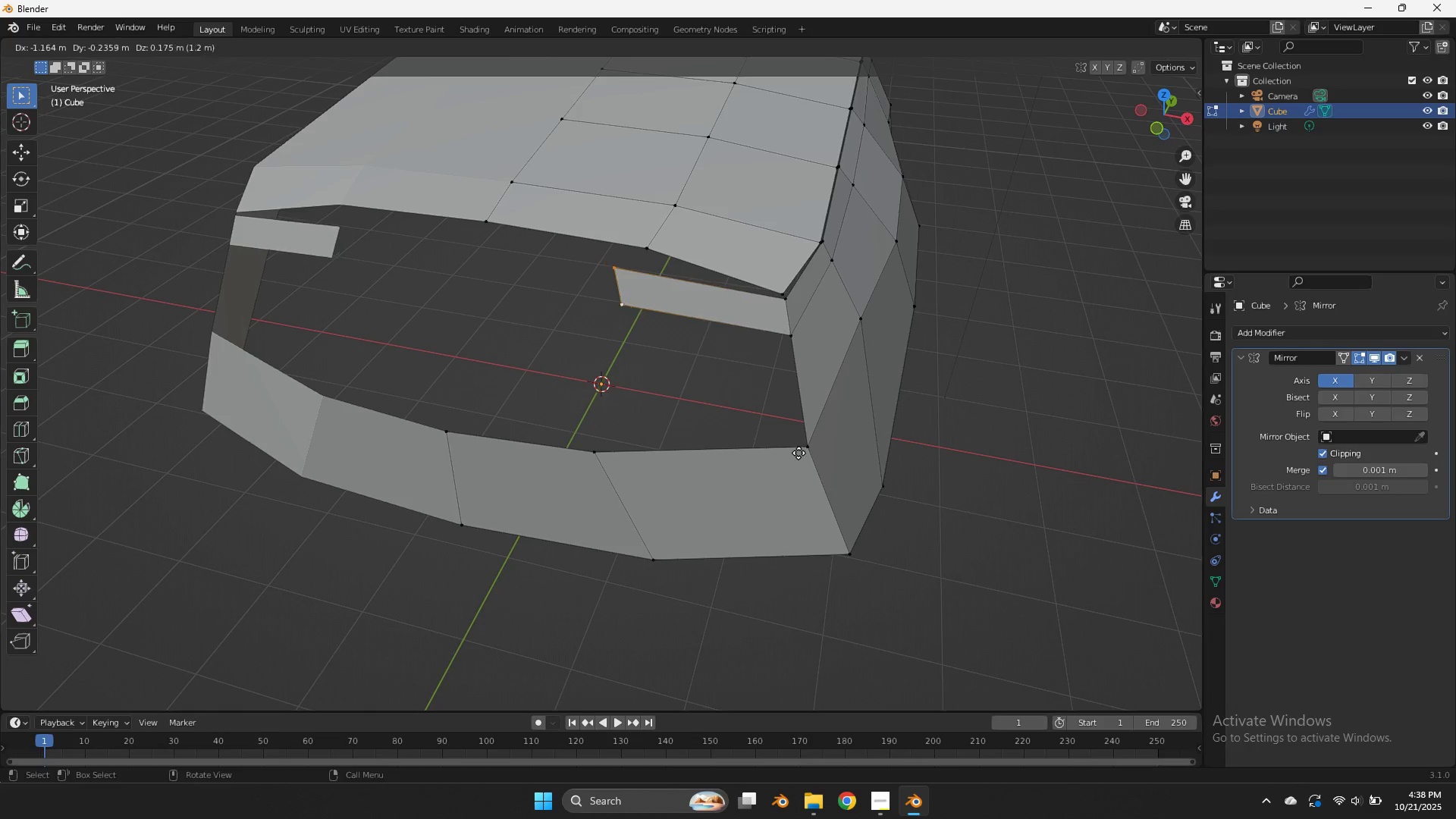 
left_click([799, 453])
 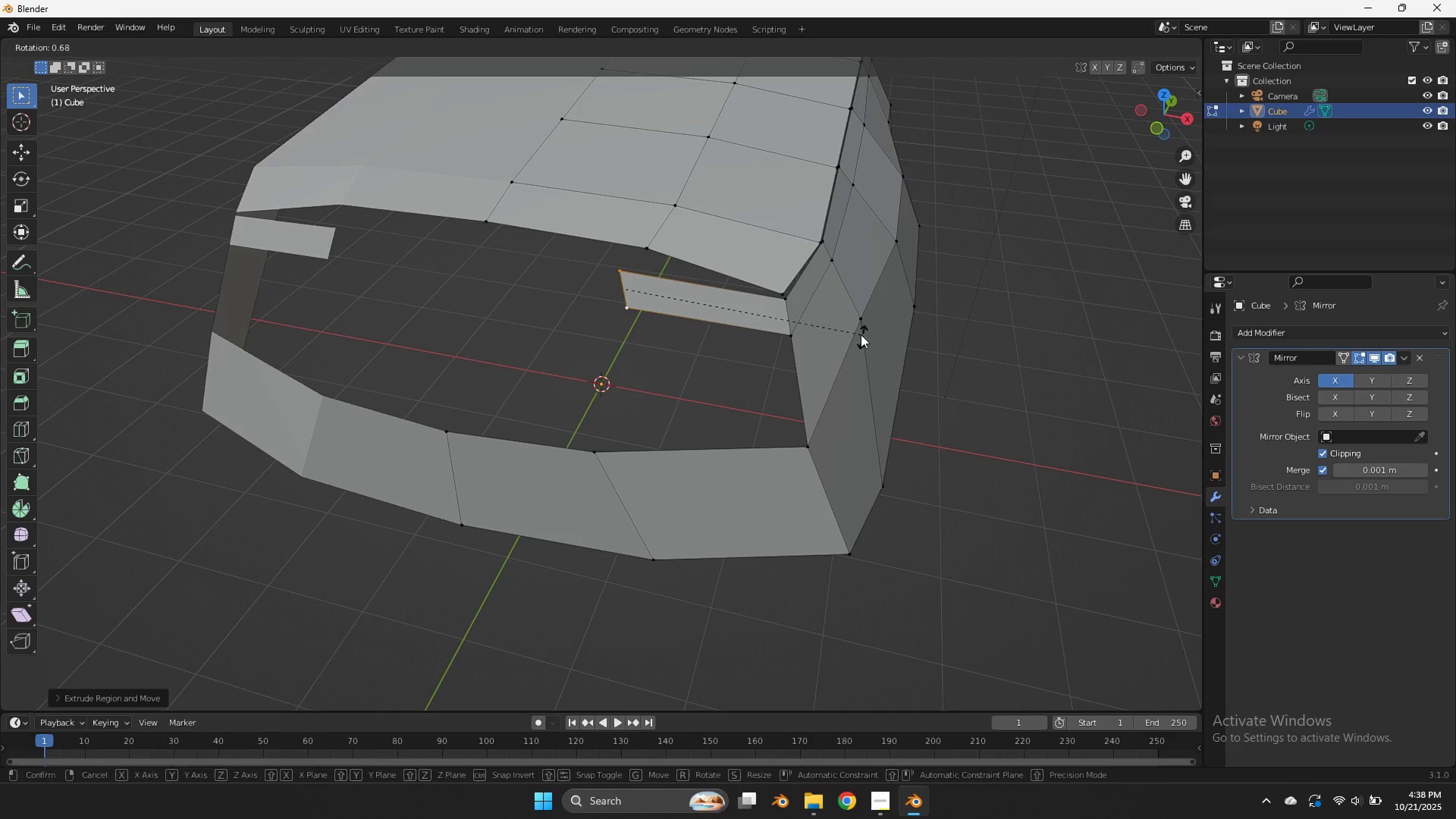 
key(R)
 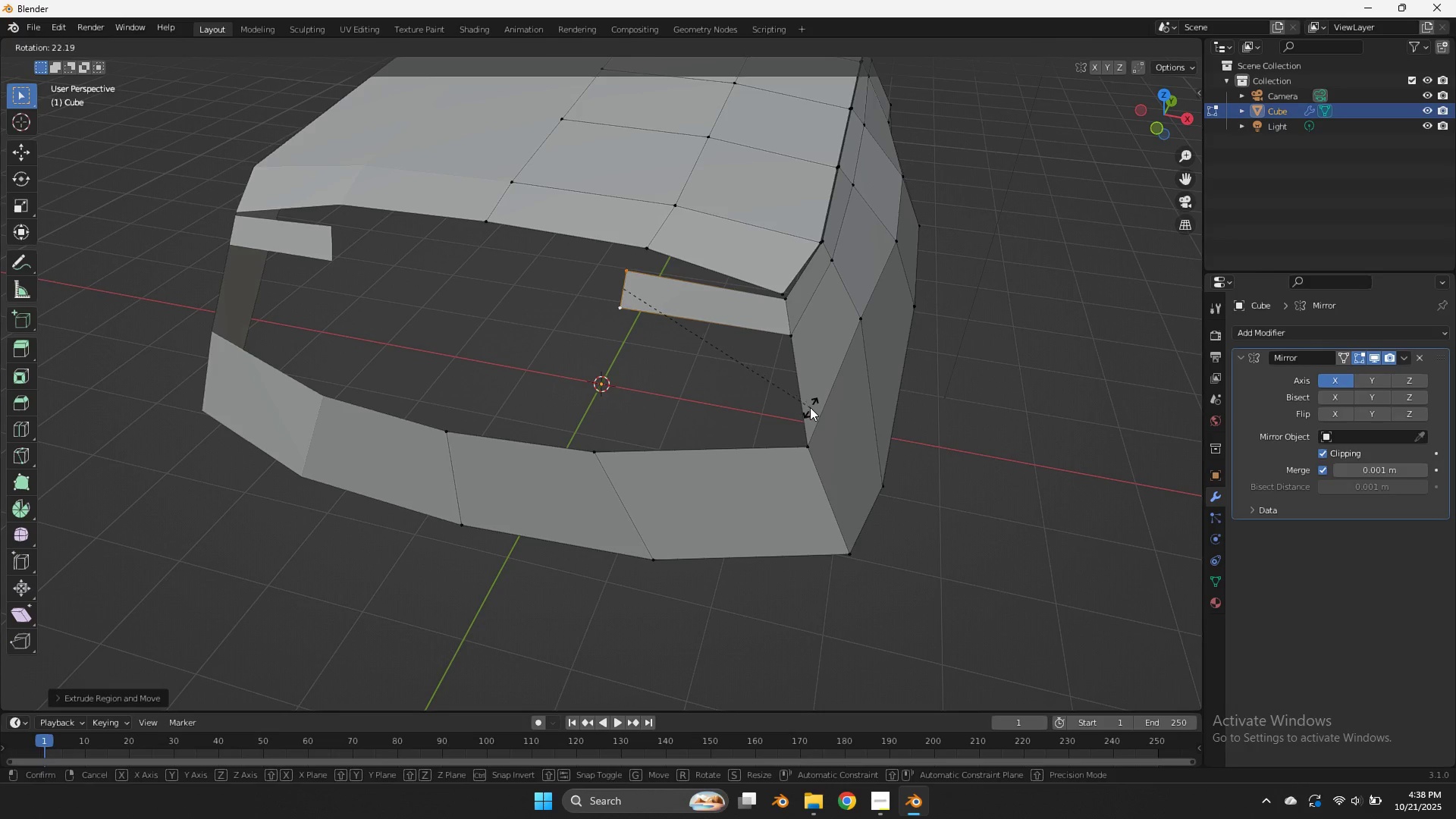 
left_click([810, 407])
 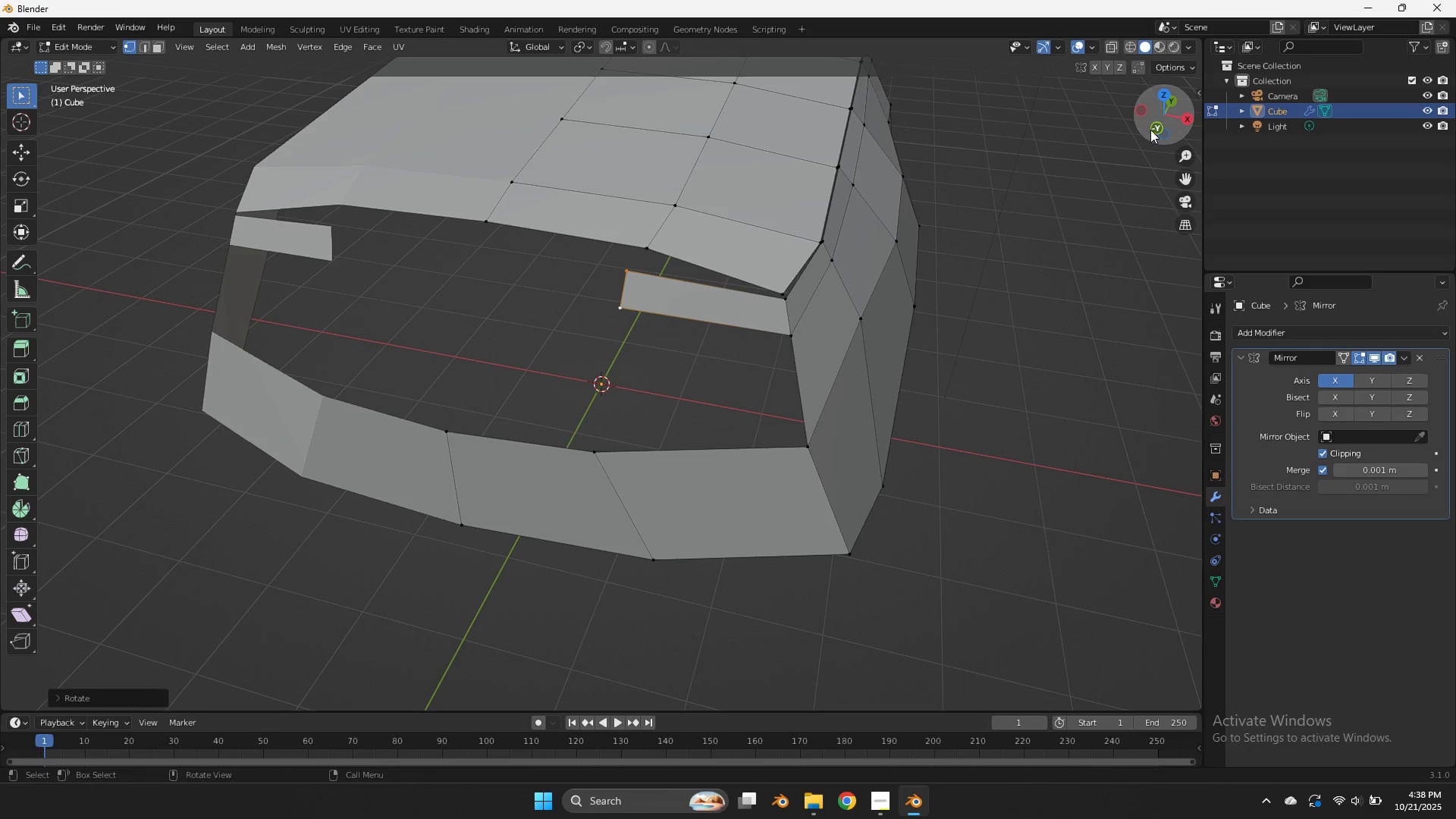 
left_click([1152, 130])
 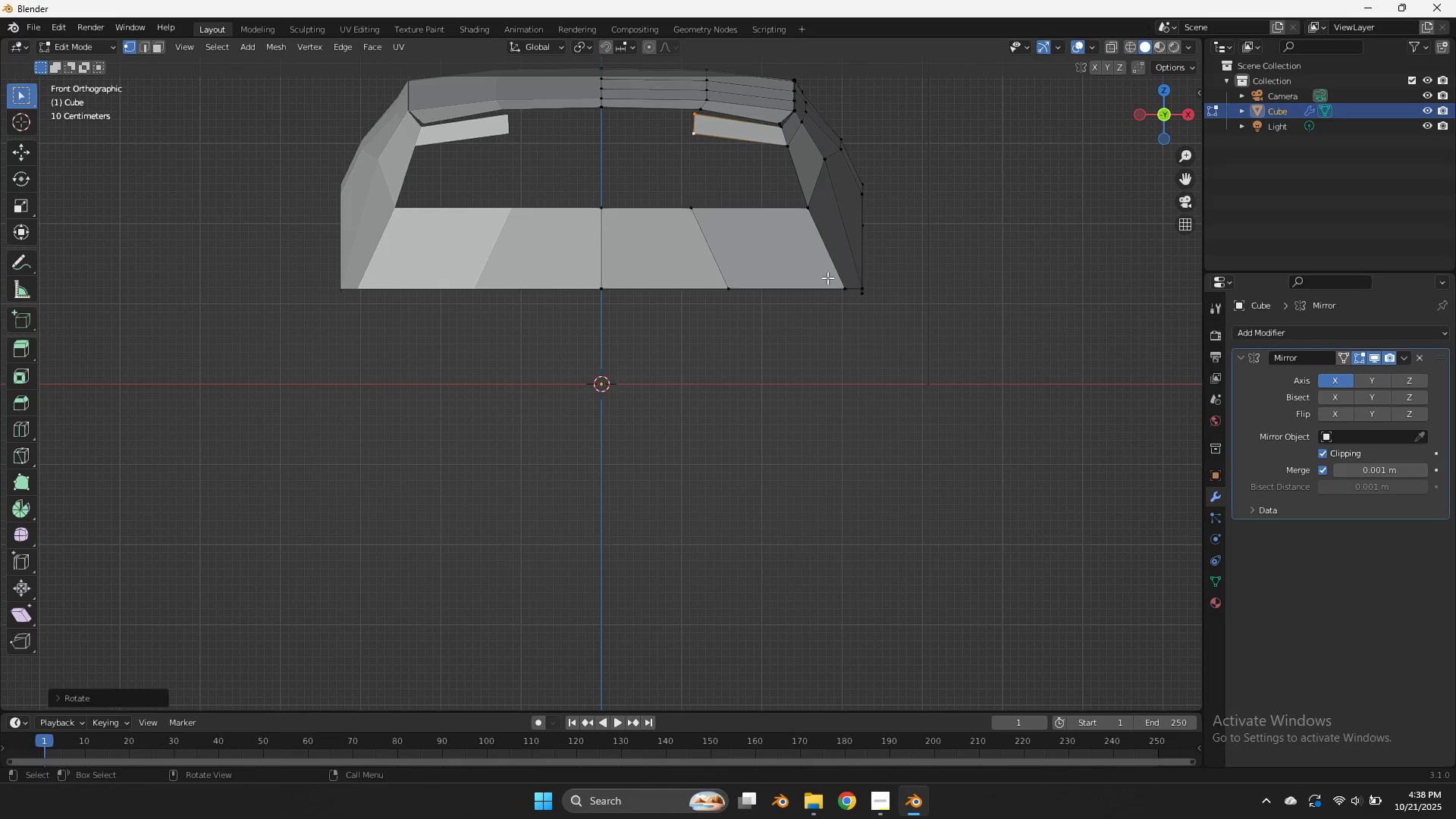 
key(G)
 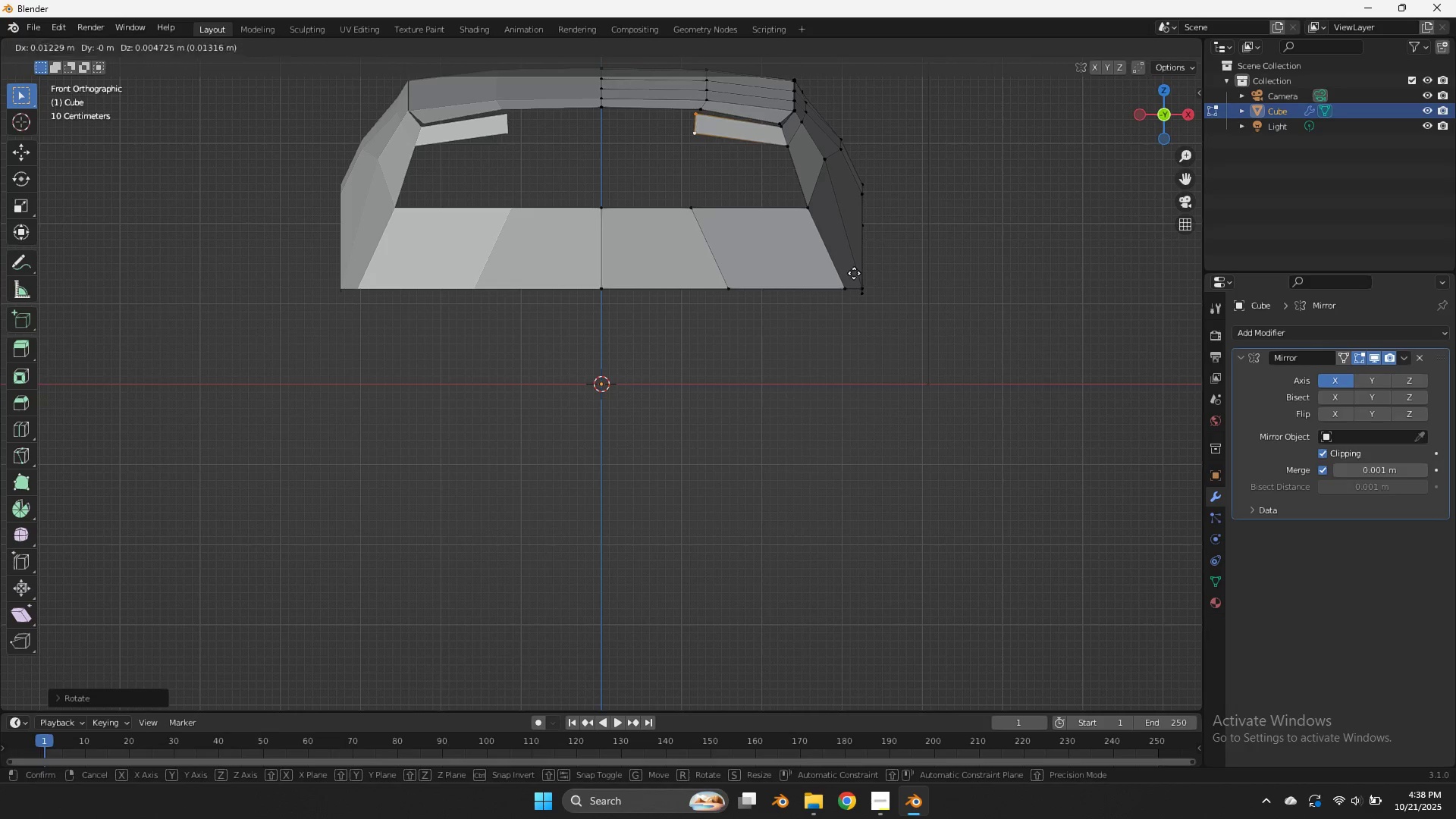 
hold_key(key=ShiftLeft, duration=2.92)
 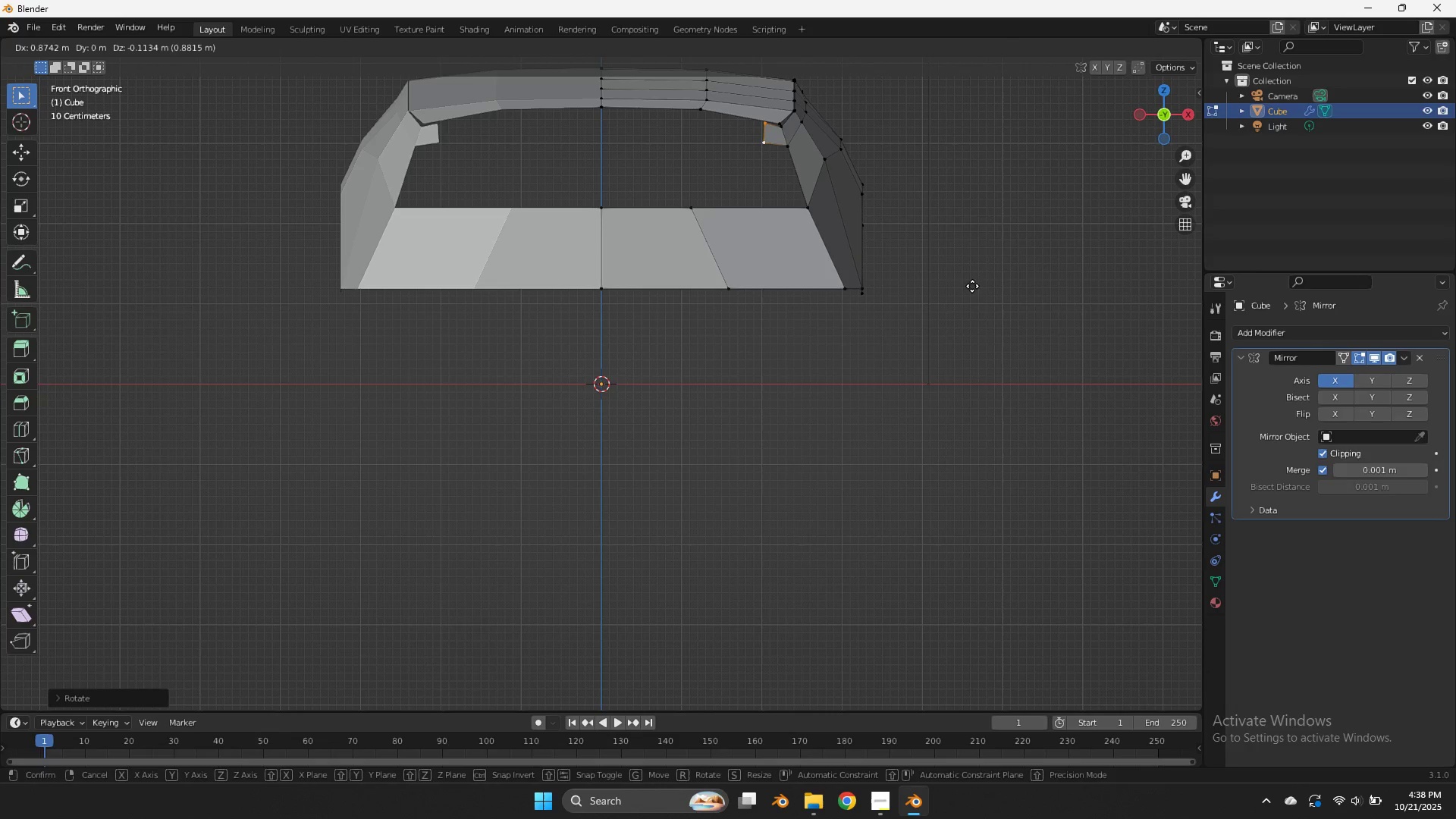 
hold_key(key=ShiftLeft, duration=2.38)
 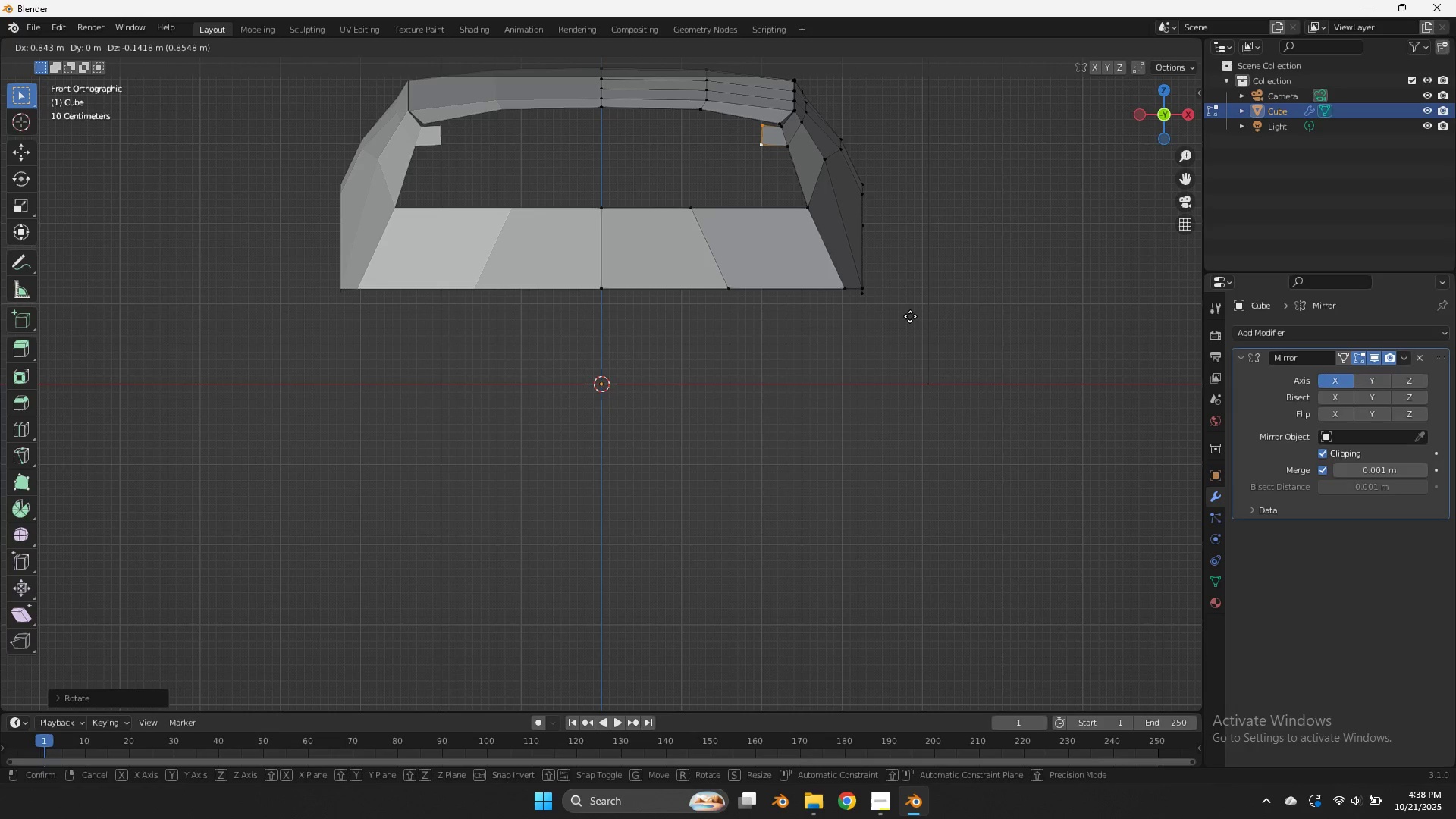 
hold_key(key=ShiftLeft, duration=1.68)
left_click([643, 306])
 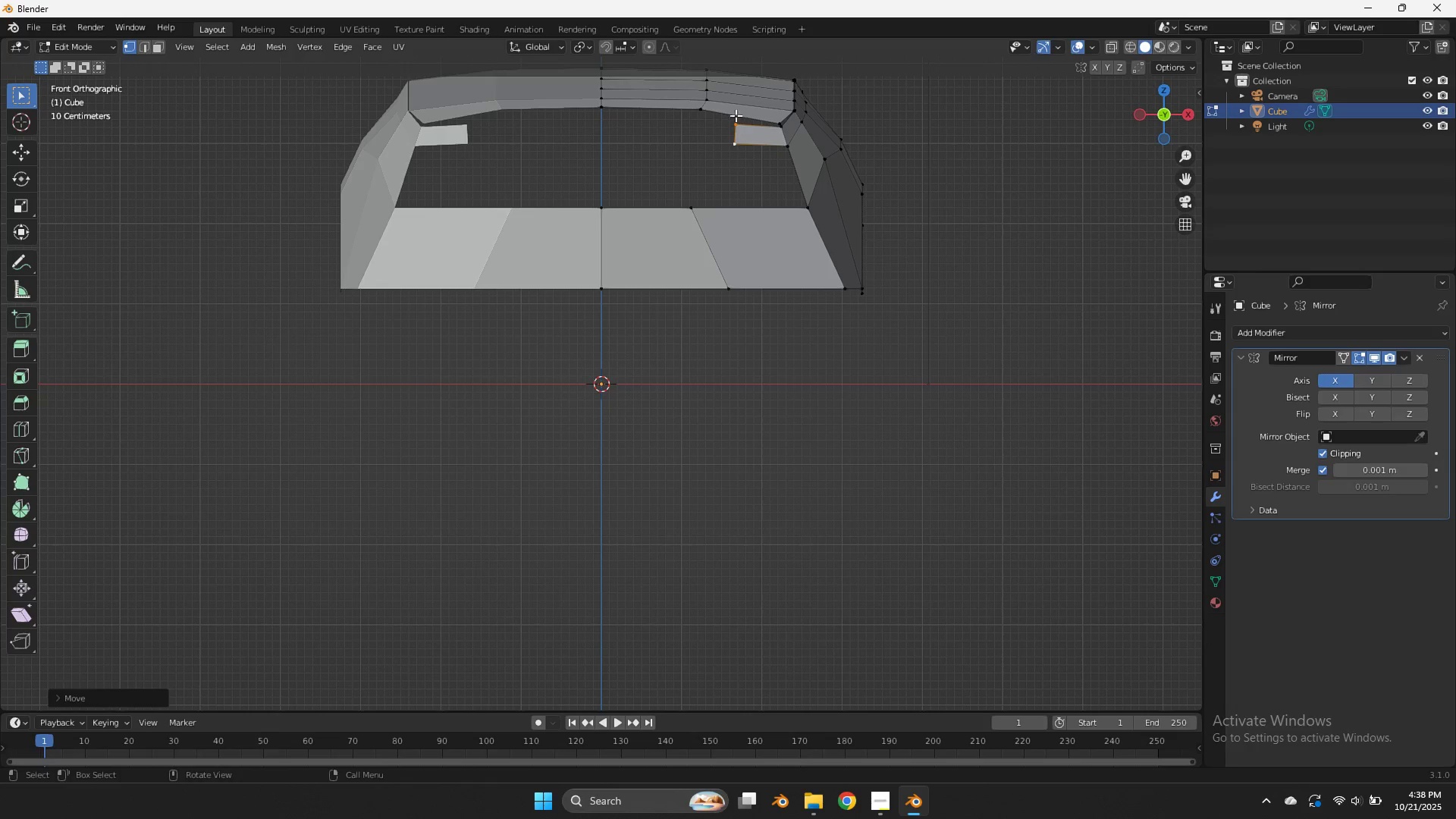 
left_click([711, 111])
 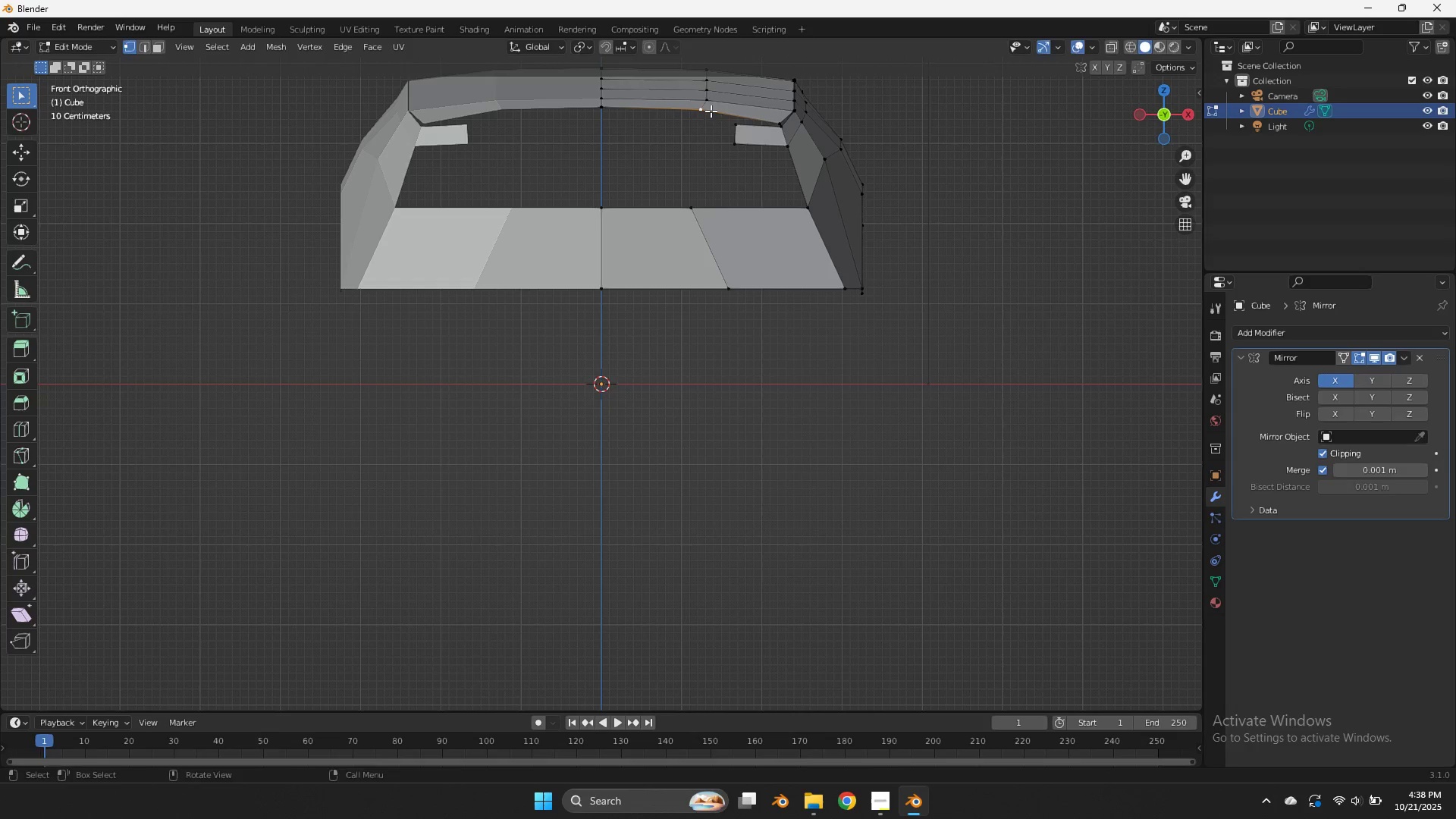 
key(G)
 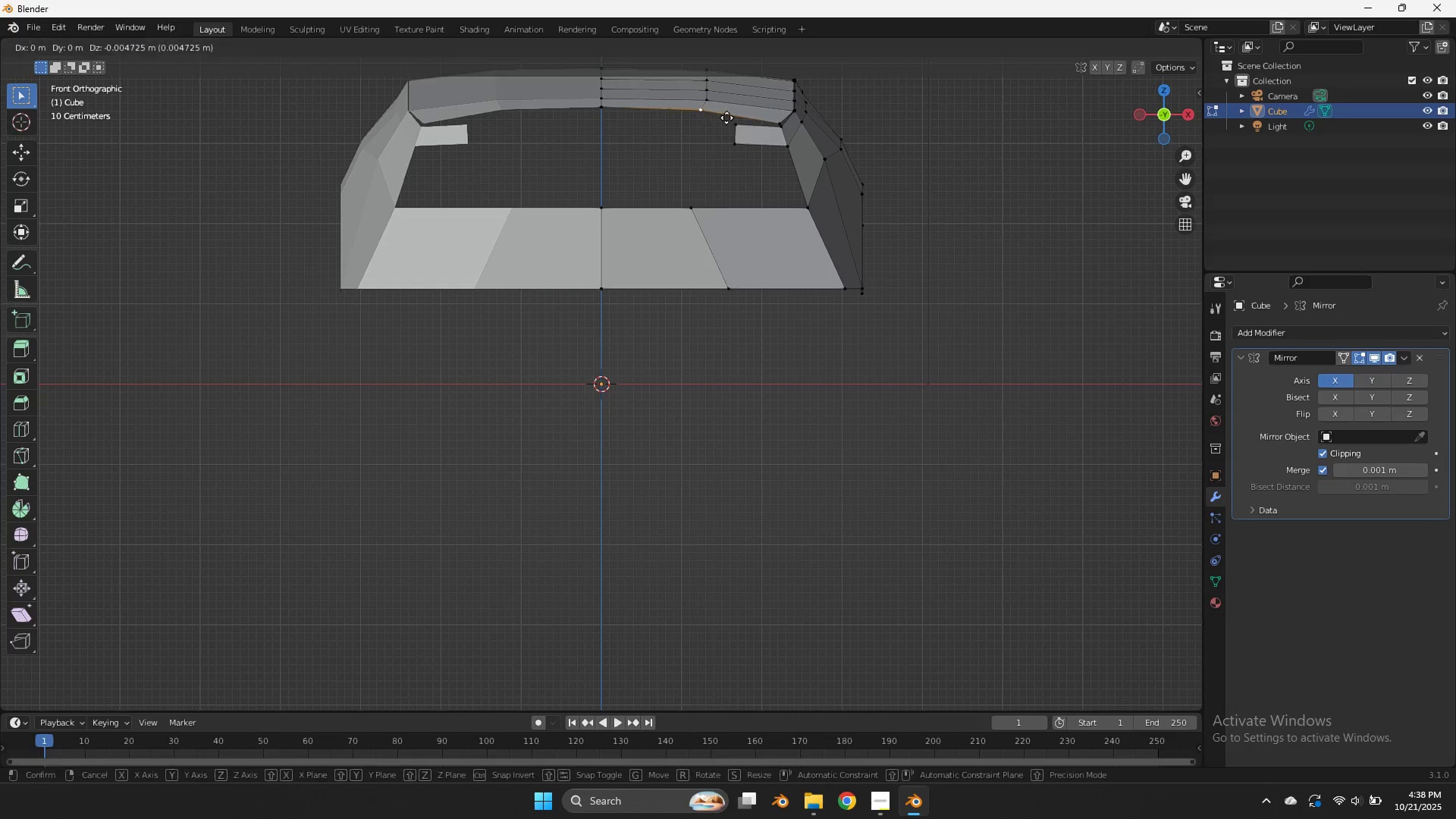 
hold_key(key=ShiftLeft, duration=1.01)
left_click([777, 142])
 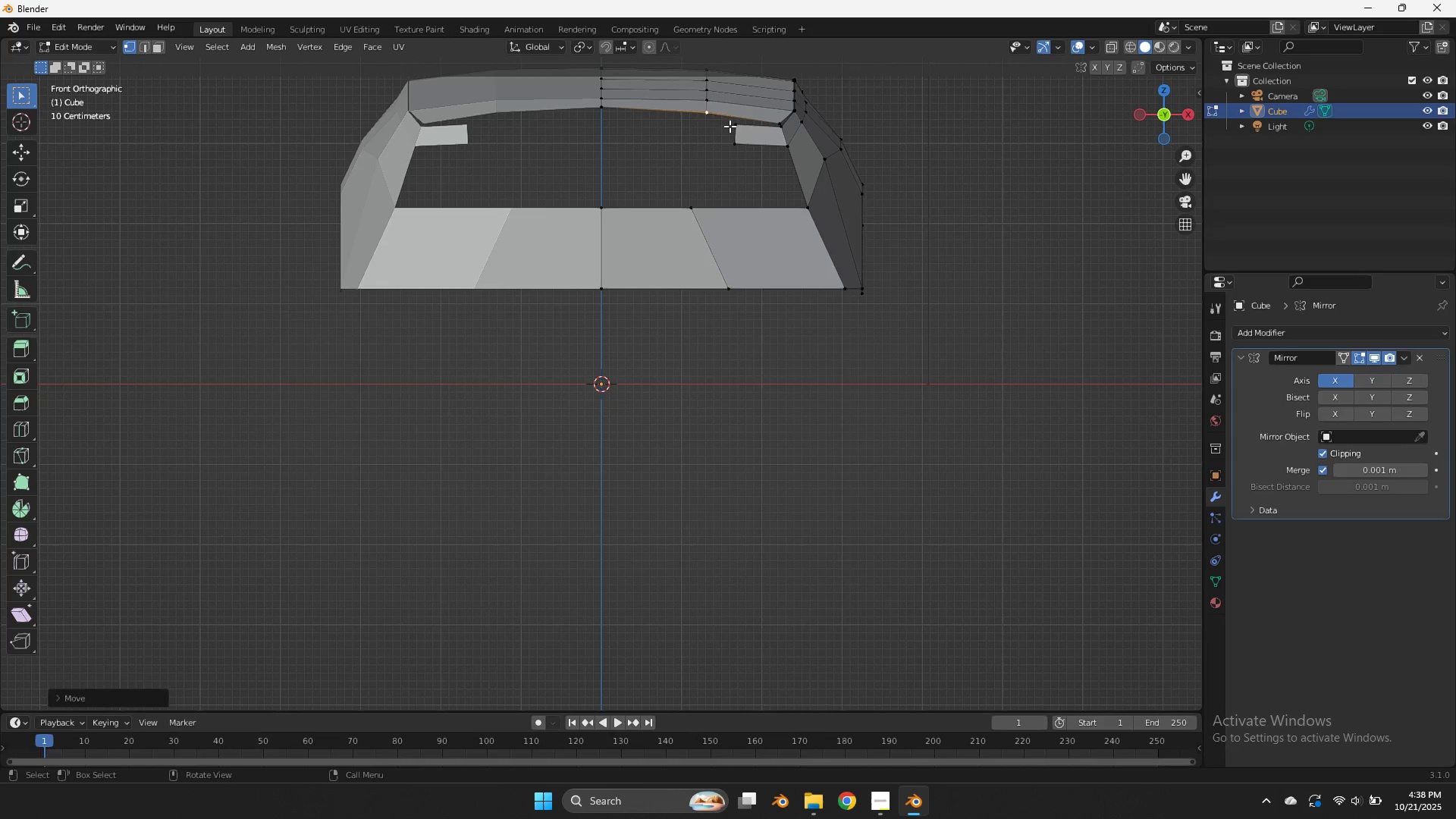 
left_click([730, 126])
 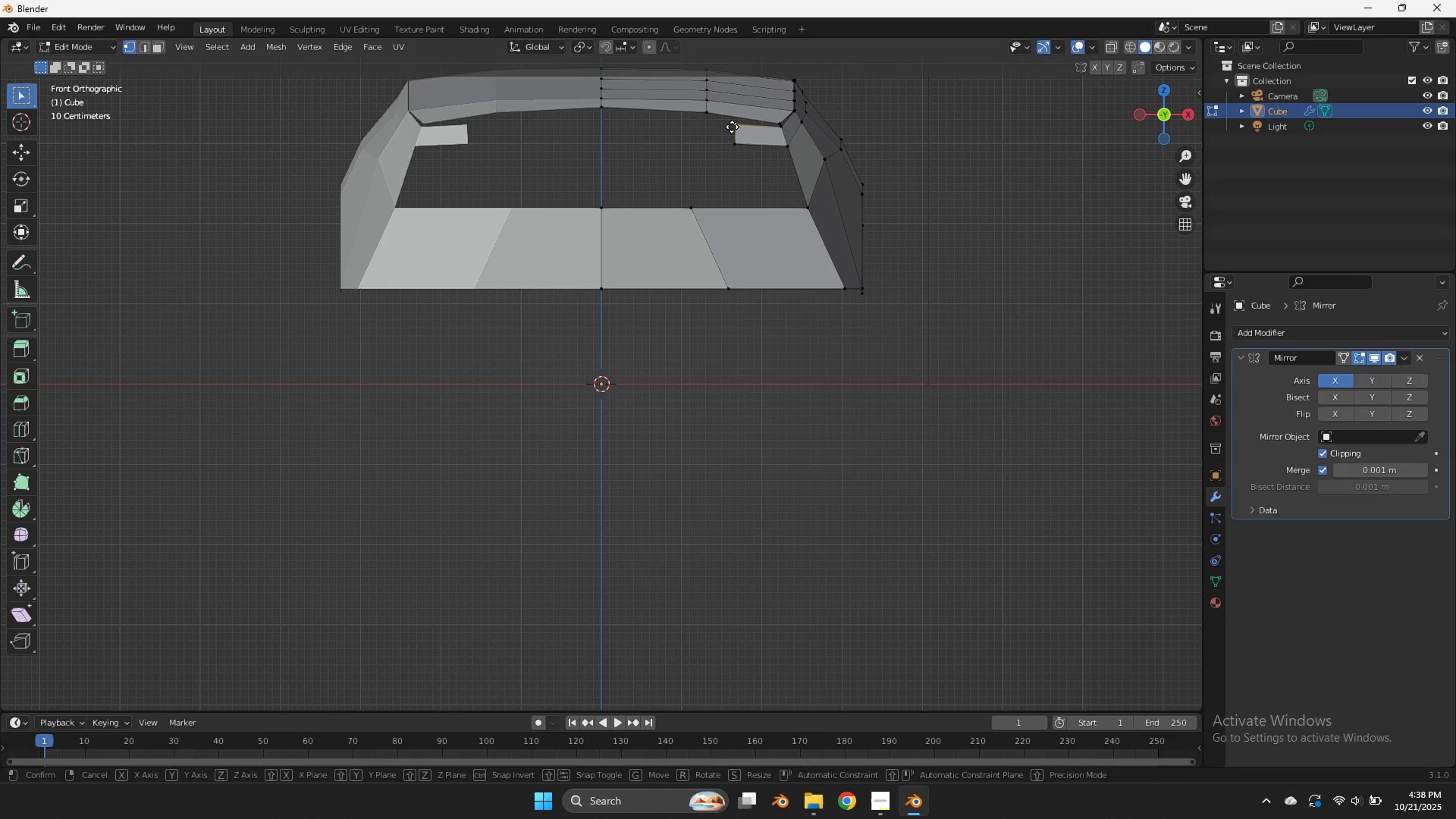 
key(G)
 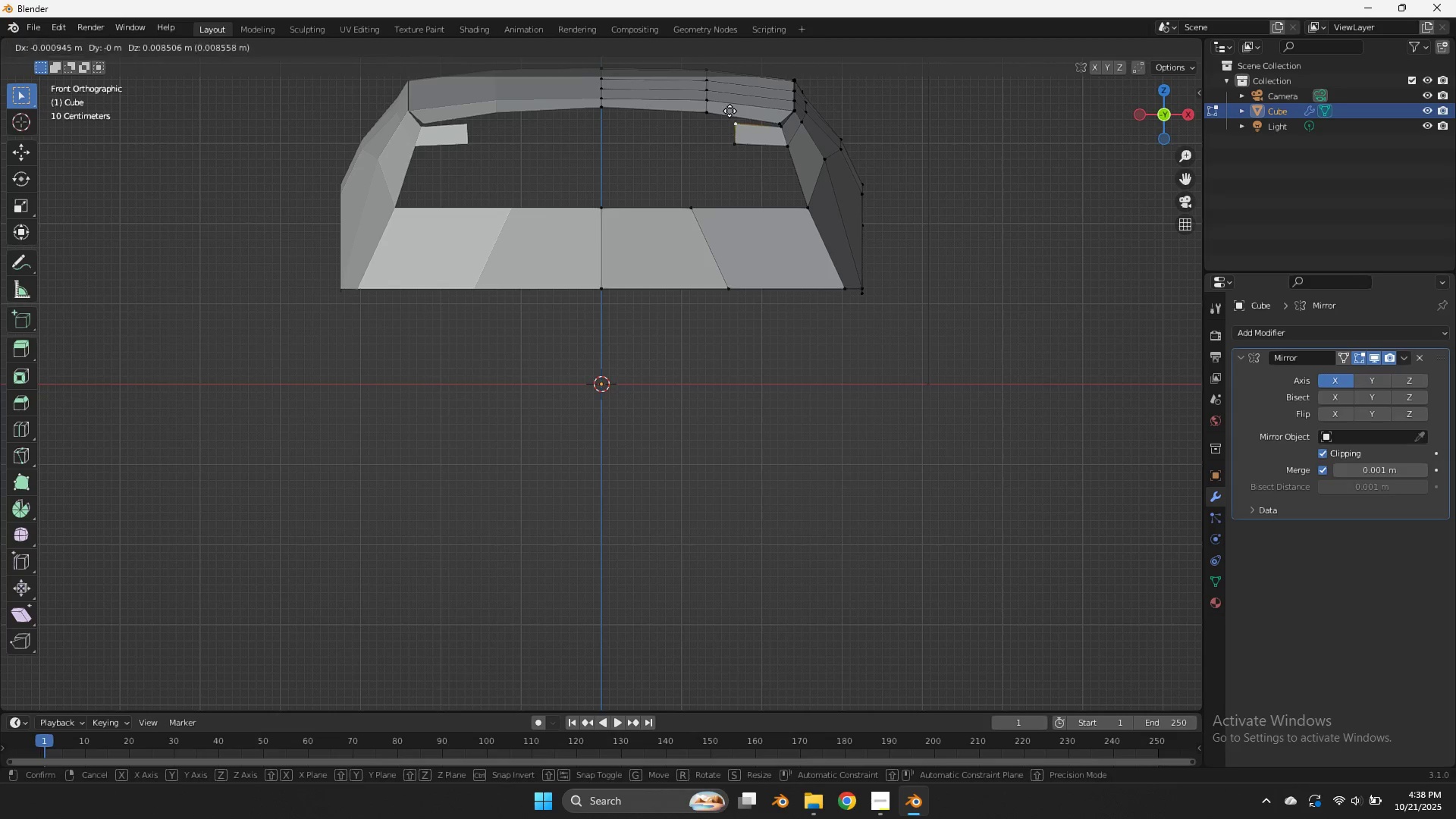 
hold_key(key=ShiftLeft, duration=0.95)
left_click([726, 71])
 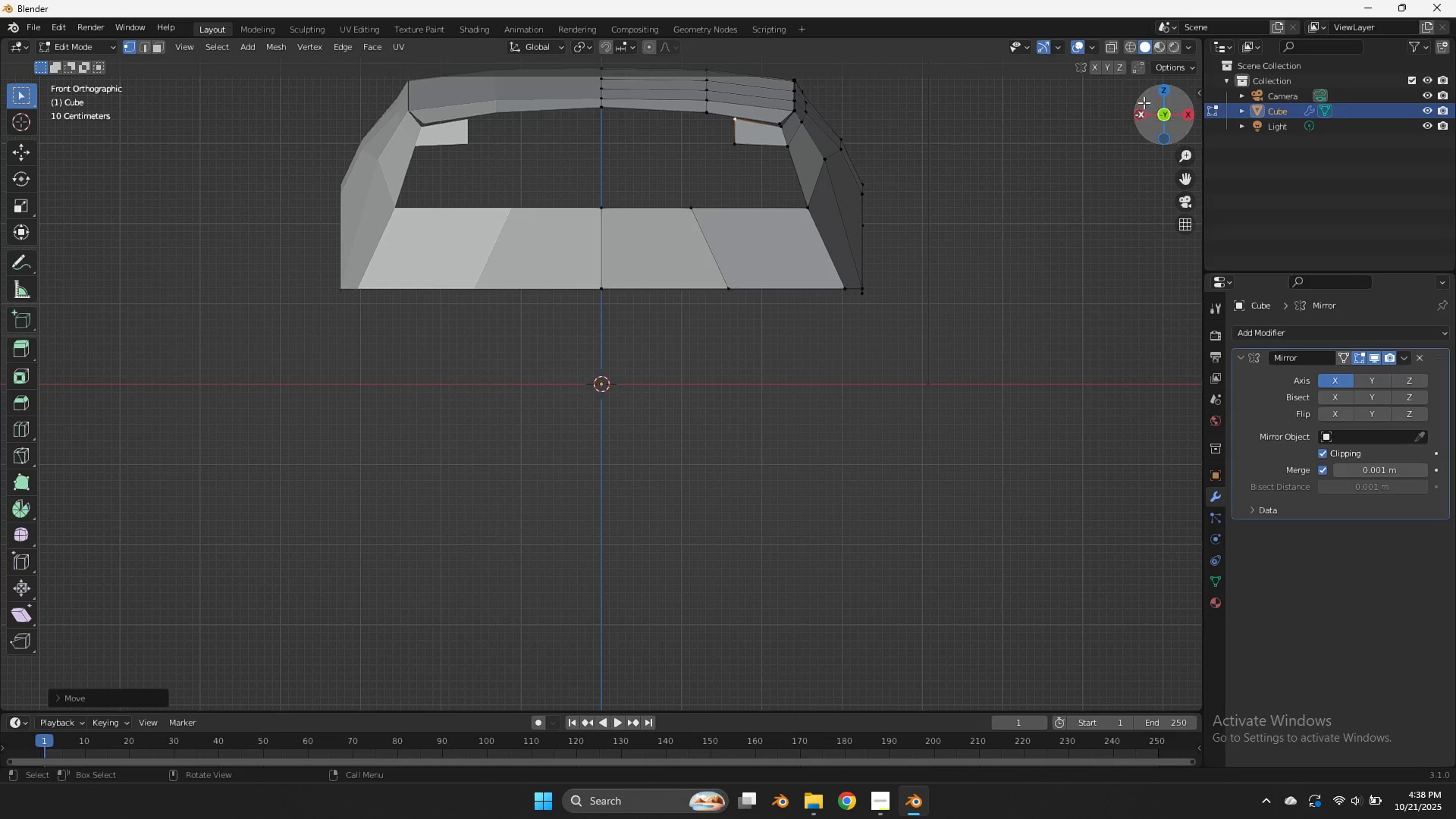 
left_click_drag(start_coordinate=[1163, 114], to_coordinate=[1179, 199])
 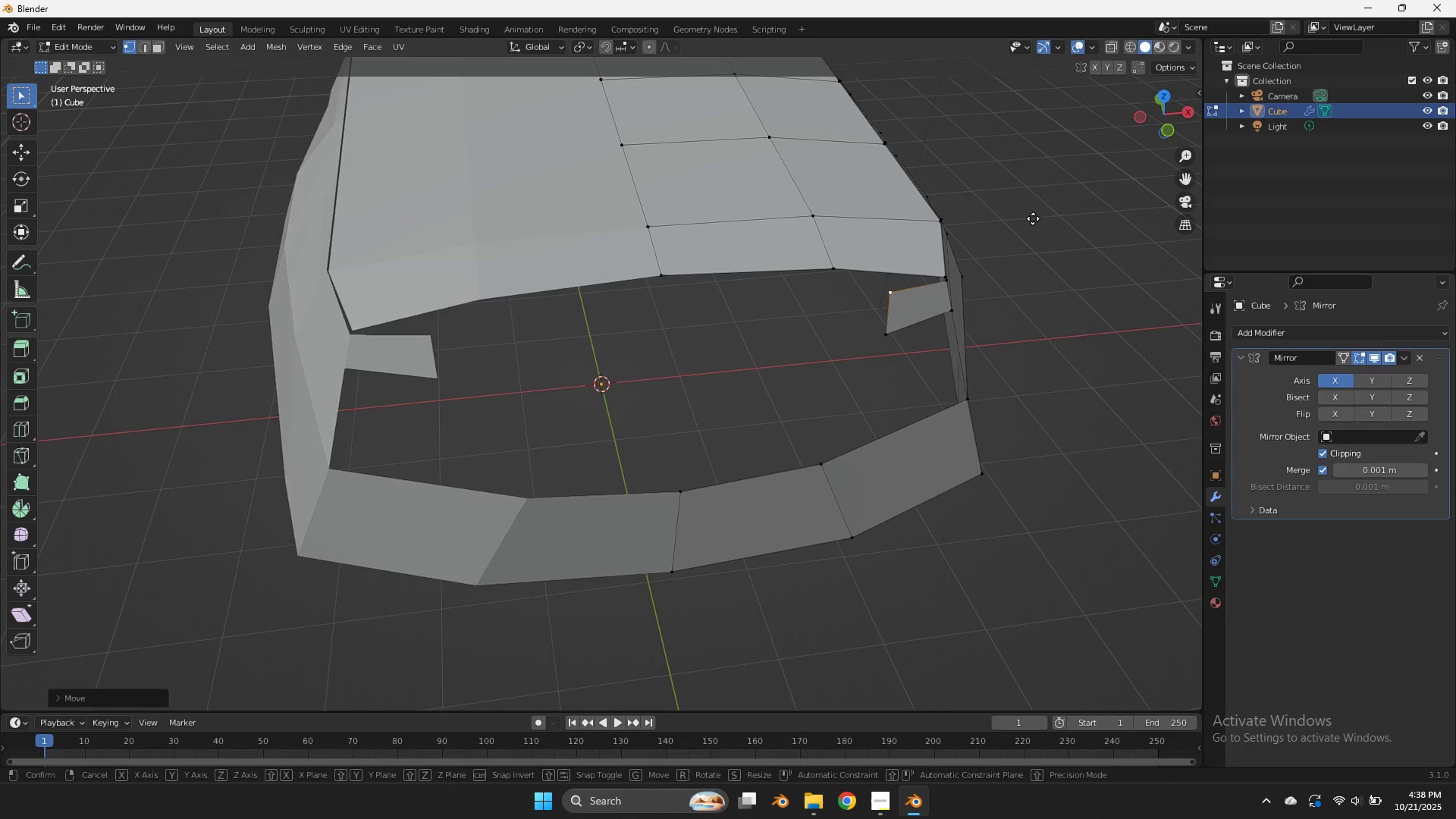 
key(G)
 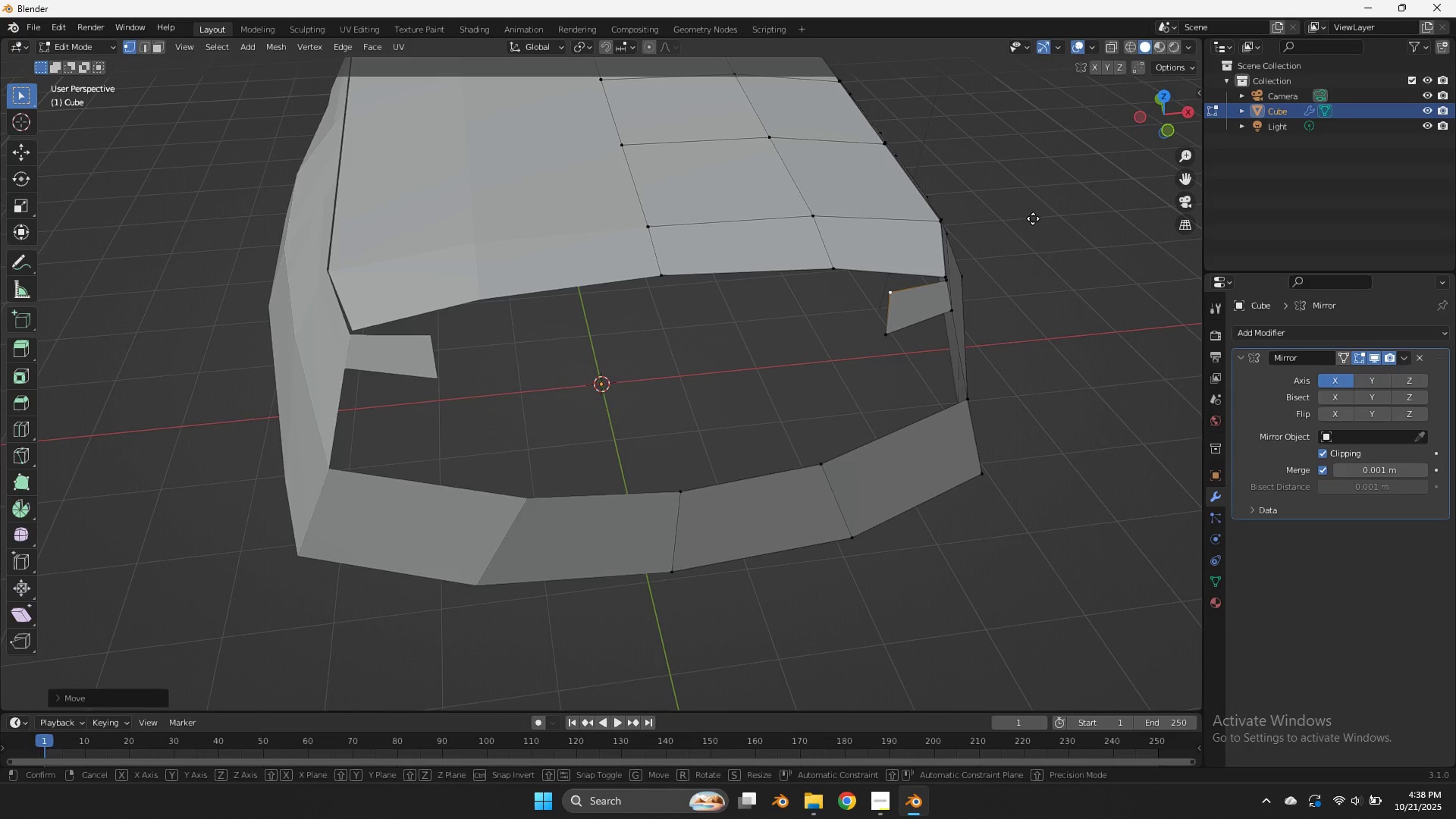 
hold_key(key=ShiftLeft, duration=0.58)
 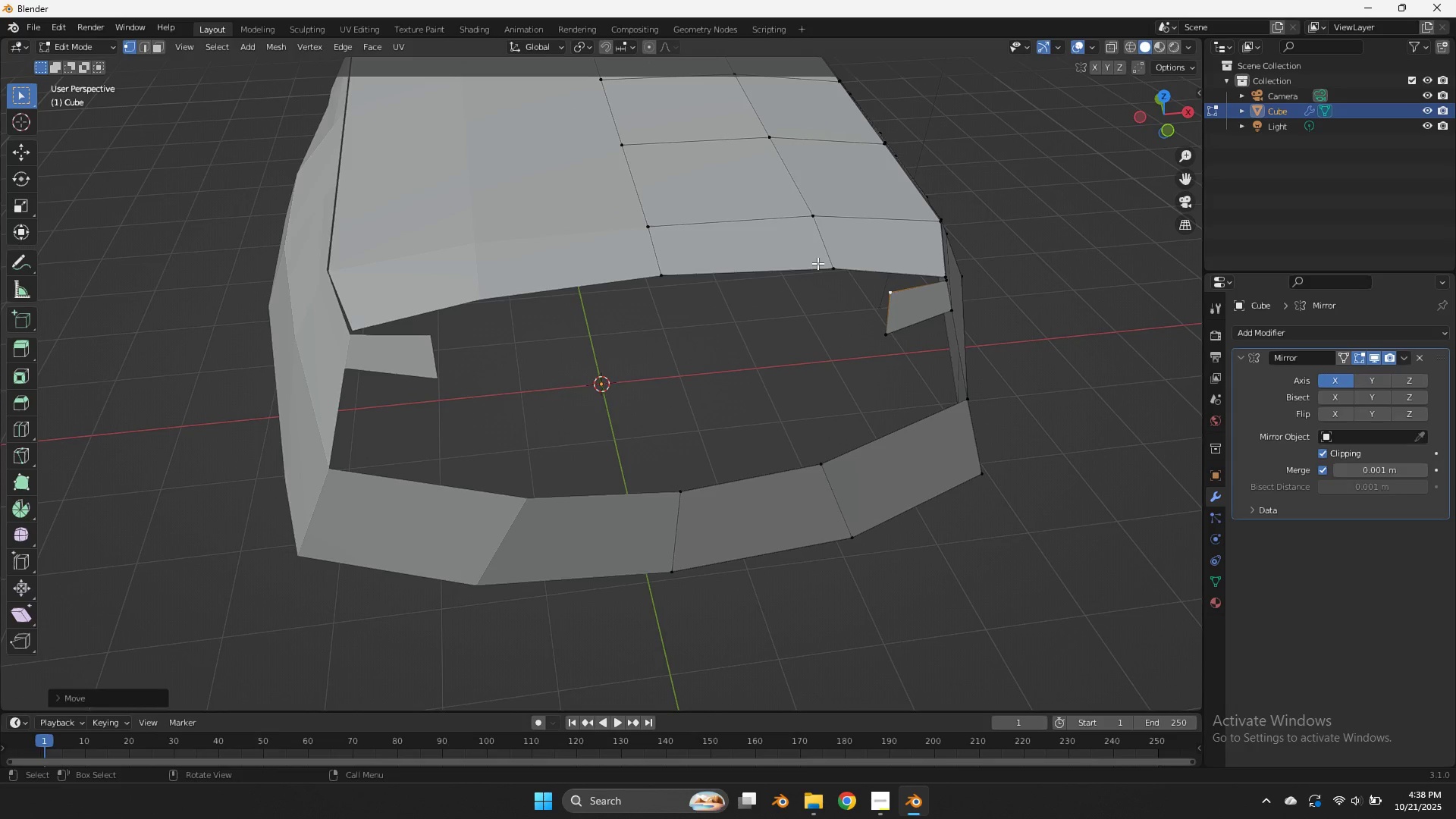 
right_click([1019, 209])
 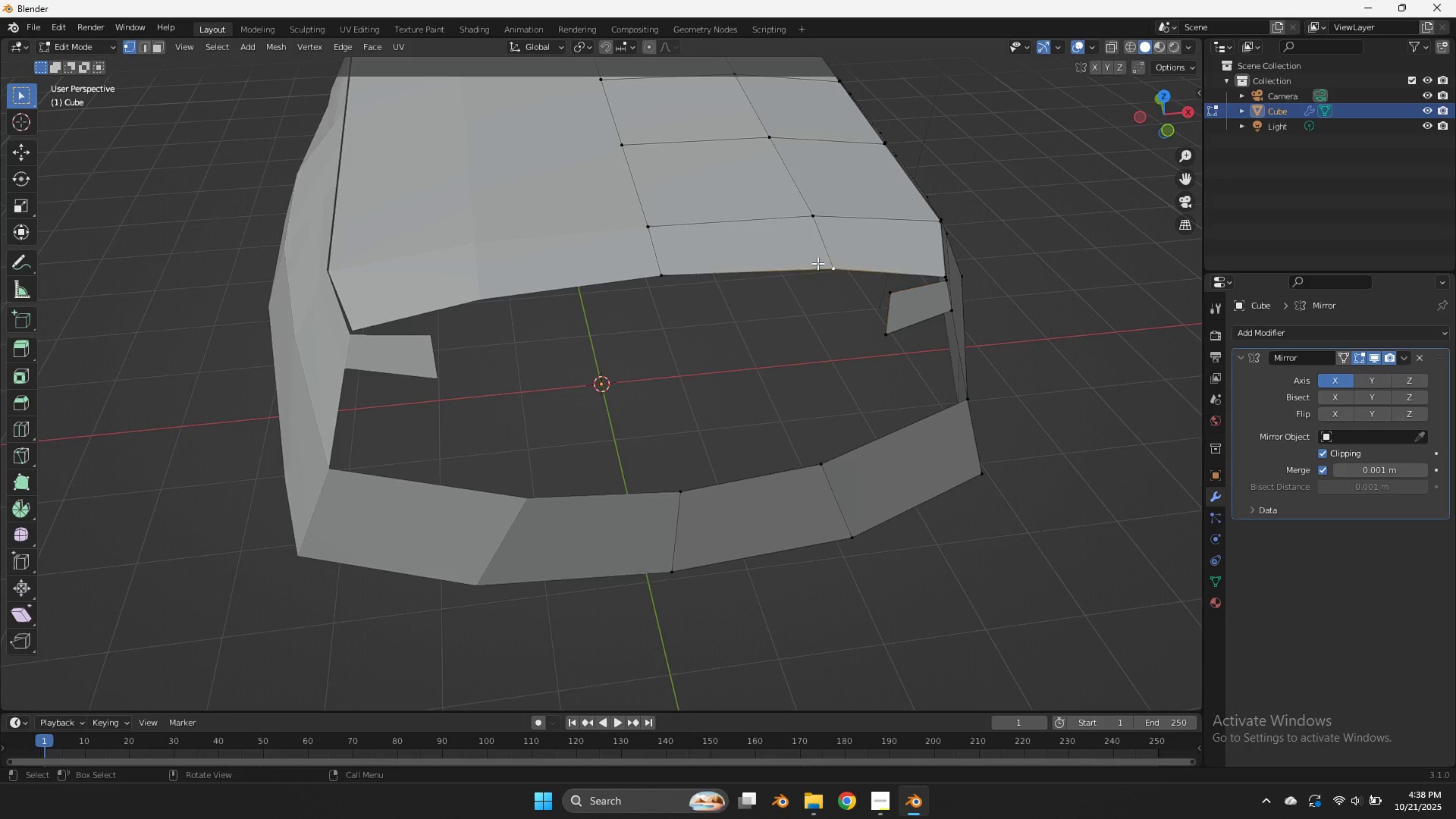 
hold_key(key=ShiftLeft, duration=0.56)
 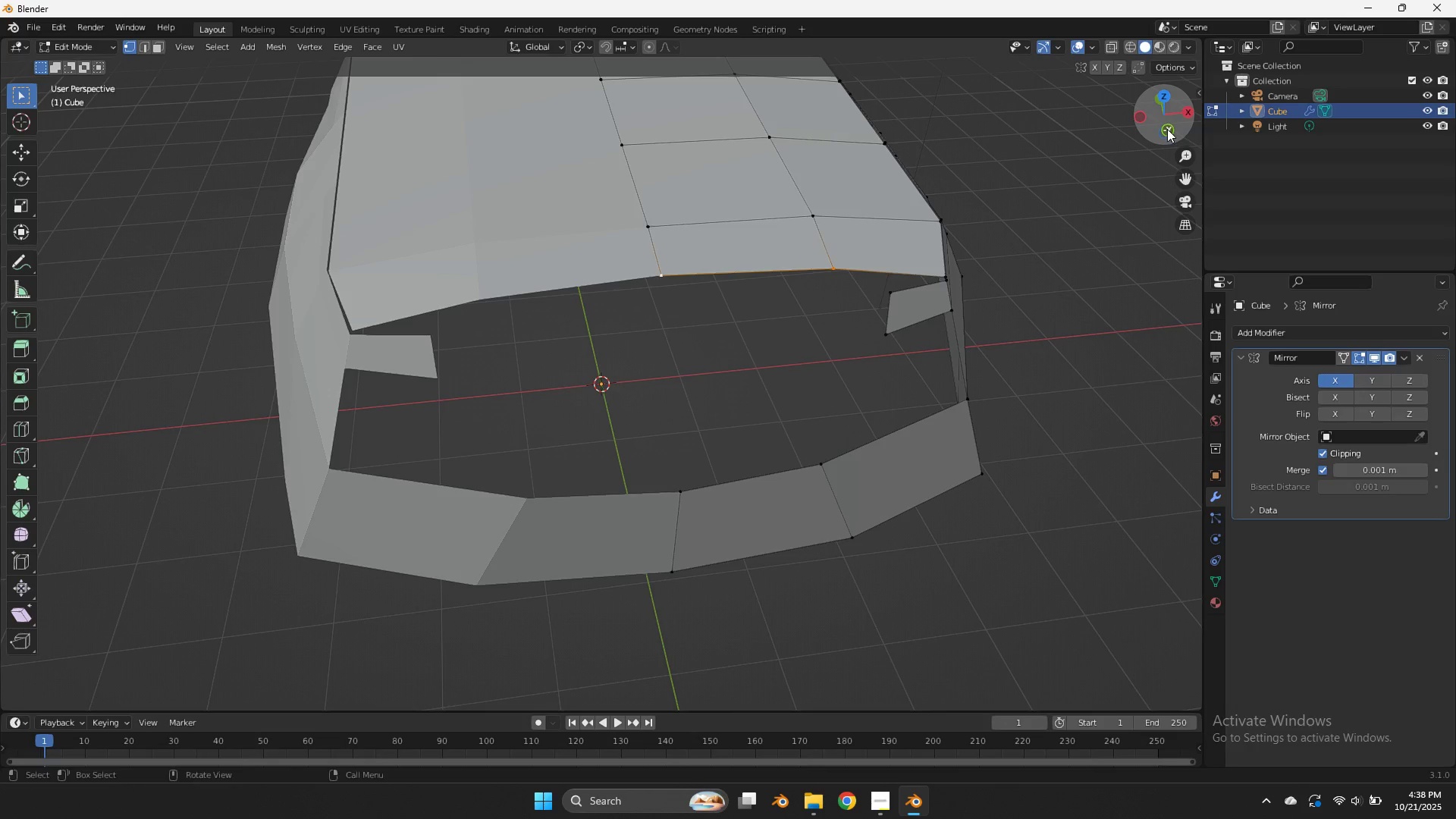 
left_click_drag(start_coordinate=[1159, 131], to_coordinate=[97, 120])
 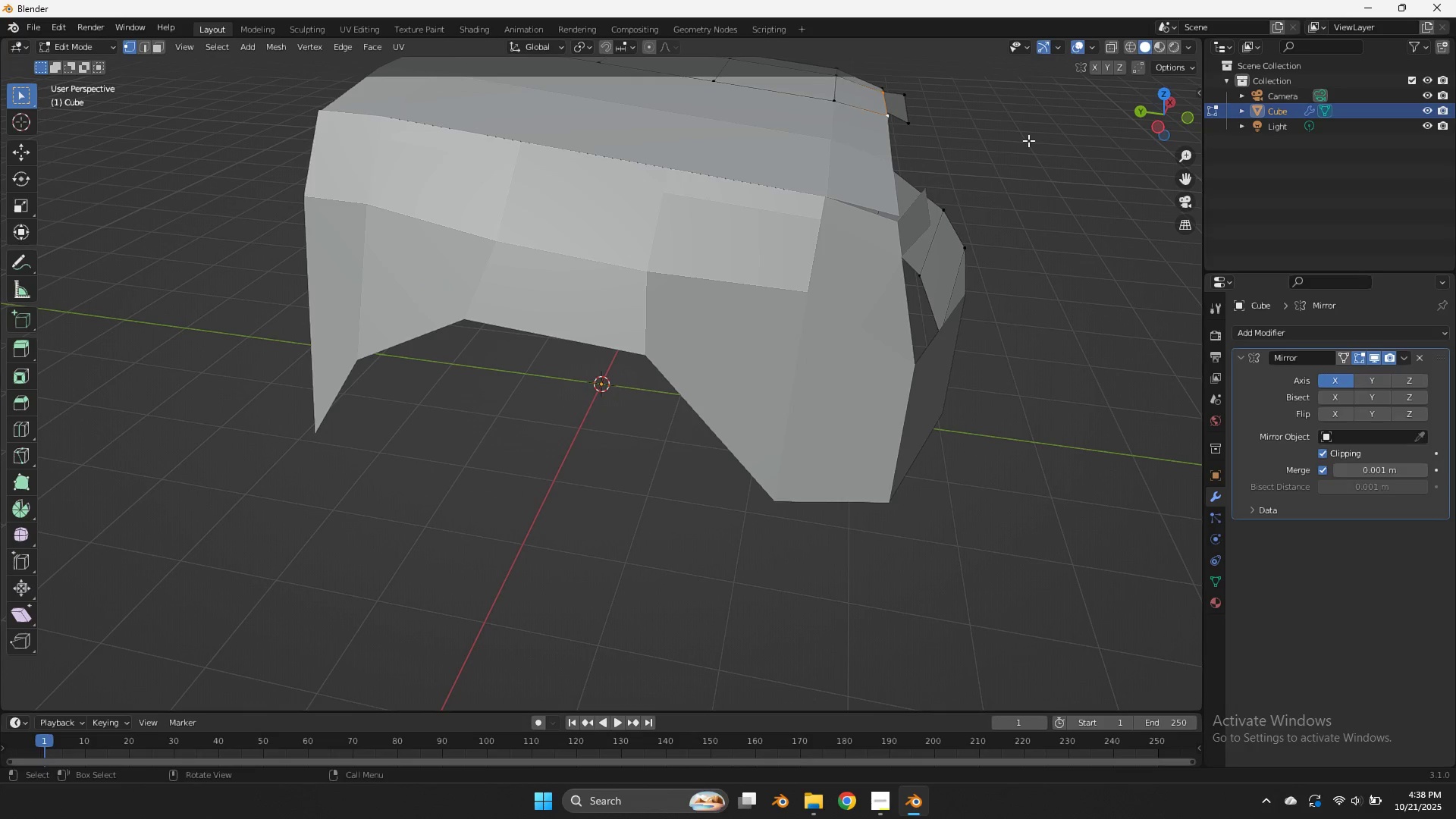 
key(G)
 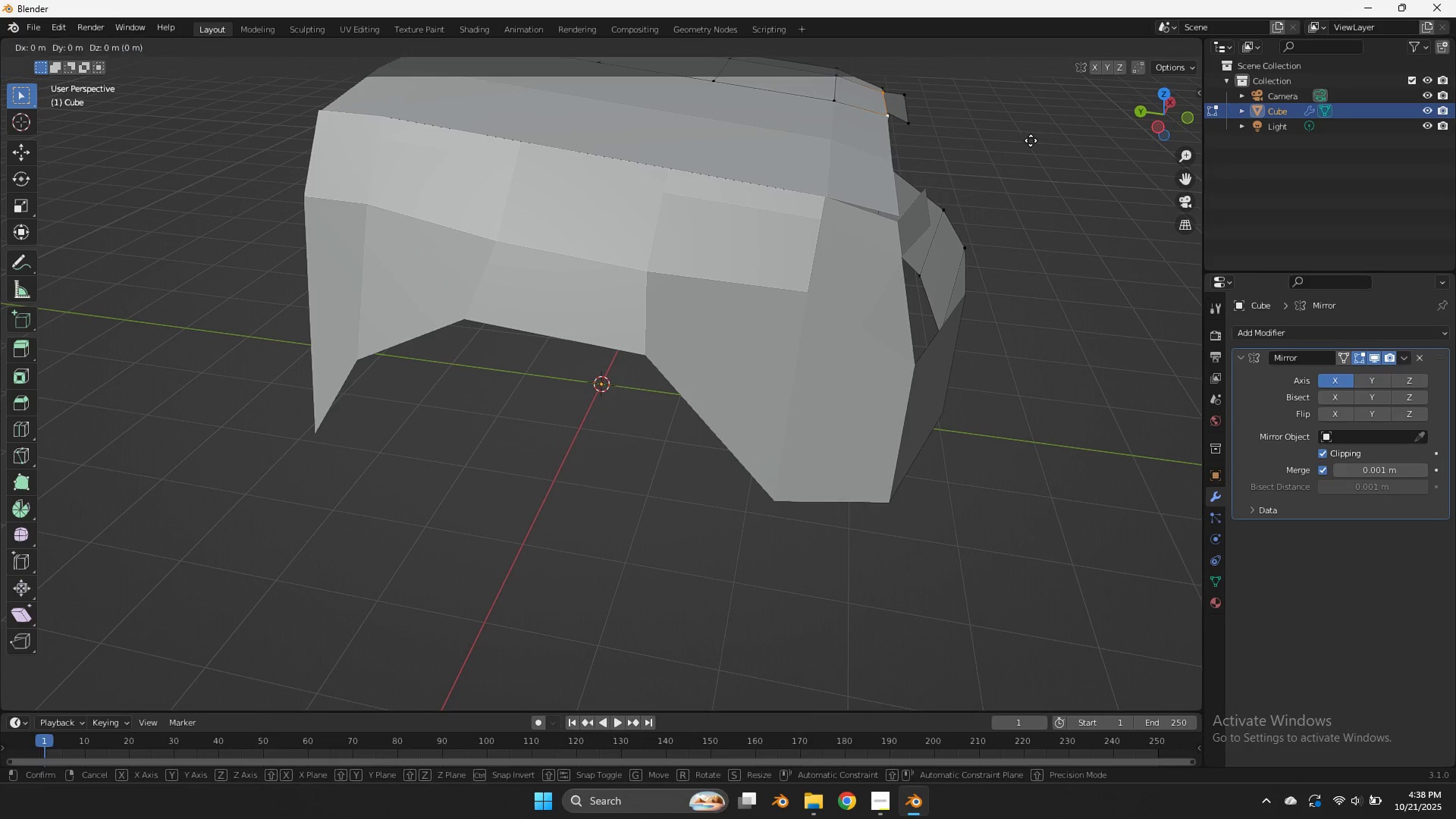 
hold_key(key=ShiftLeft, duration=0.68)
 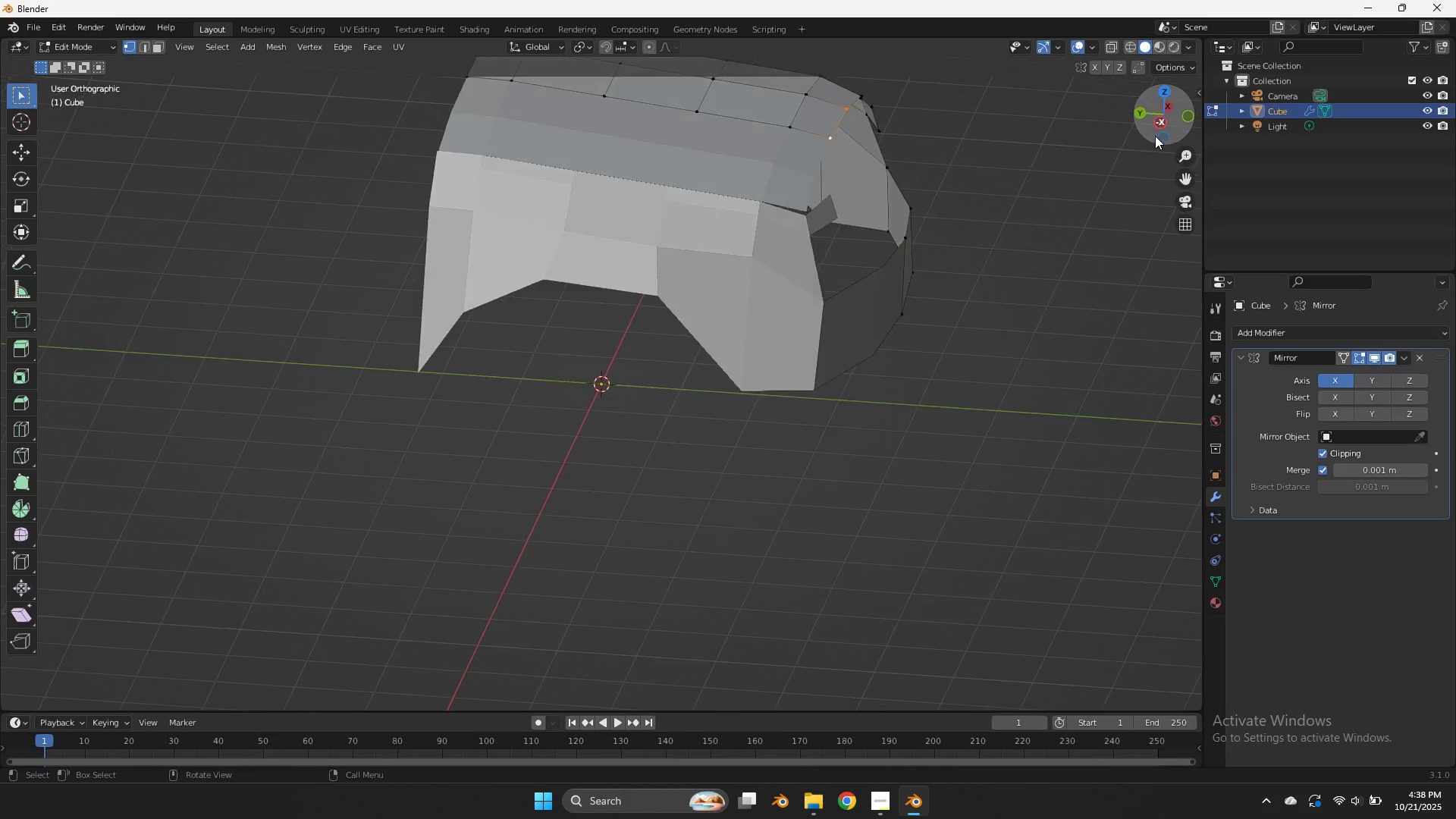 
left_click([1155, 136])
 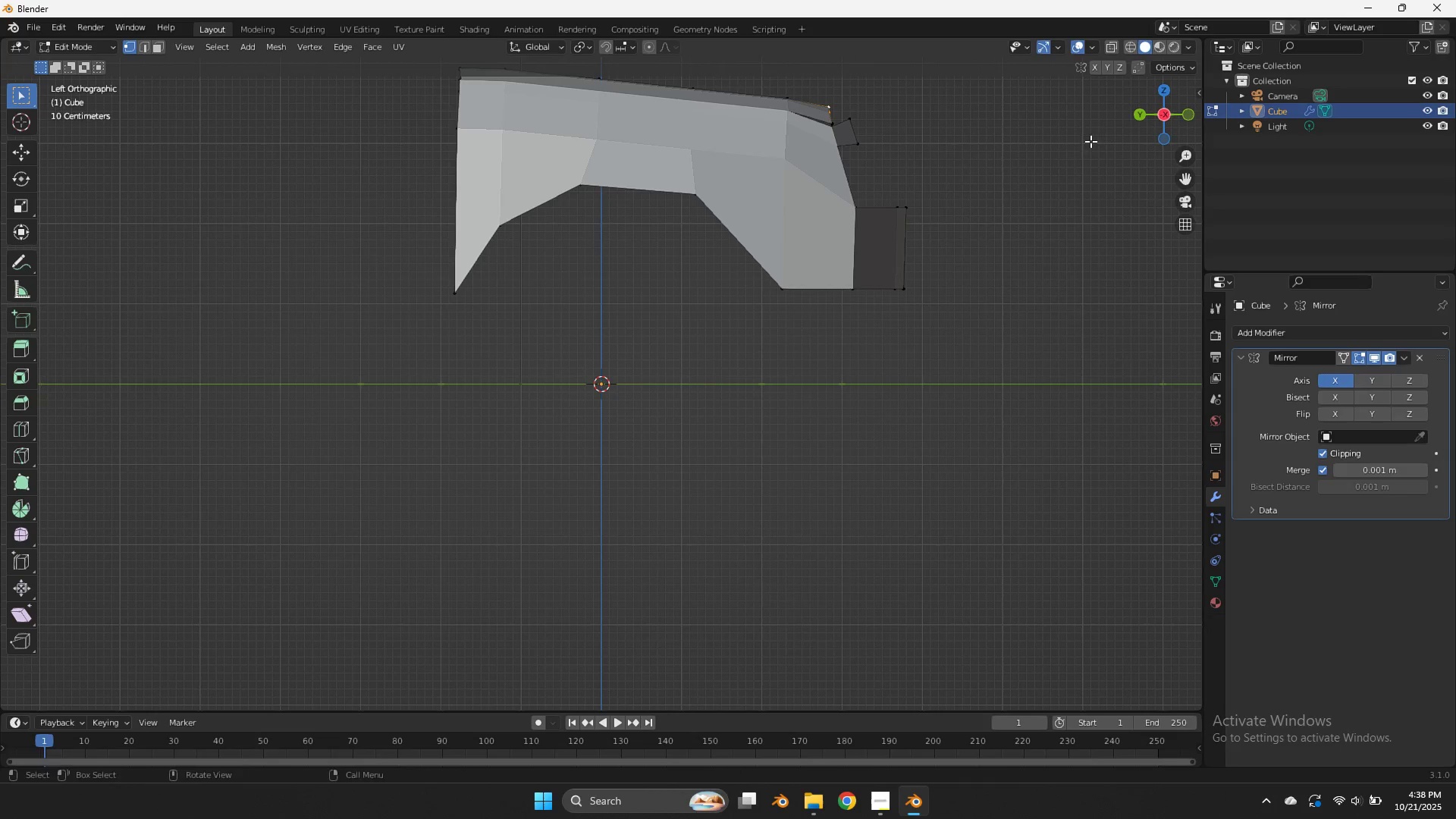 
key(G)
 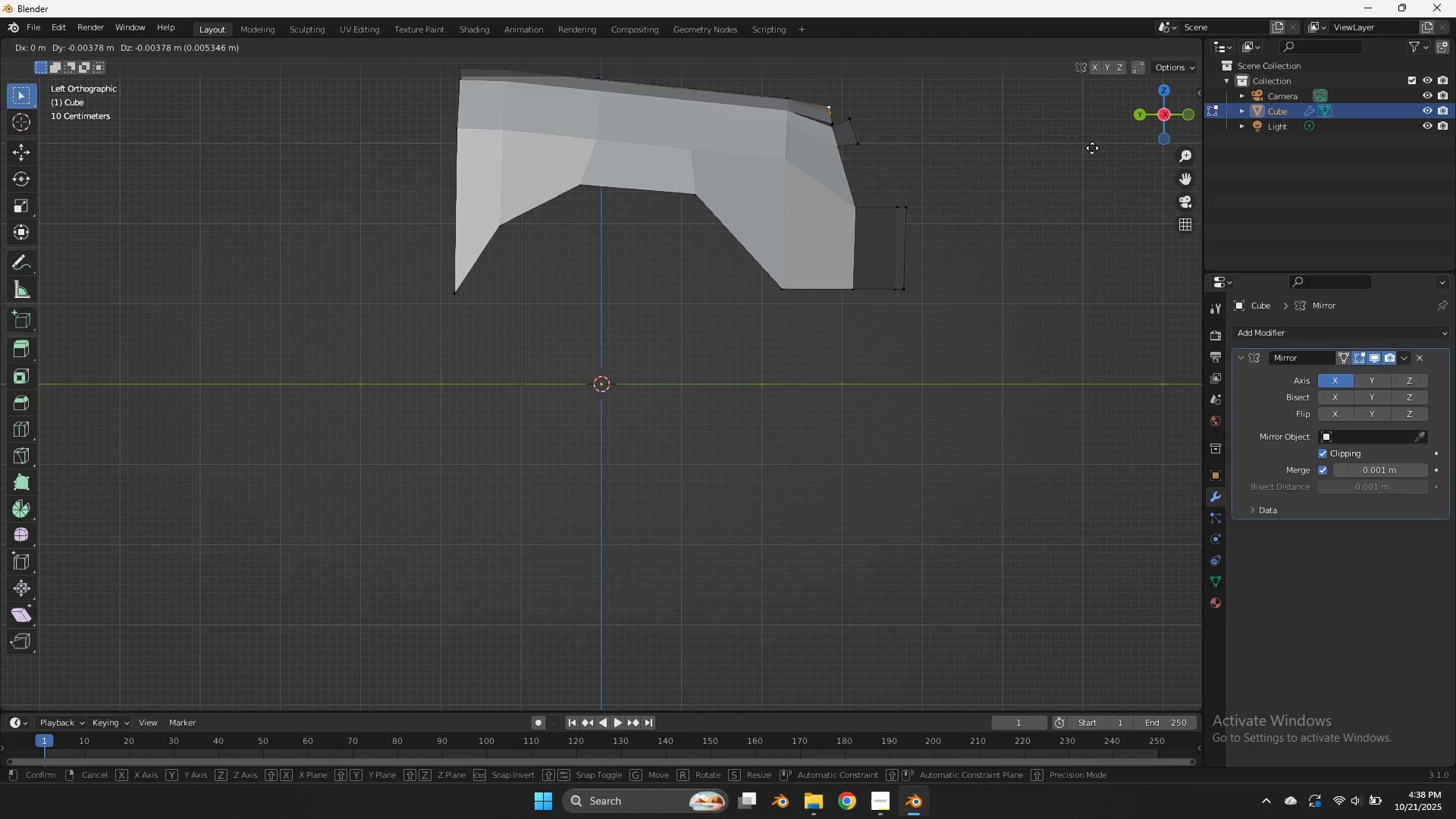 
hold_key(key=ShiftLeft, duration=1.04)
left_click([1163, 231])
 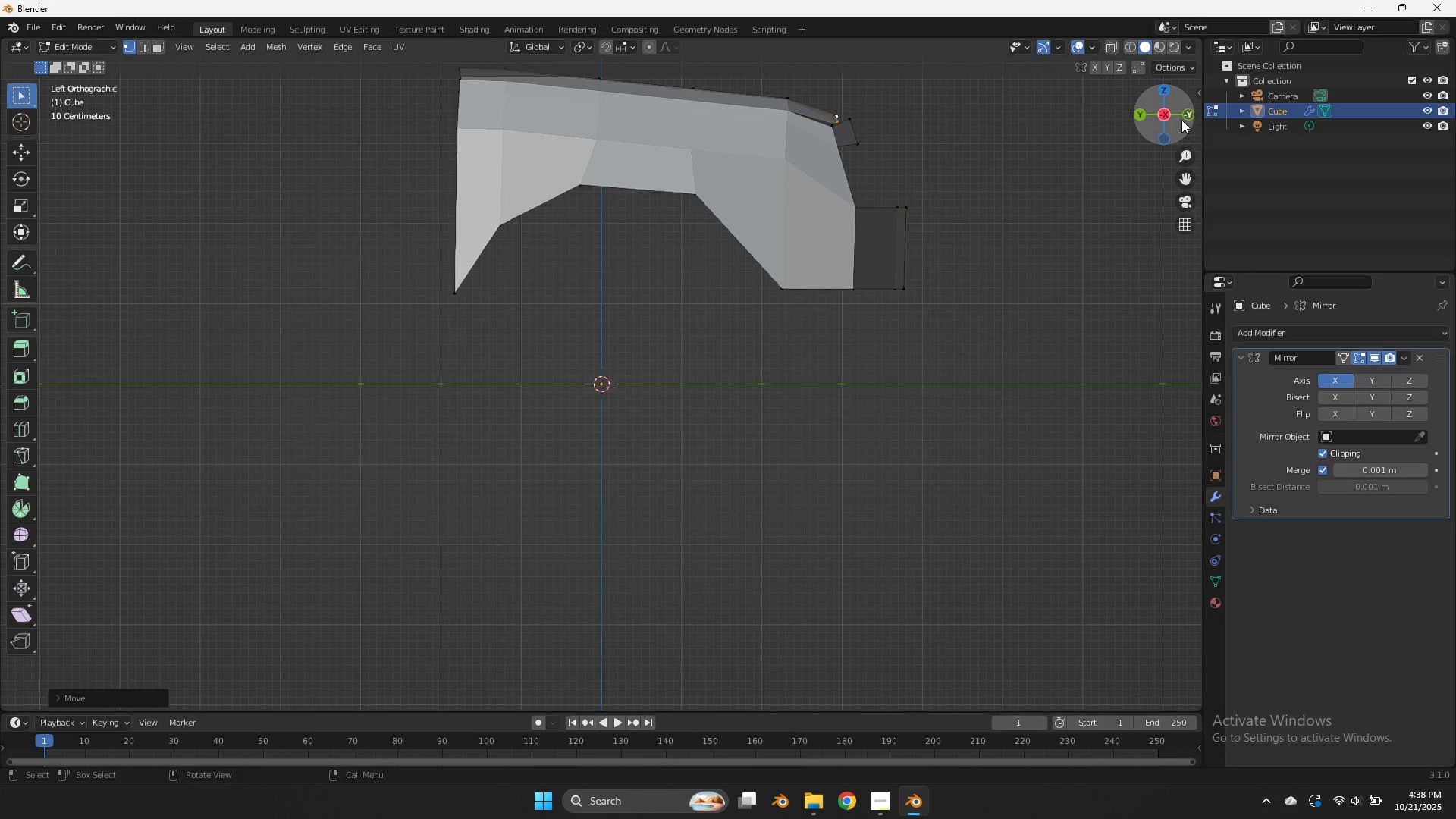 
left_click_drag(start_coordinate=[1180, 121], to_coordinate=[863, 177])
 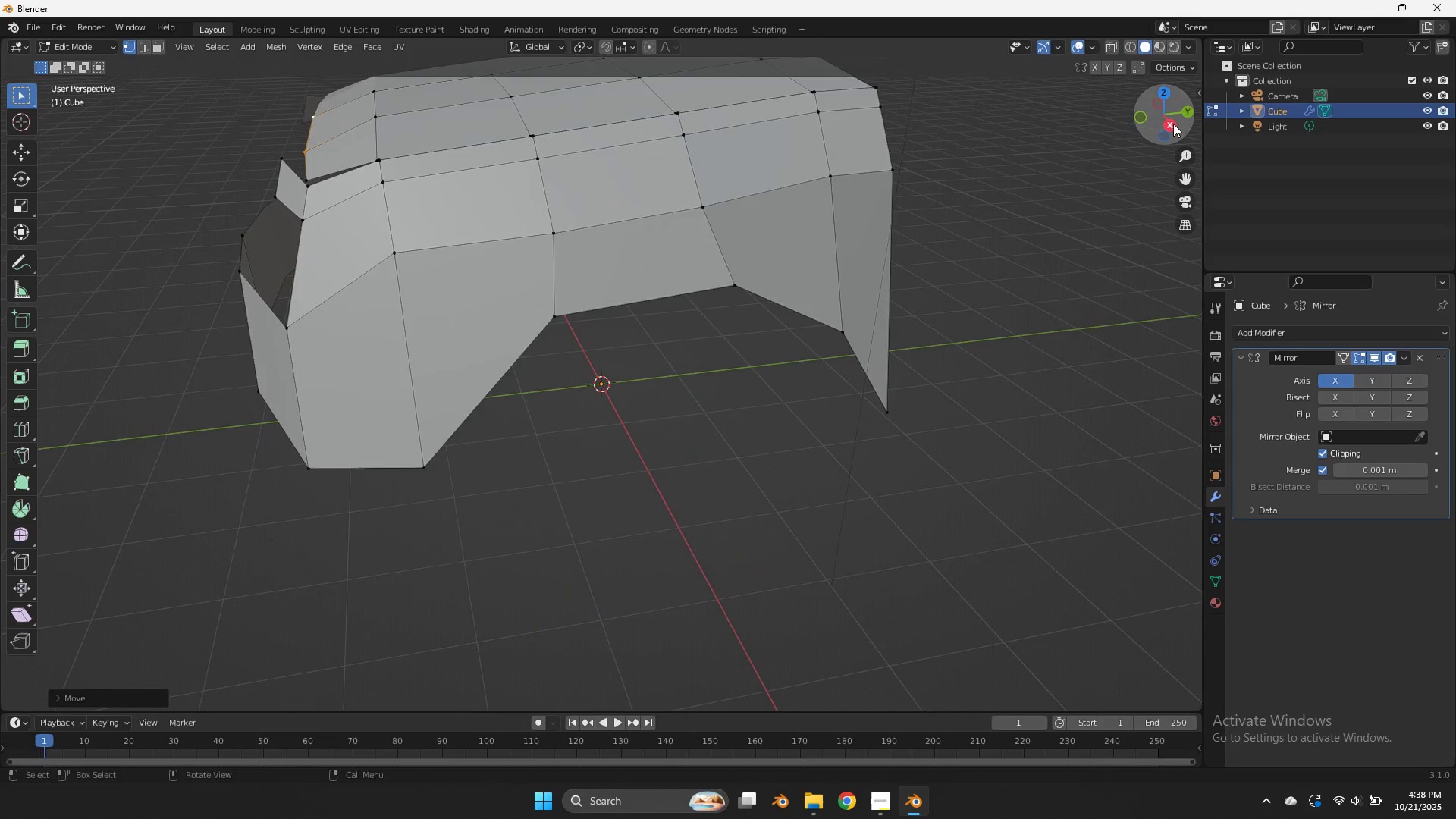 
left_click([1173, 124])
 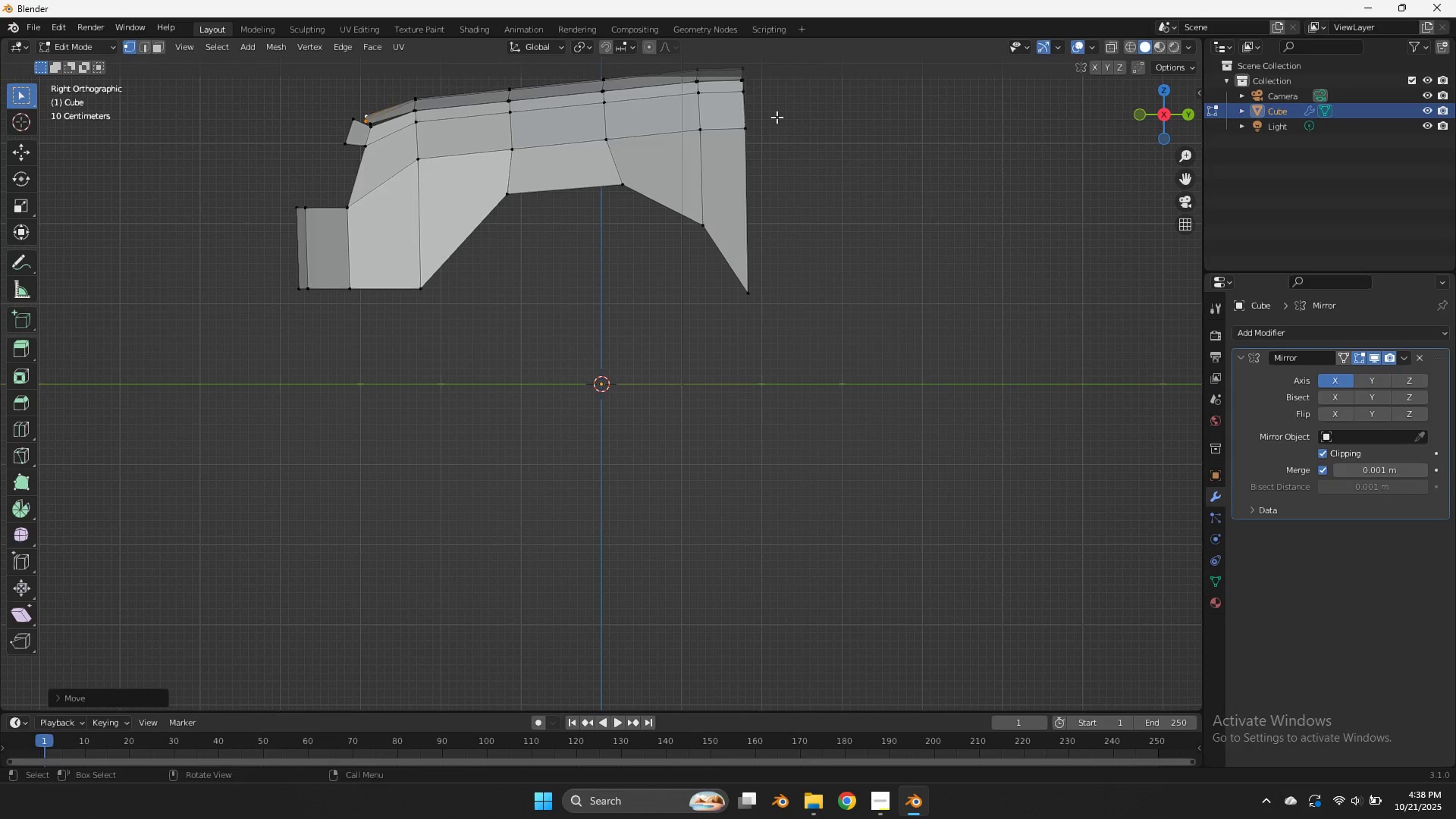 
key(G)
 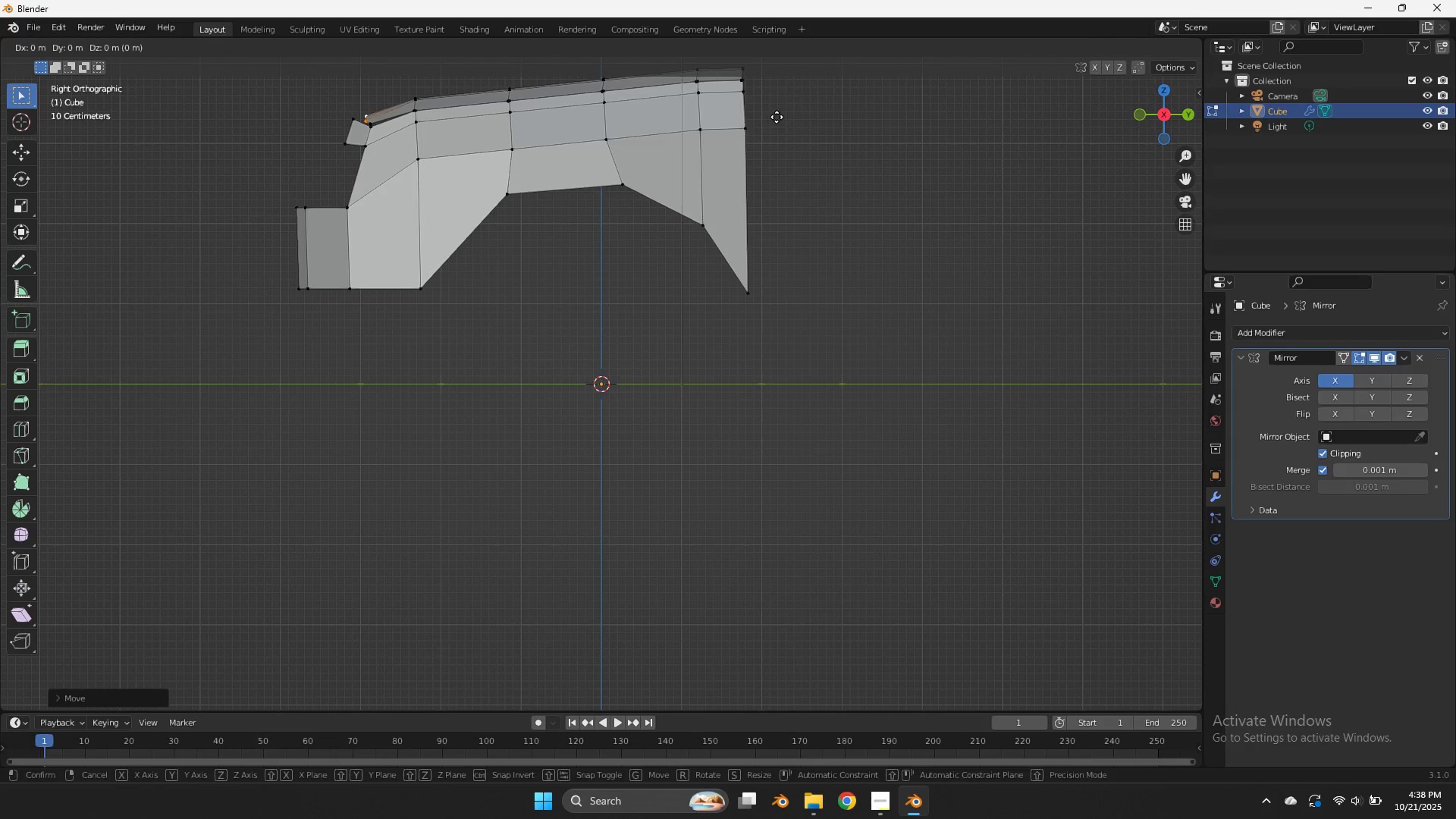 
hold_key(key=ShiftLeft, duration=0.89)
left_click([724, 107])
 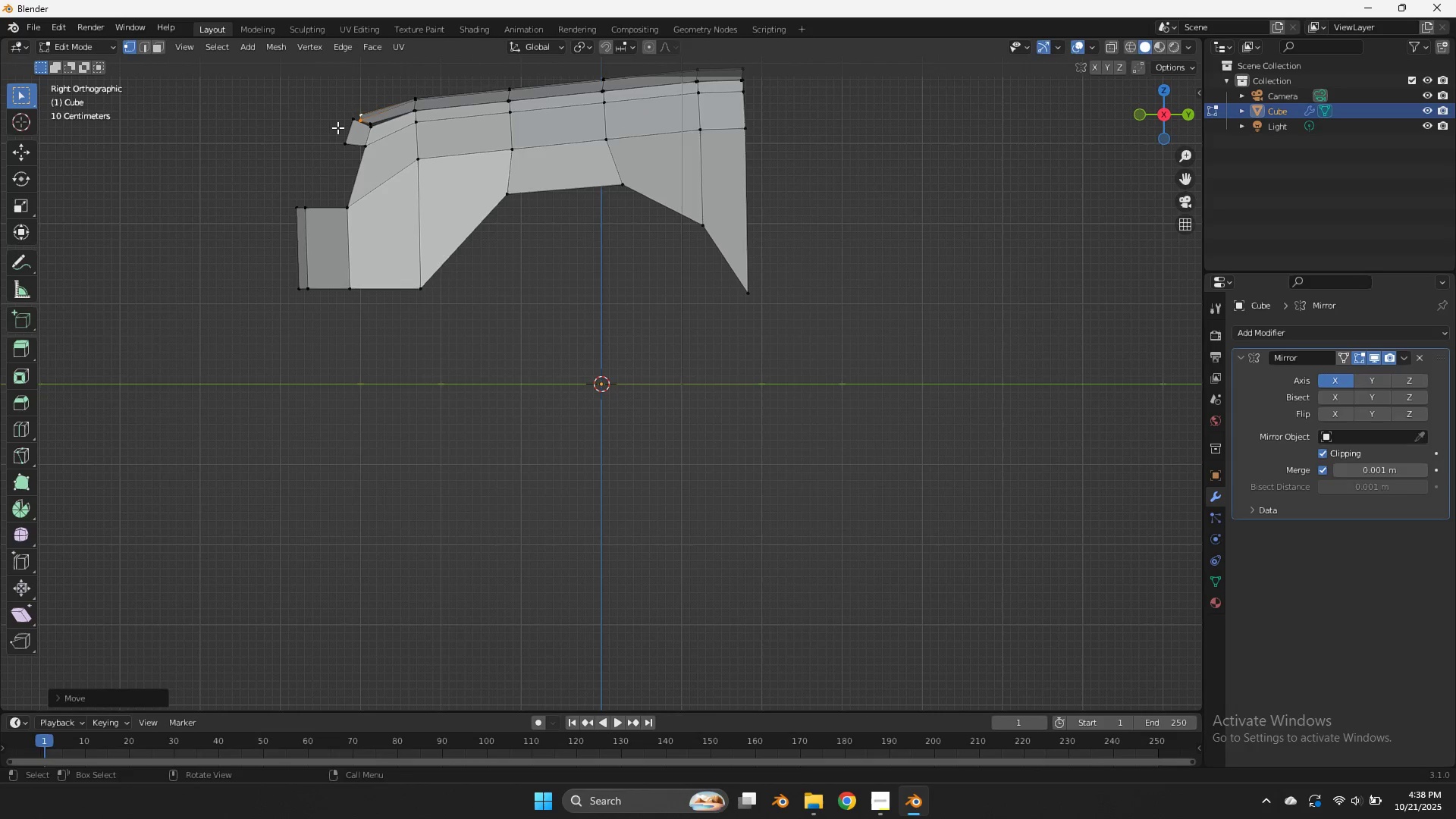 
left_click([337, 127])
 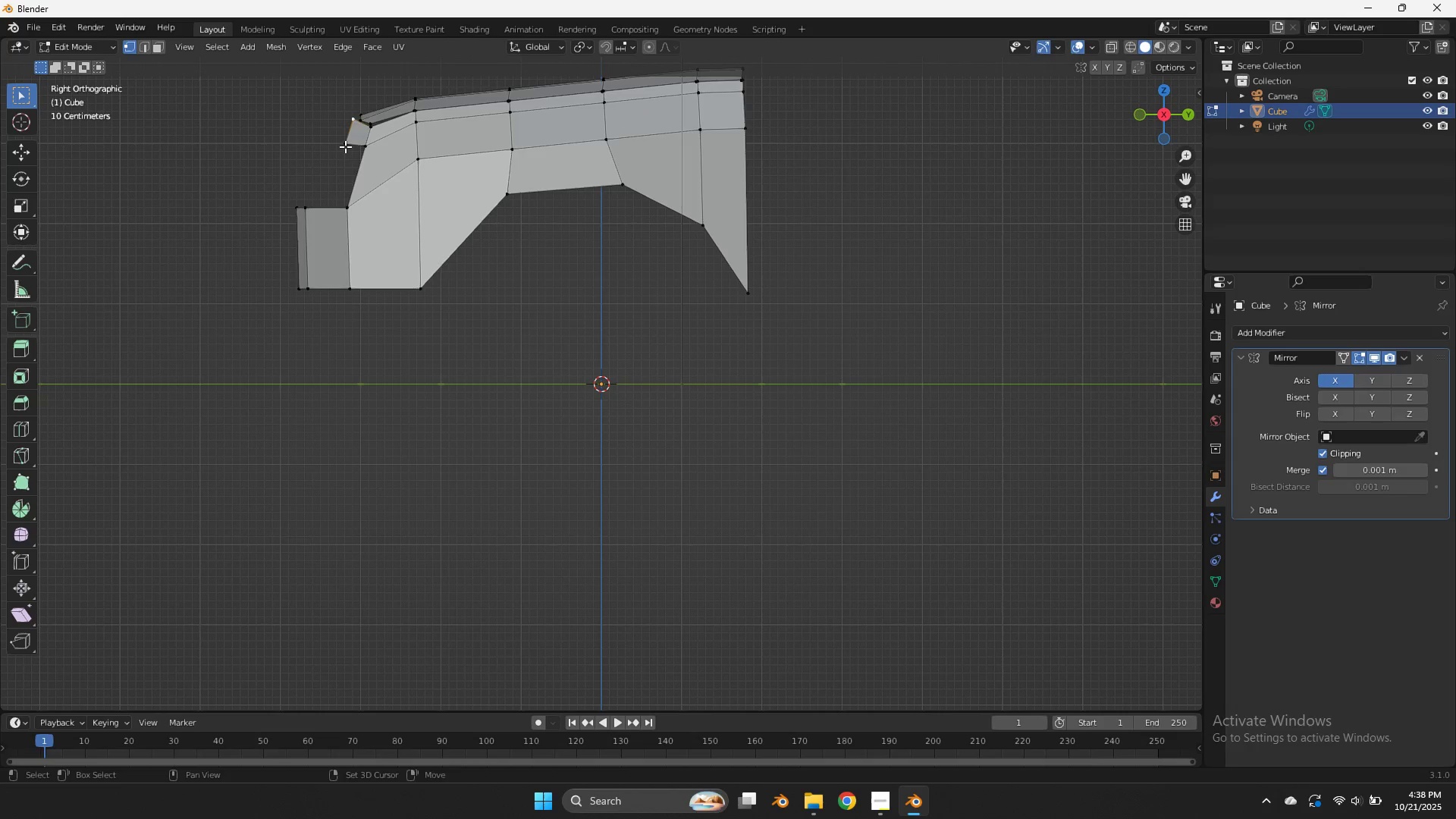 
hold_key(key=ShiftLeft, duration=0.33)
 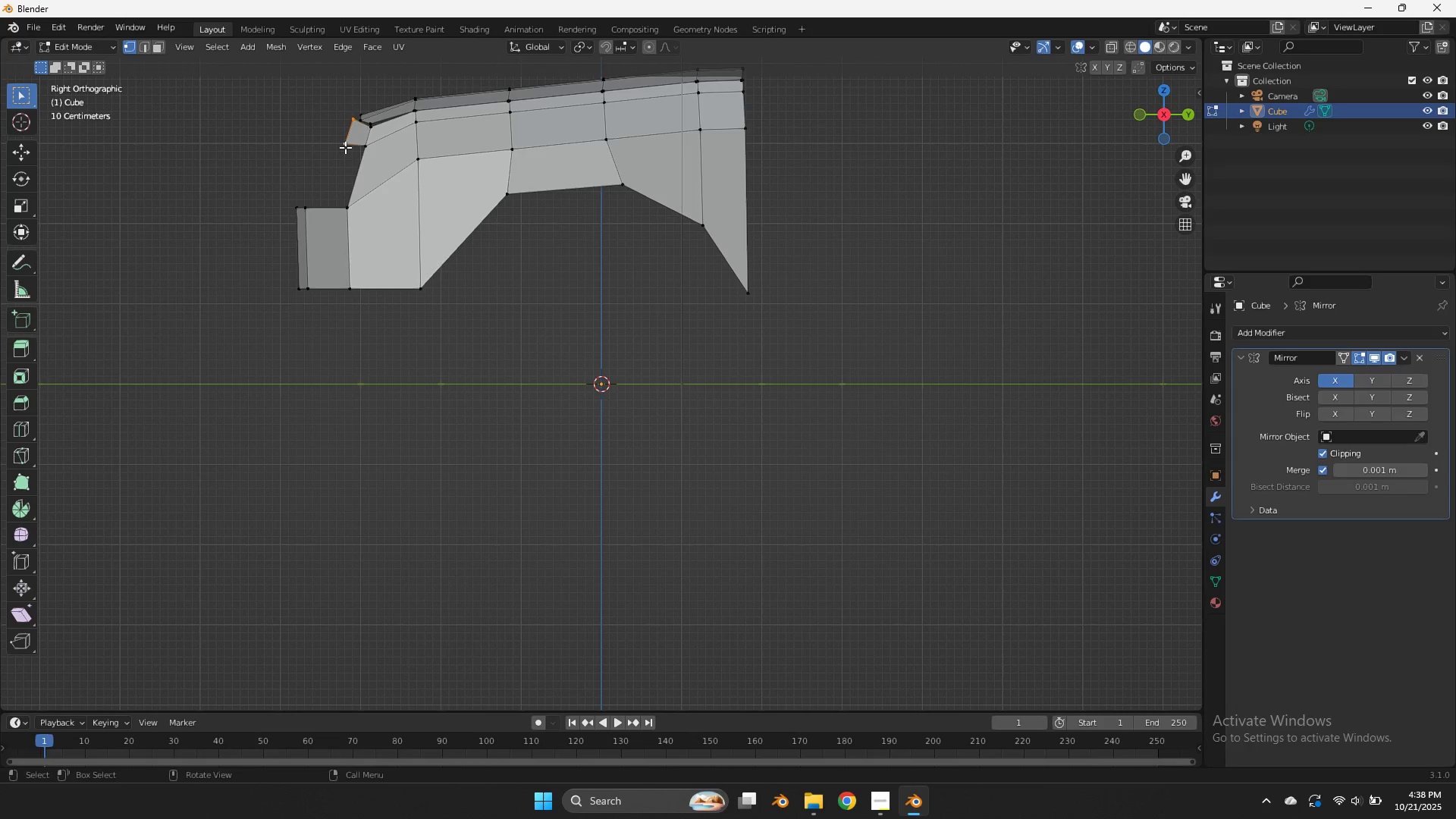 
key(G)
 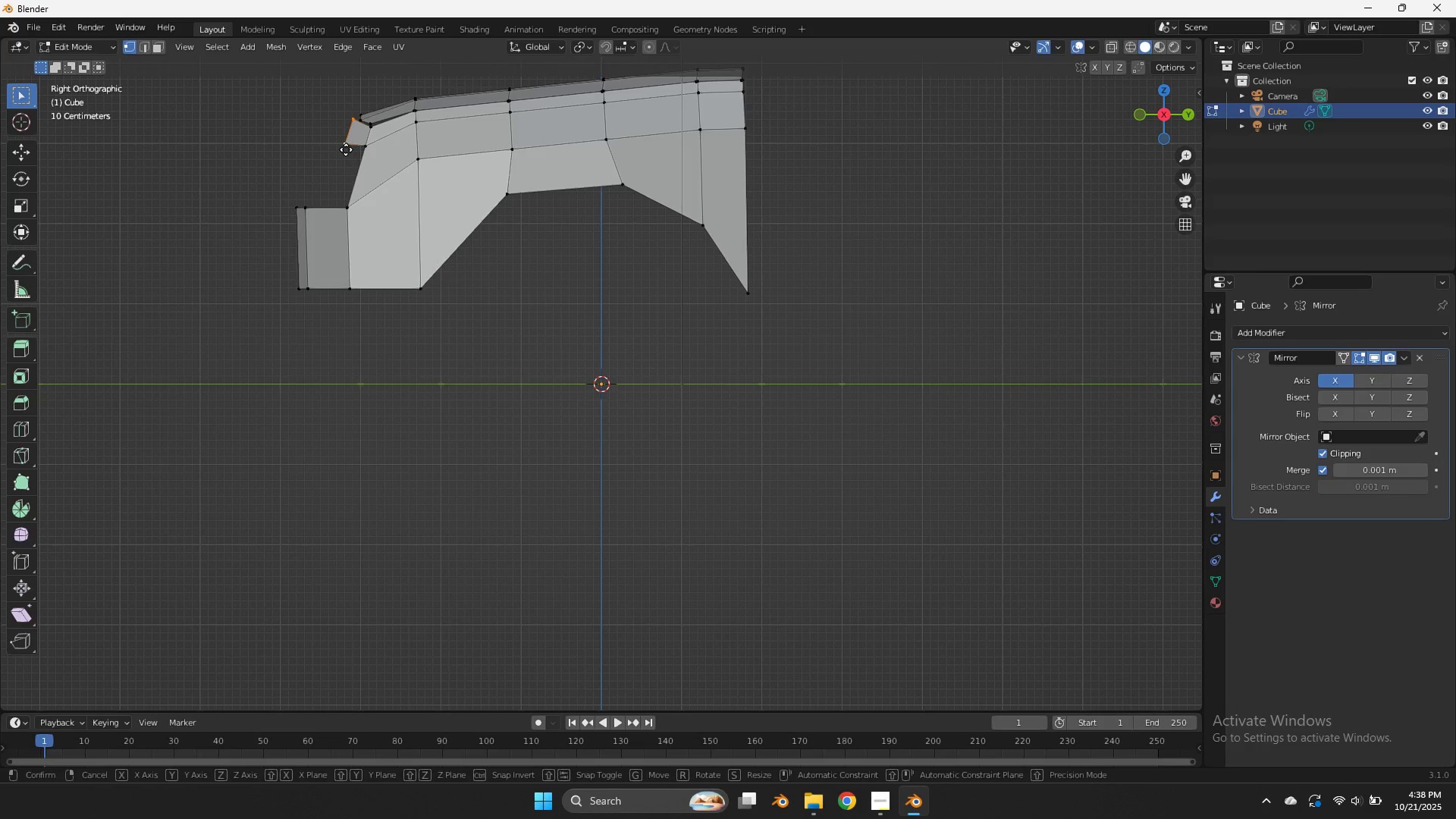 
hold_key(key=ShiftLeft, duration=0.97)
left_click([400, 203])
 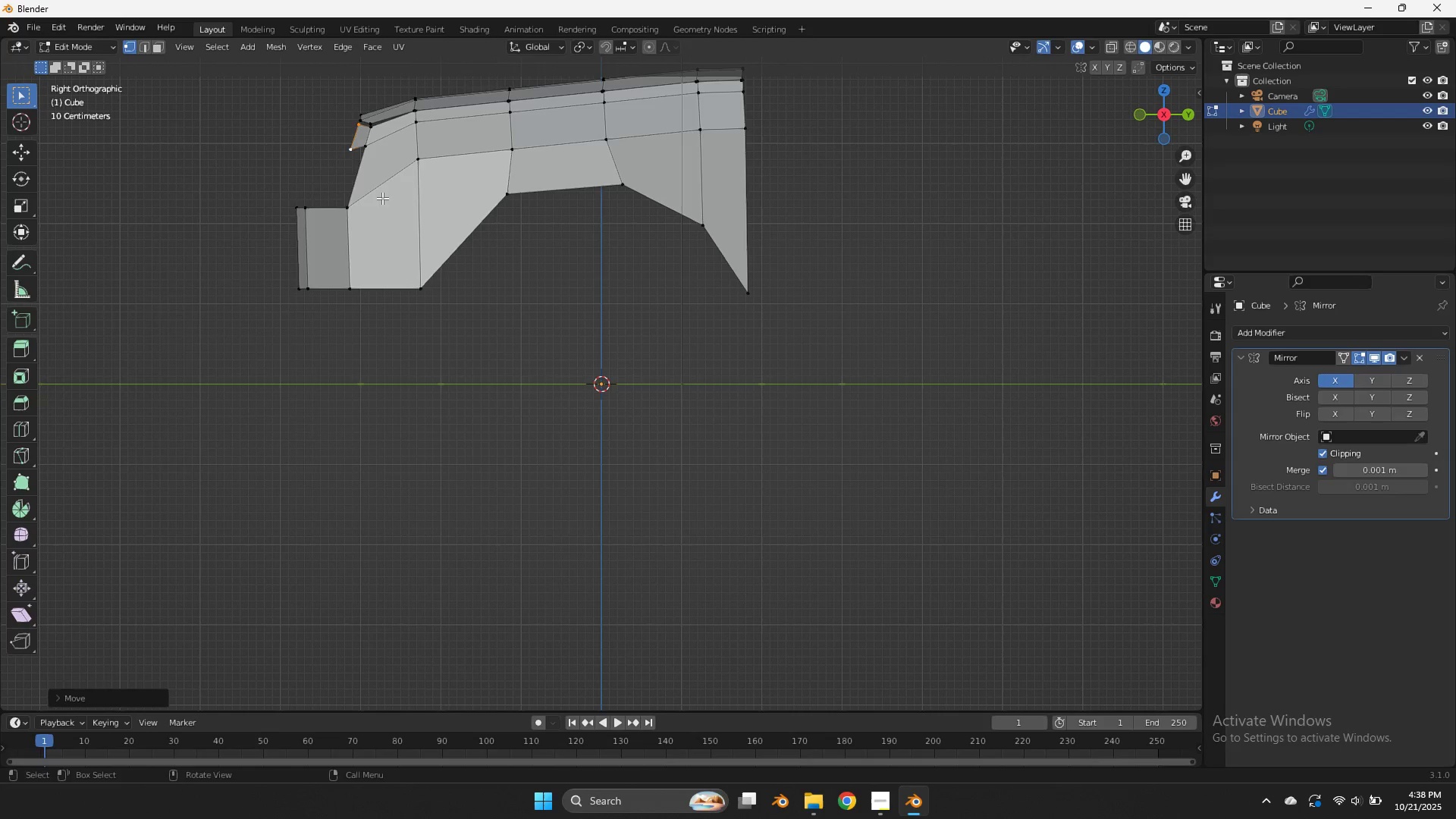 
type(zg)
 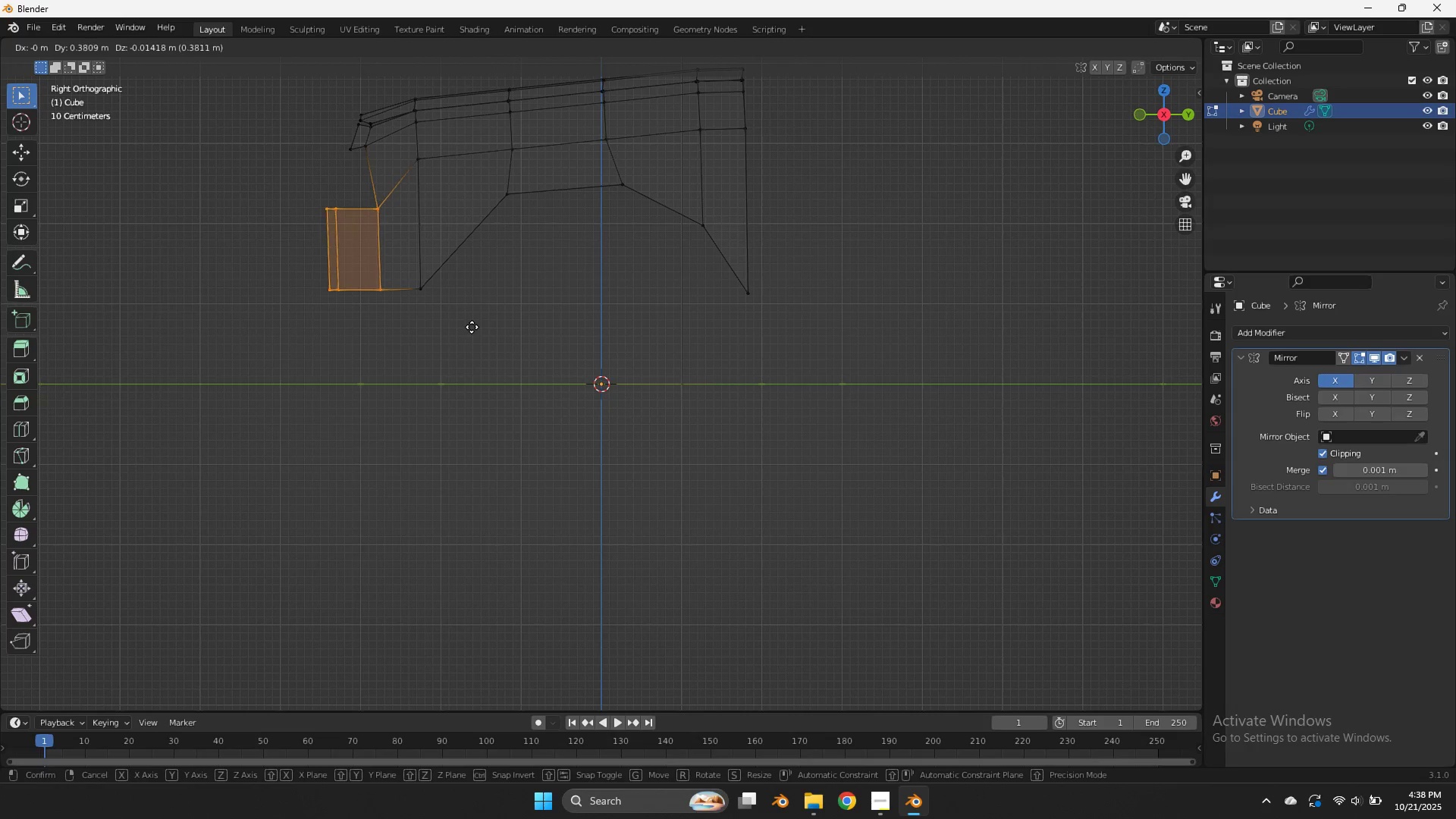 
left_click_drag(start_coordinate=[393, 187], to_coordinate=[212, 315])
 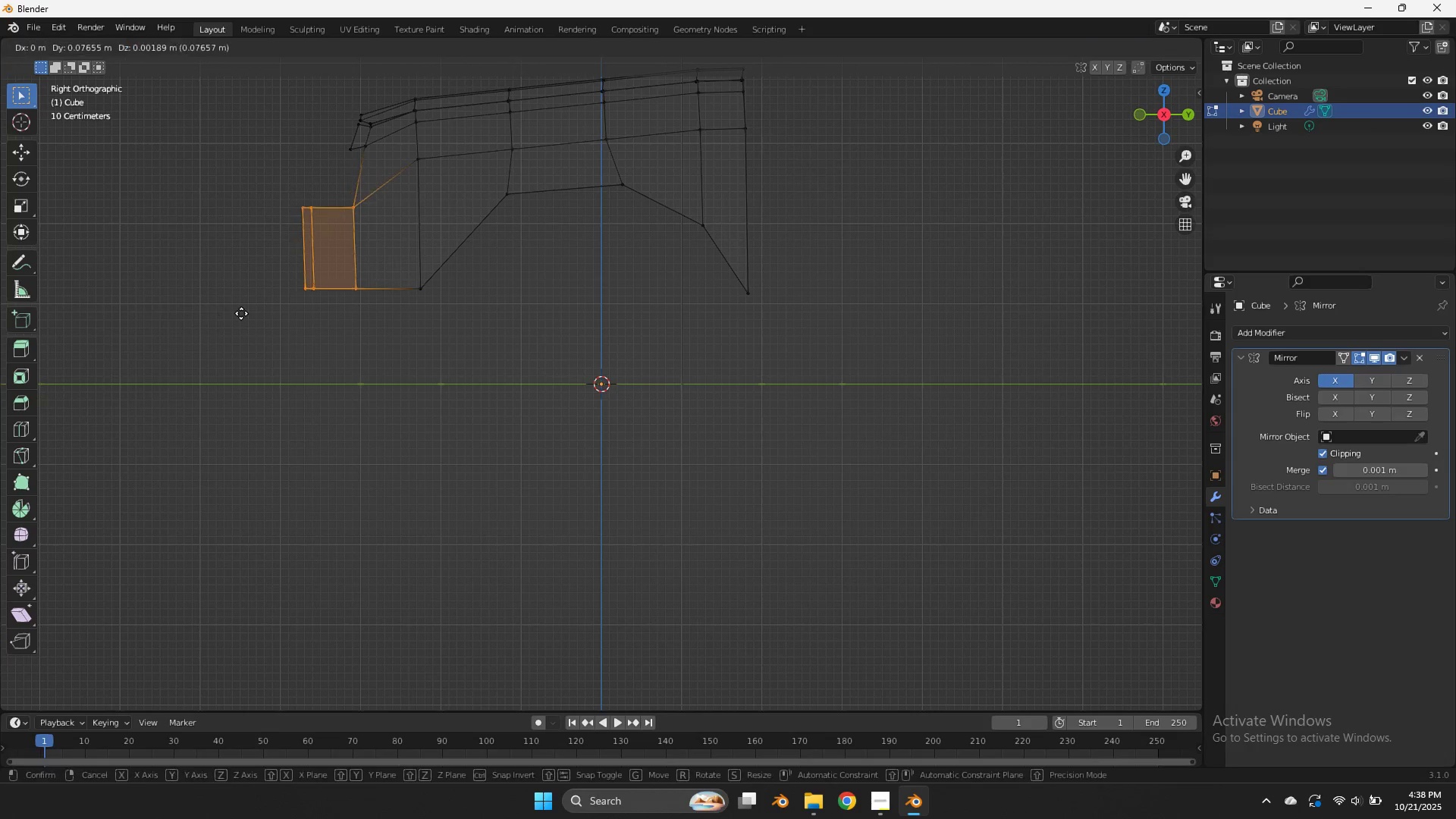 
hold_key(key=ShiftLeft, duration=1.25)
left_click([376, 311])
 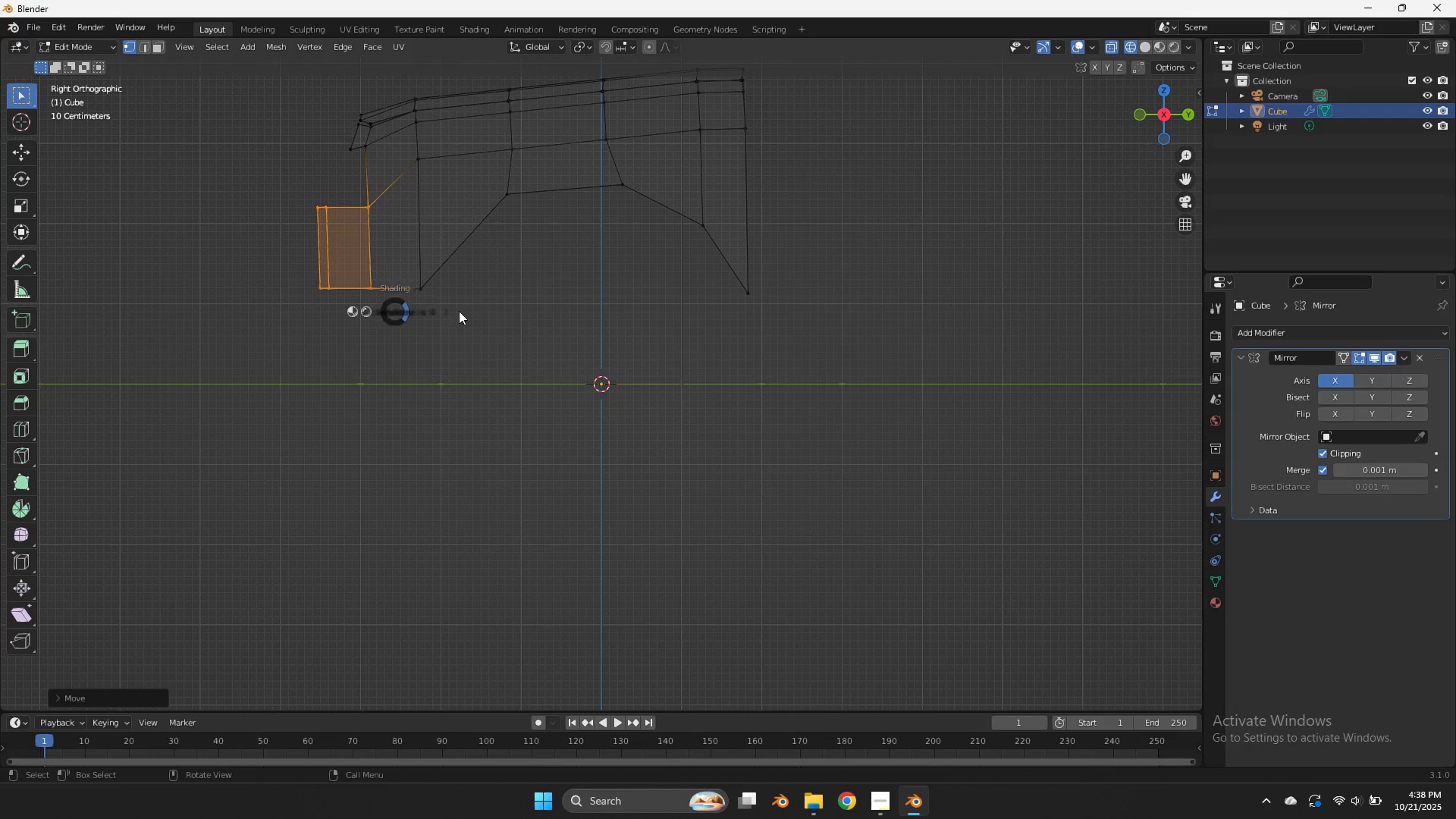 
key(Z)
 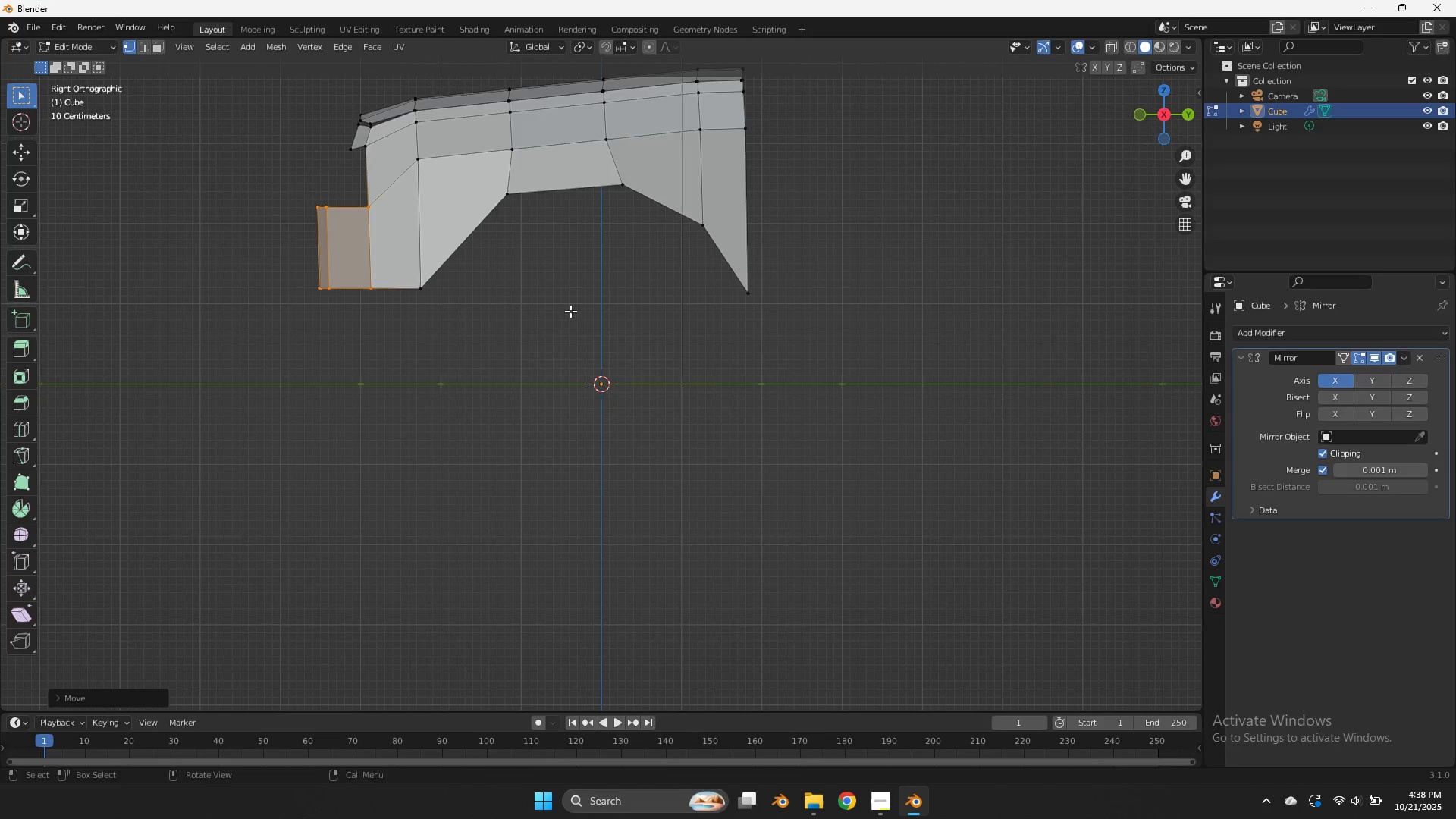 
key(Control+ControlLeft)
 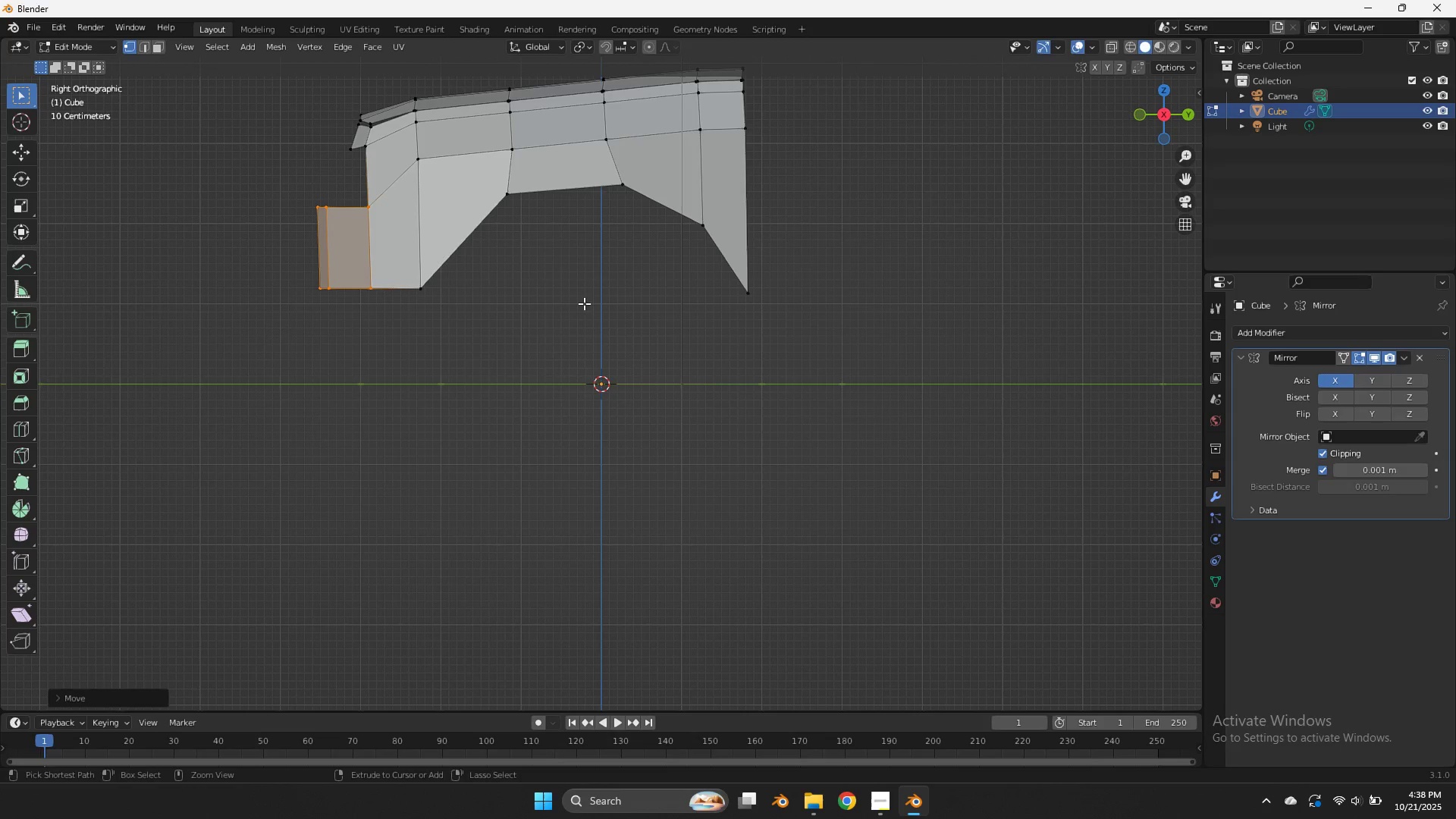 
key(Control+S)
 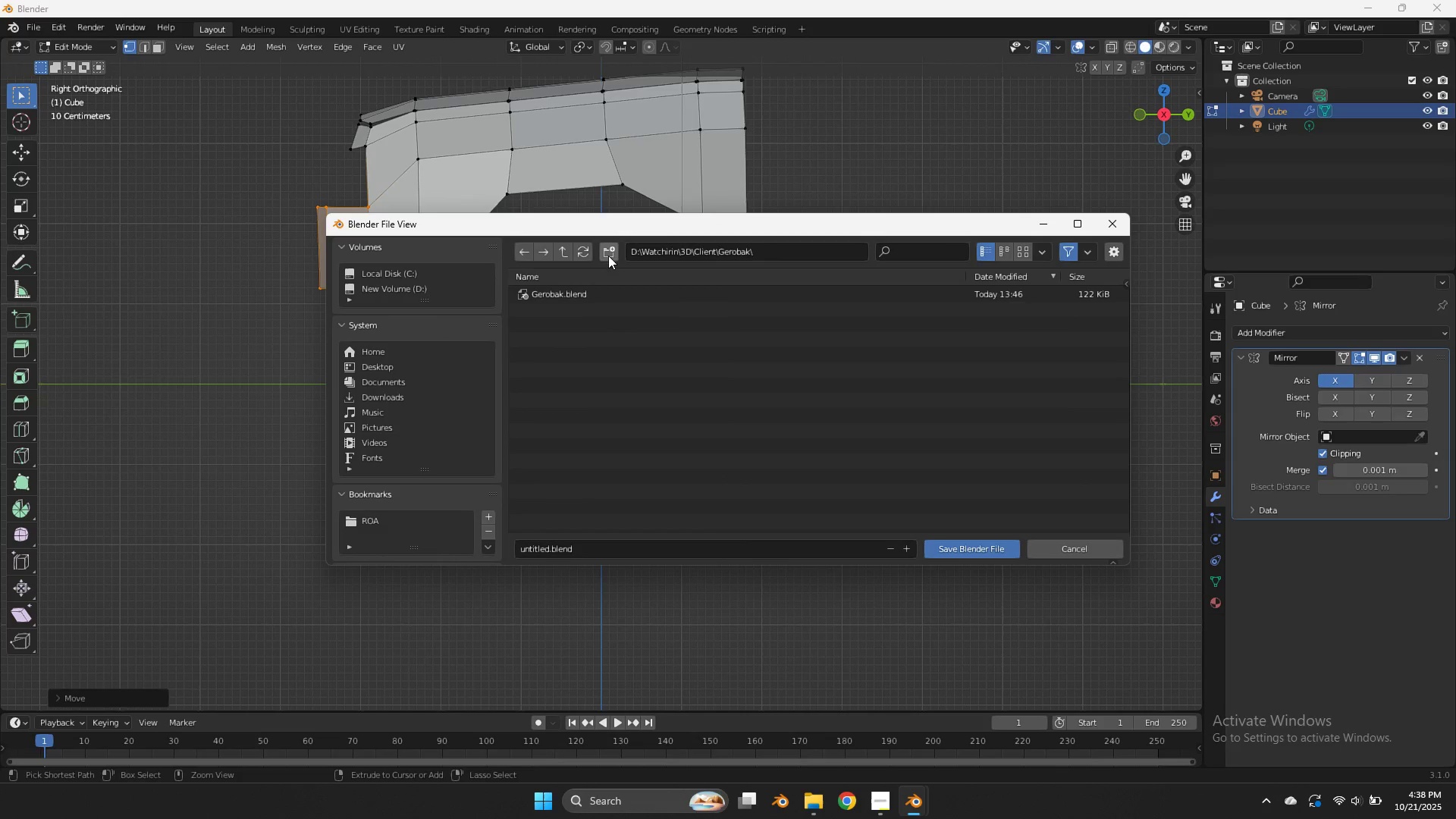 
left_click([571, 252])
 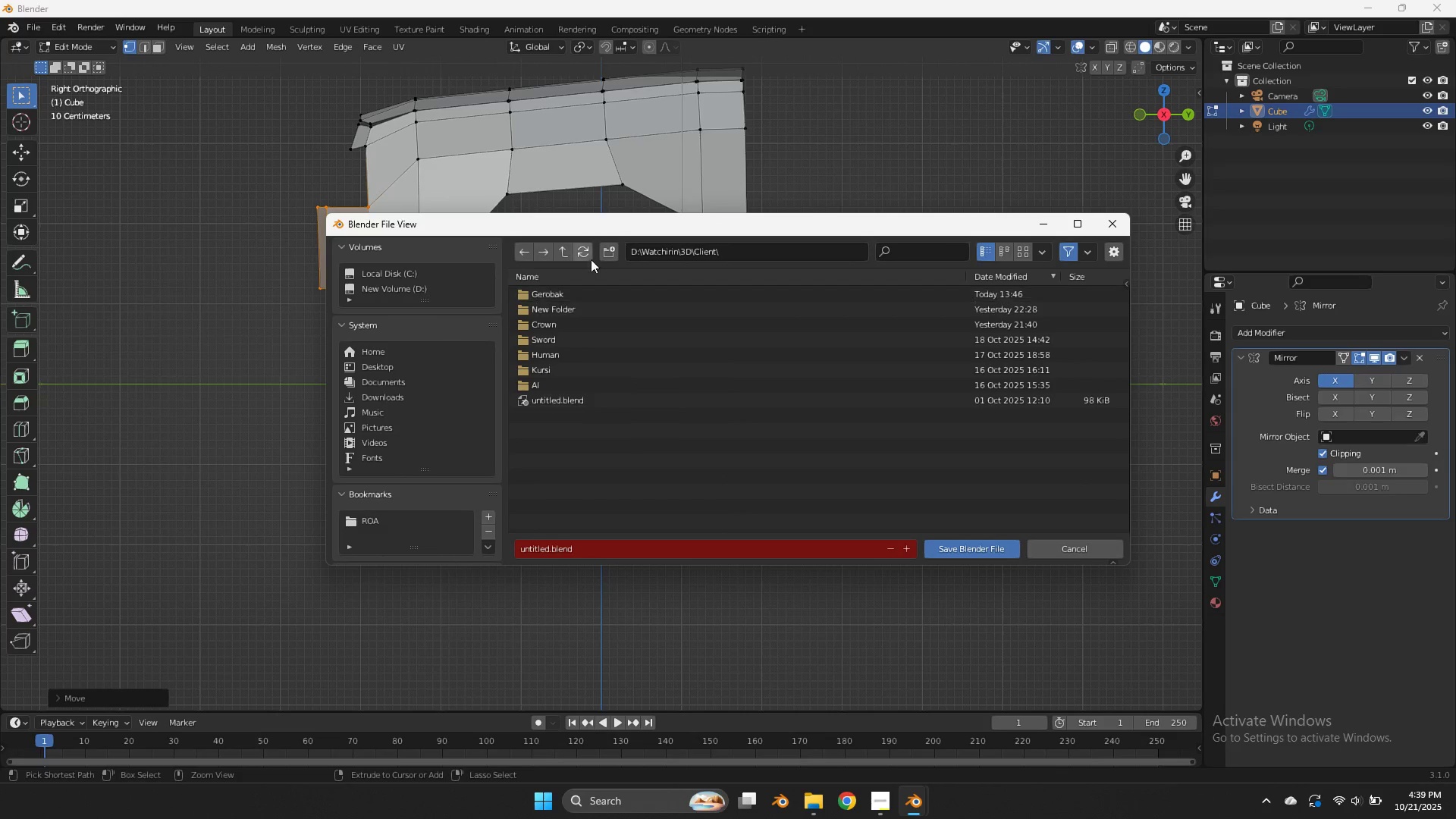 
left_click([604, 251])
 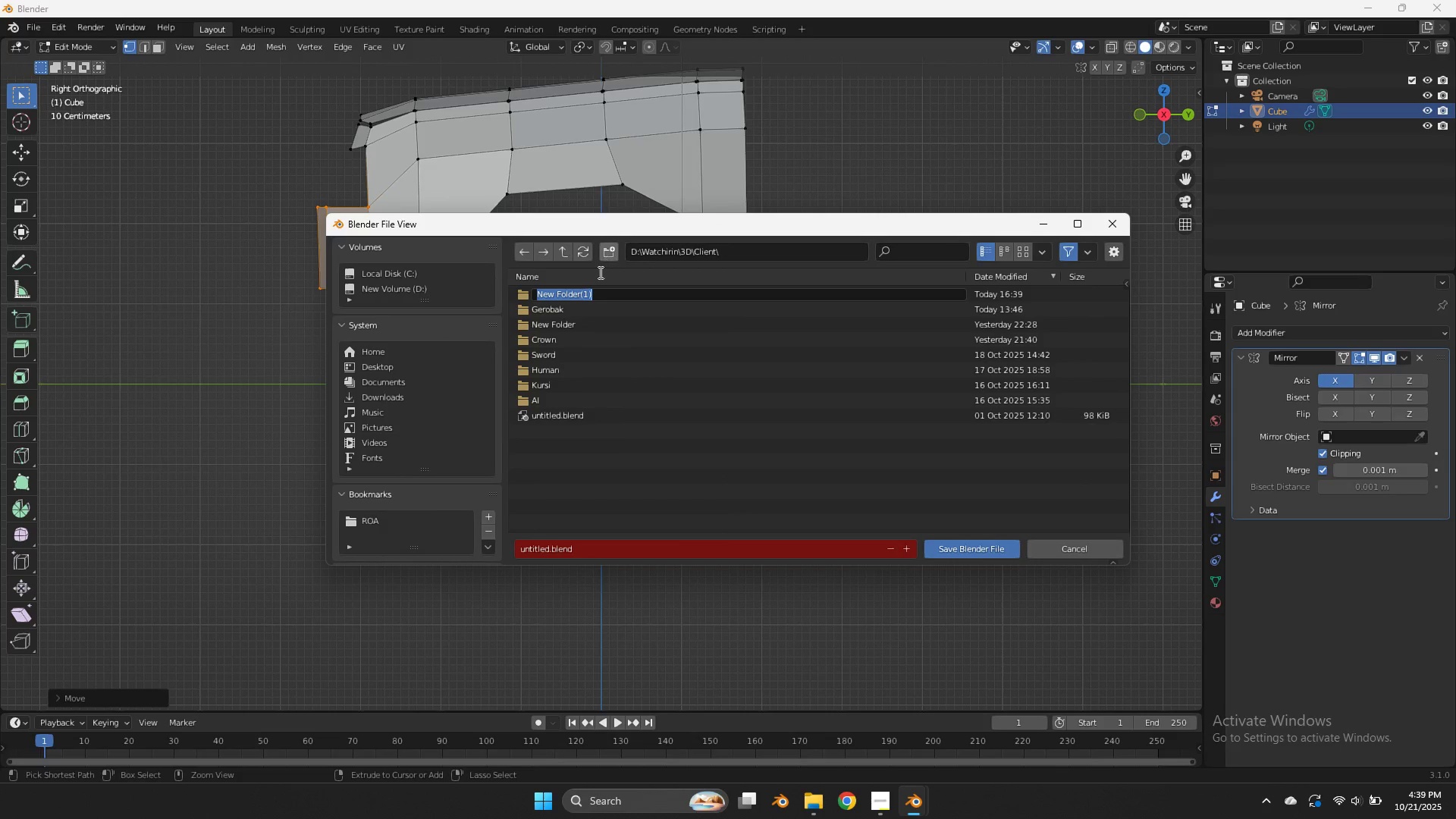 
type(Truck)
 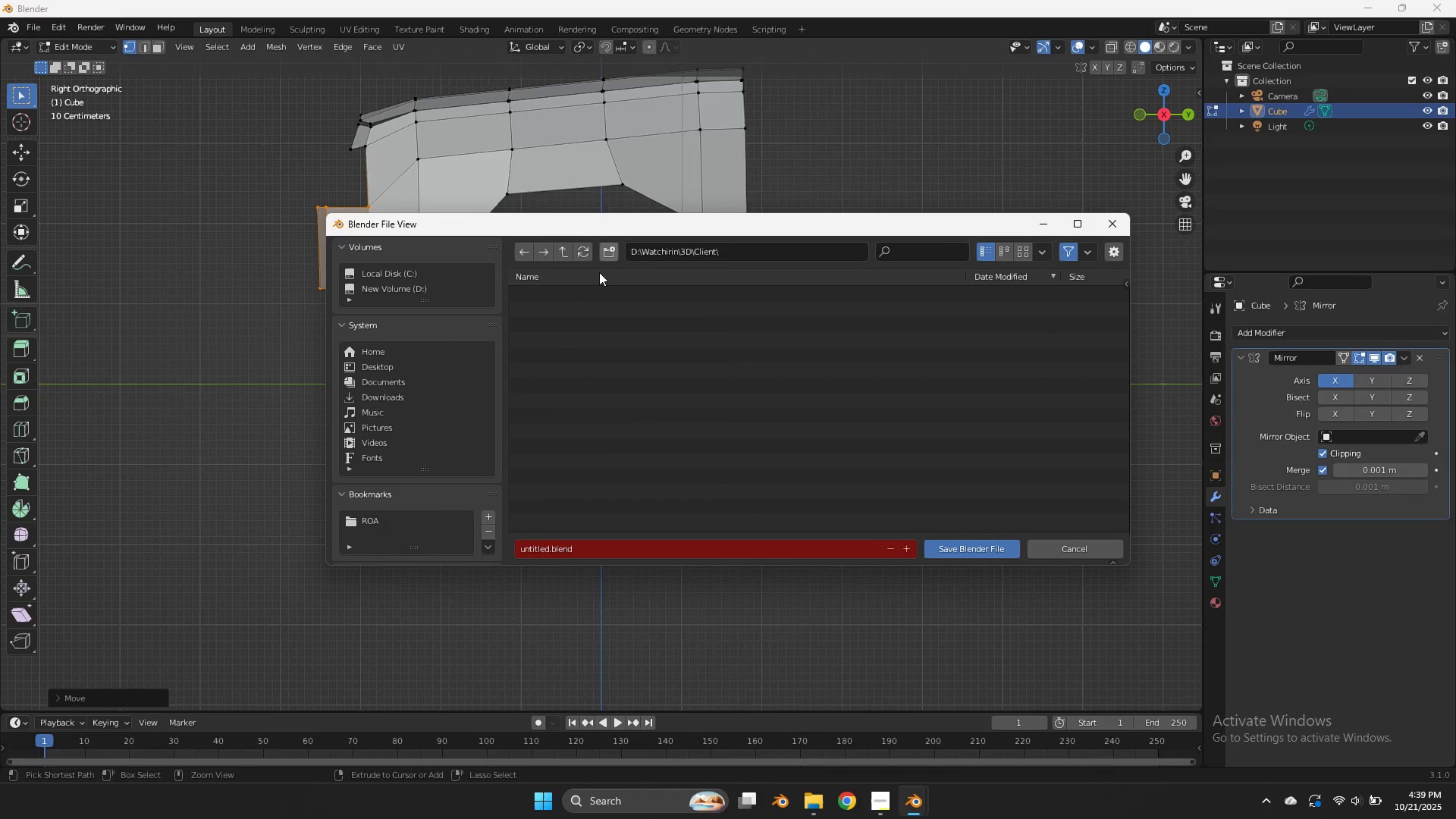 
key(Enter)
 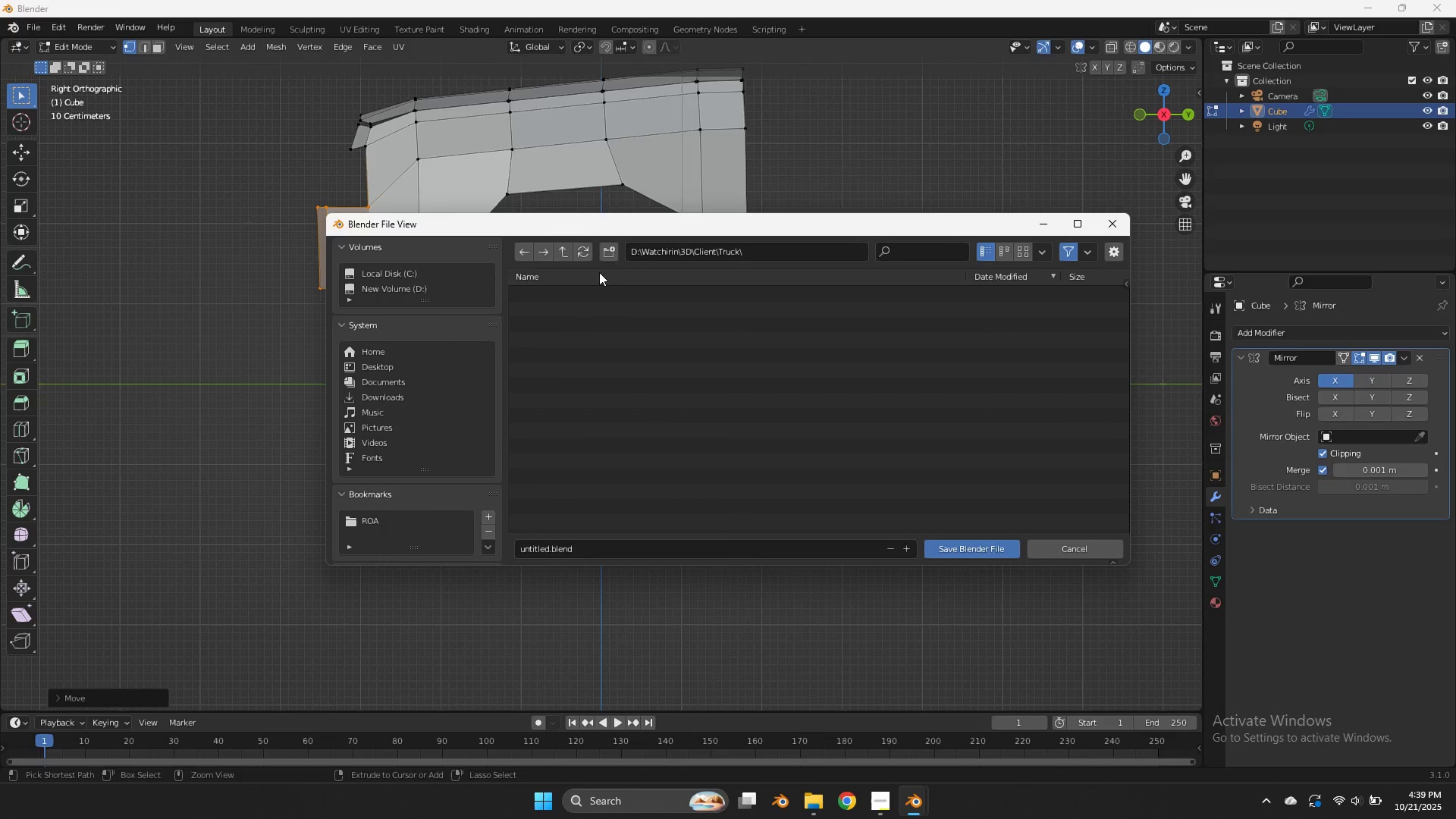 
key(Enter)
 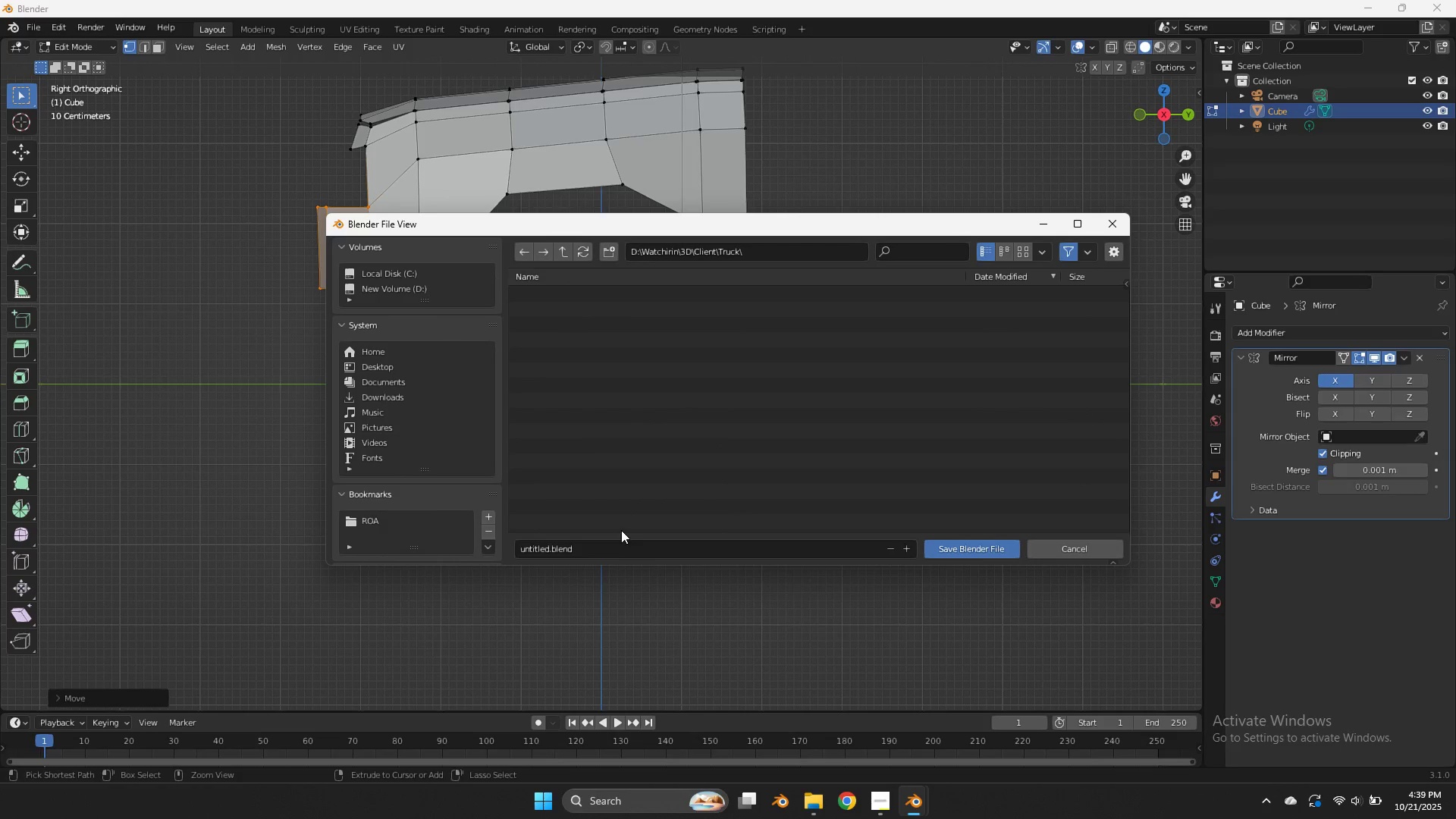 
left_click([623, 548])
 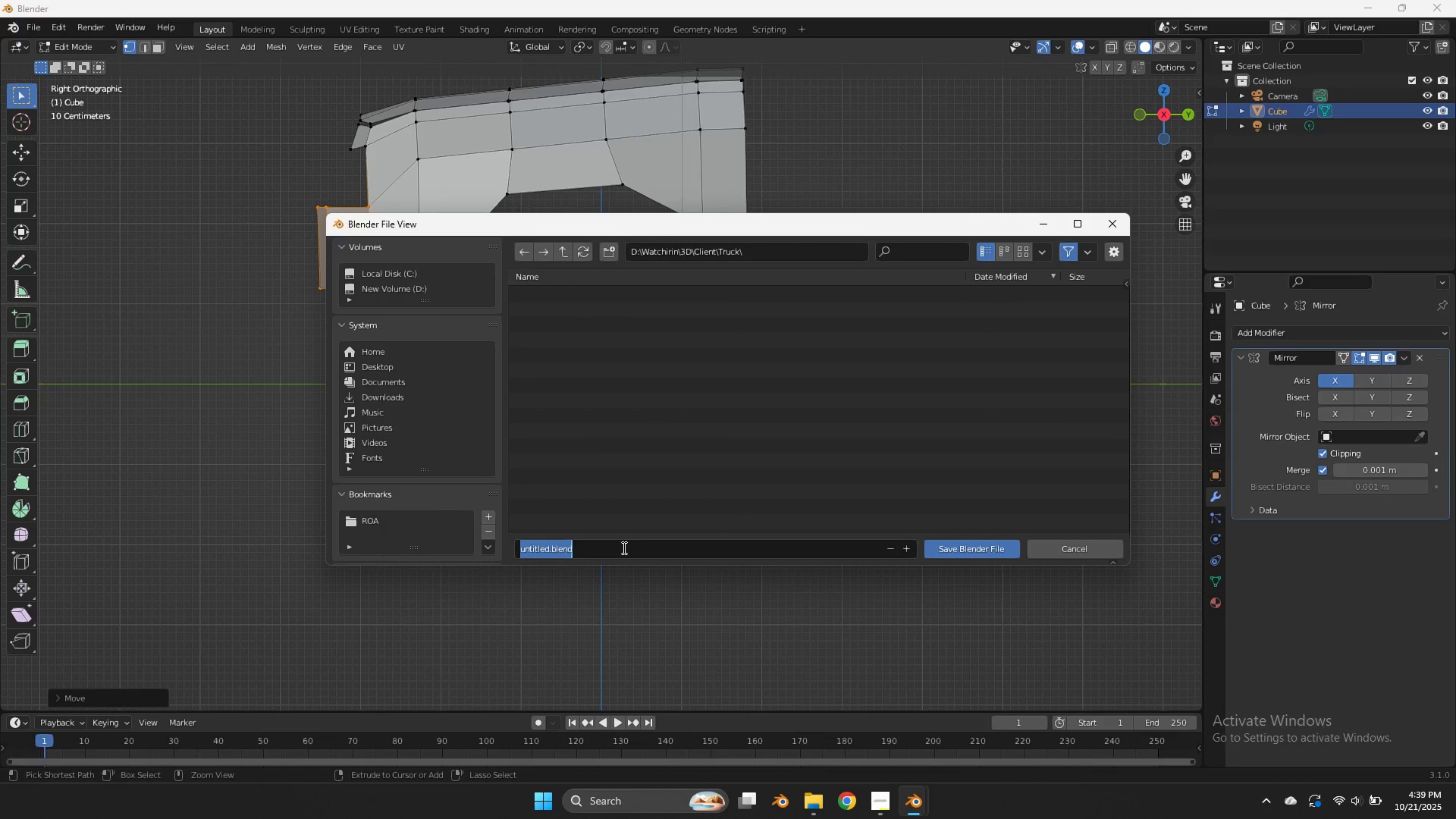 
key(Control+ControlLeft)
 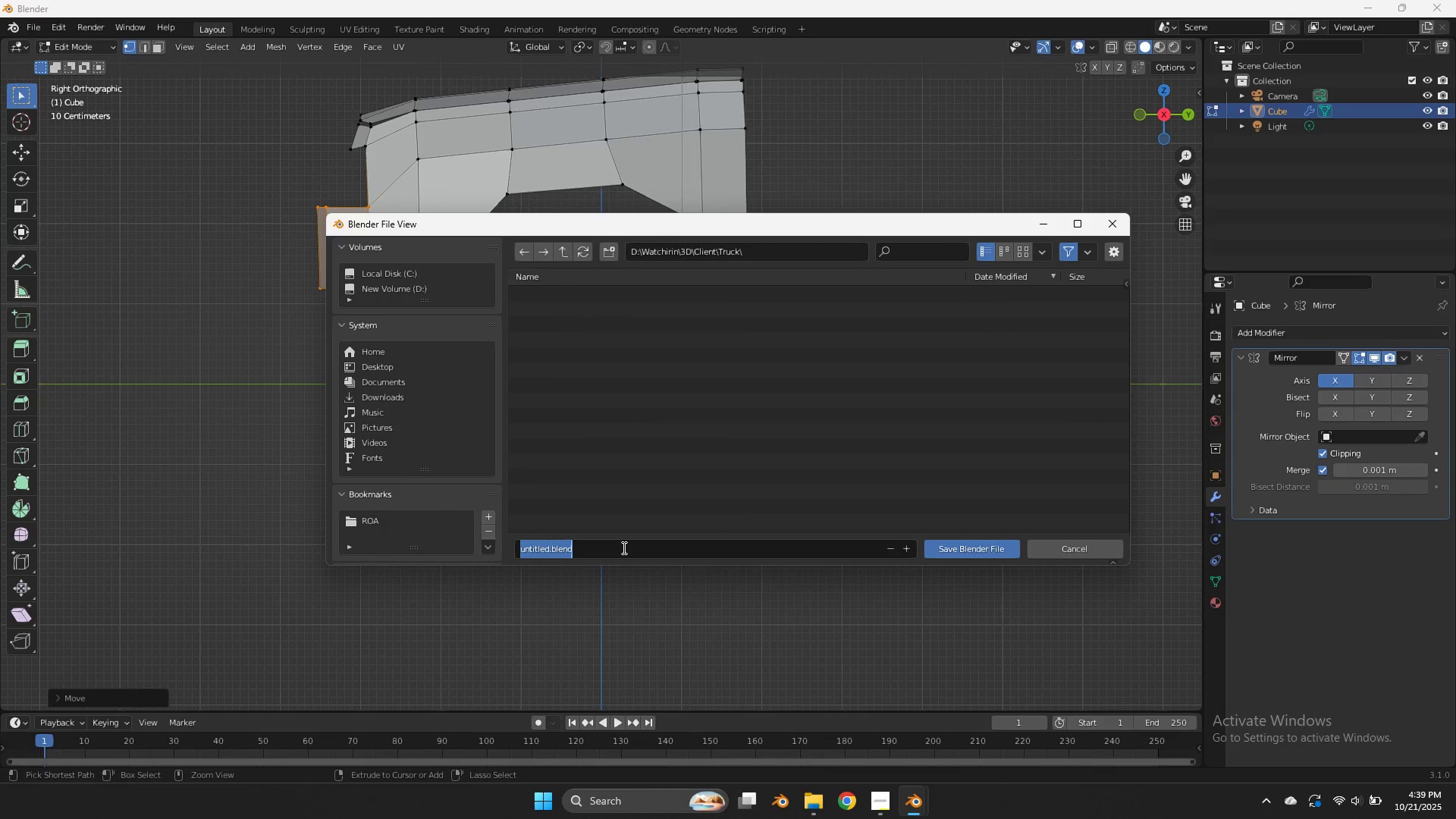 
key(Control+A)
 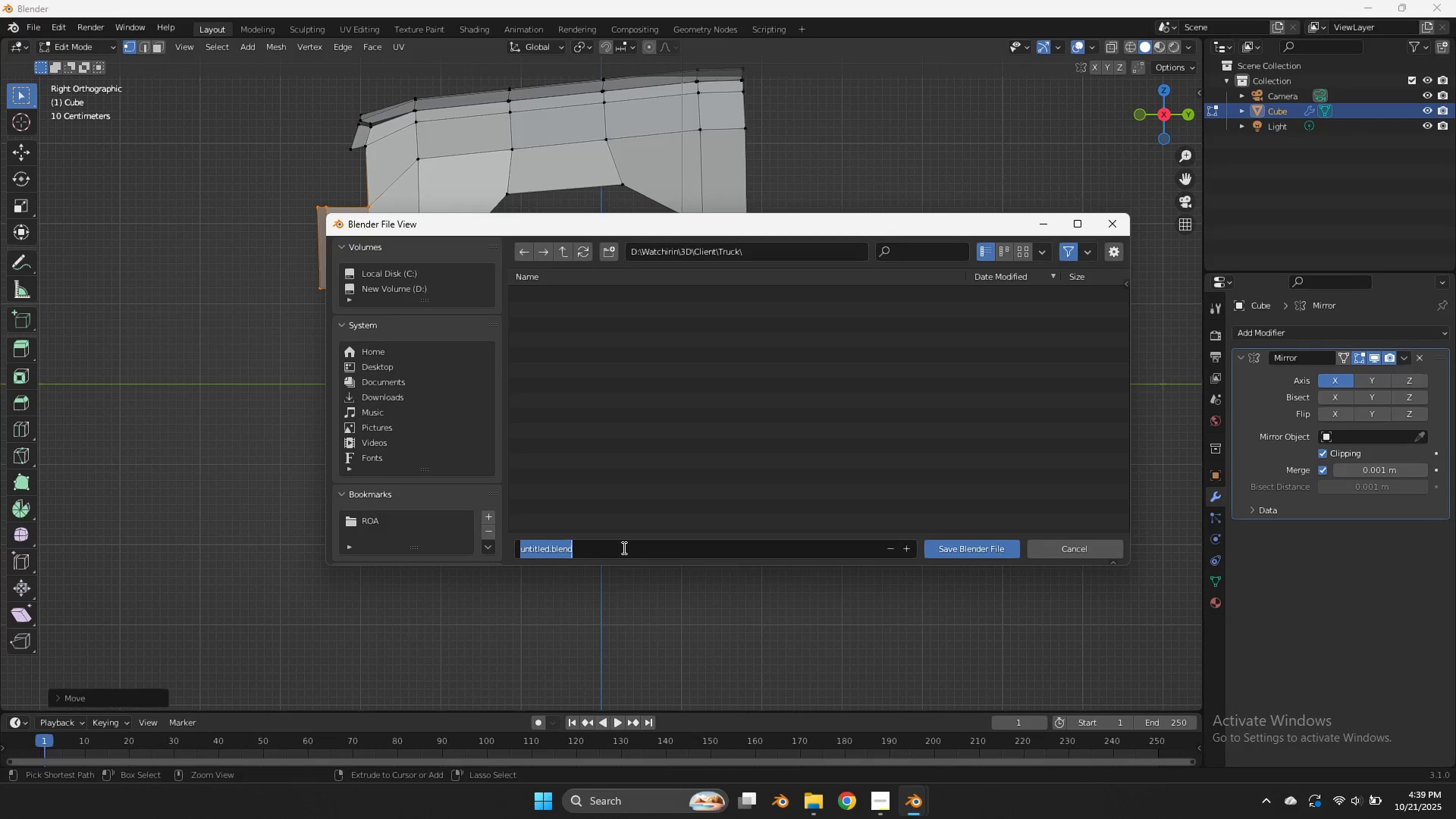 
type(Truck)
 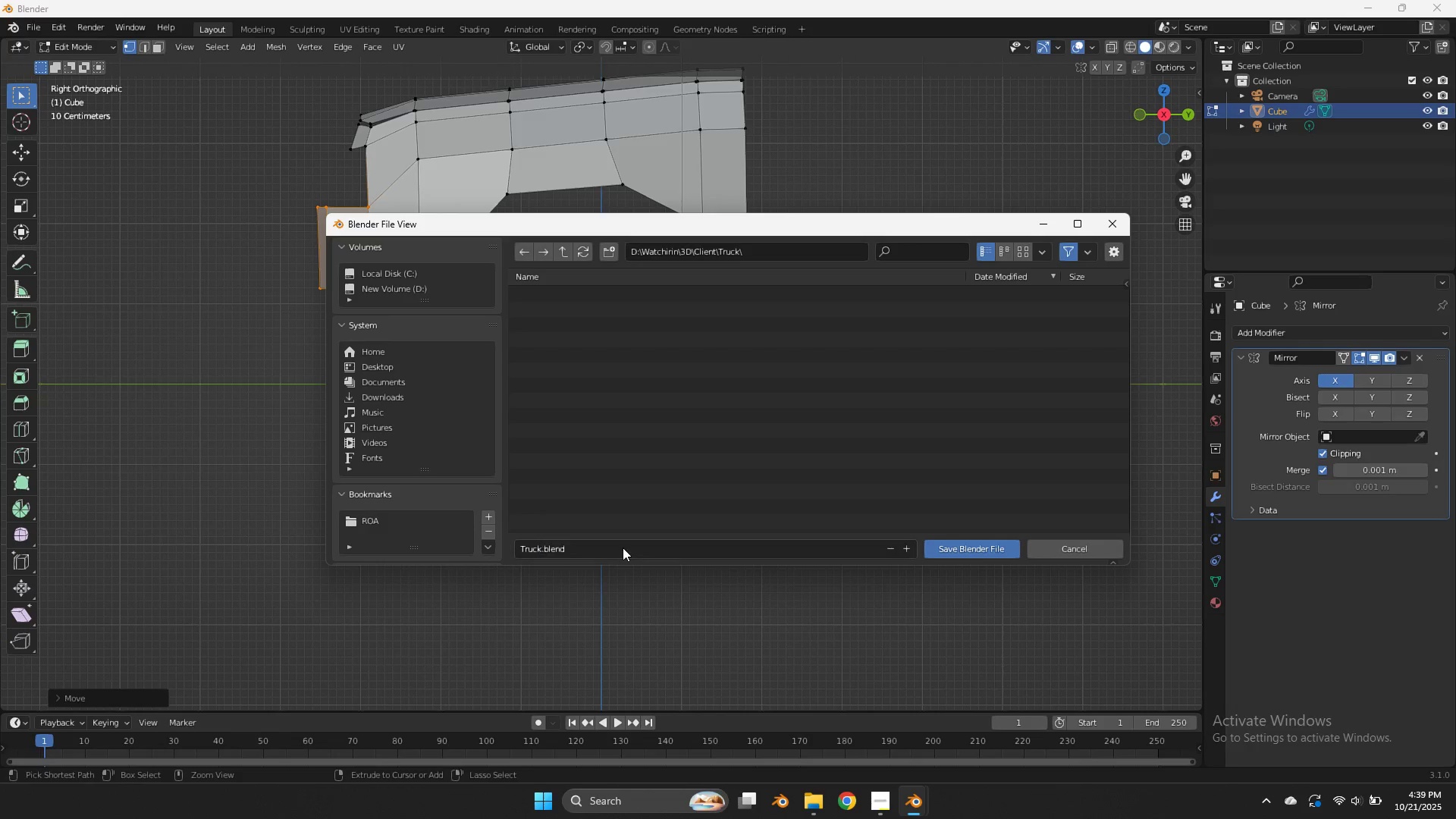 
key(Enter)
 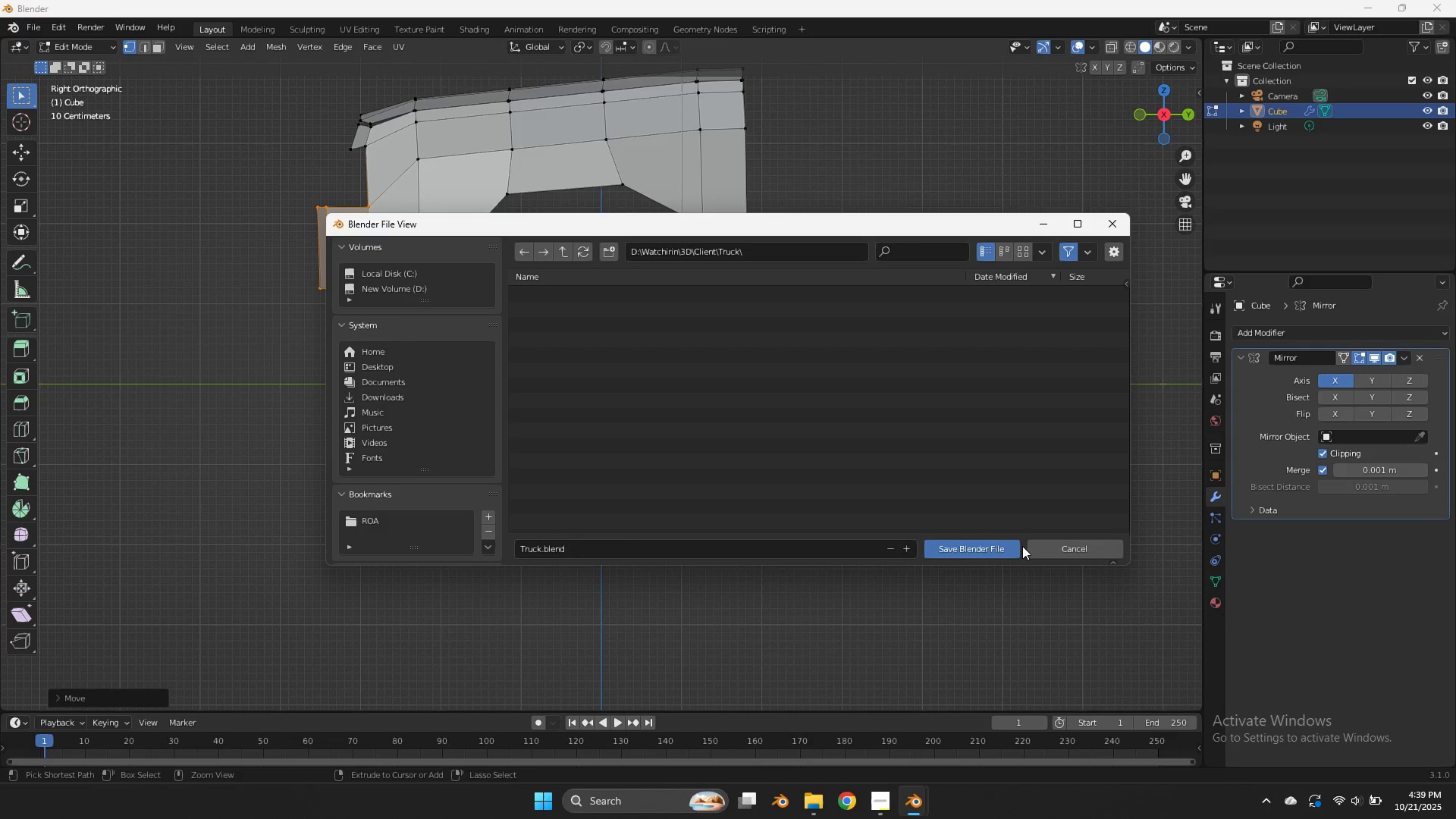 
double_click([1015, 543])
 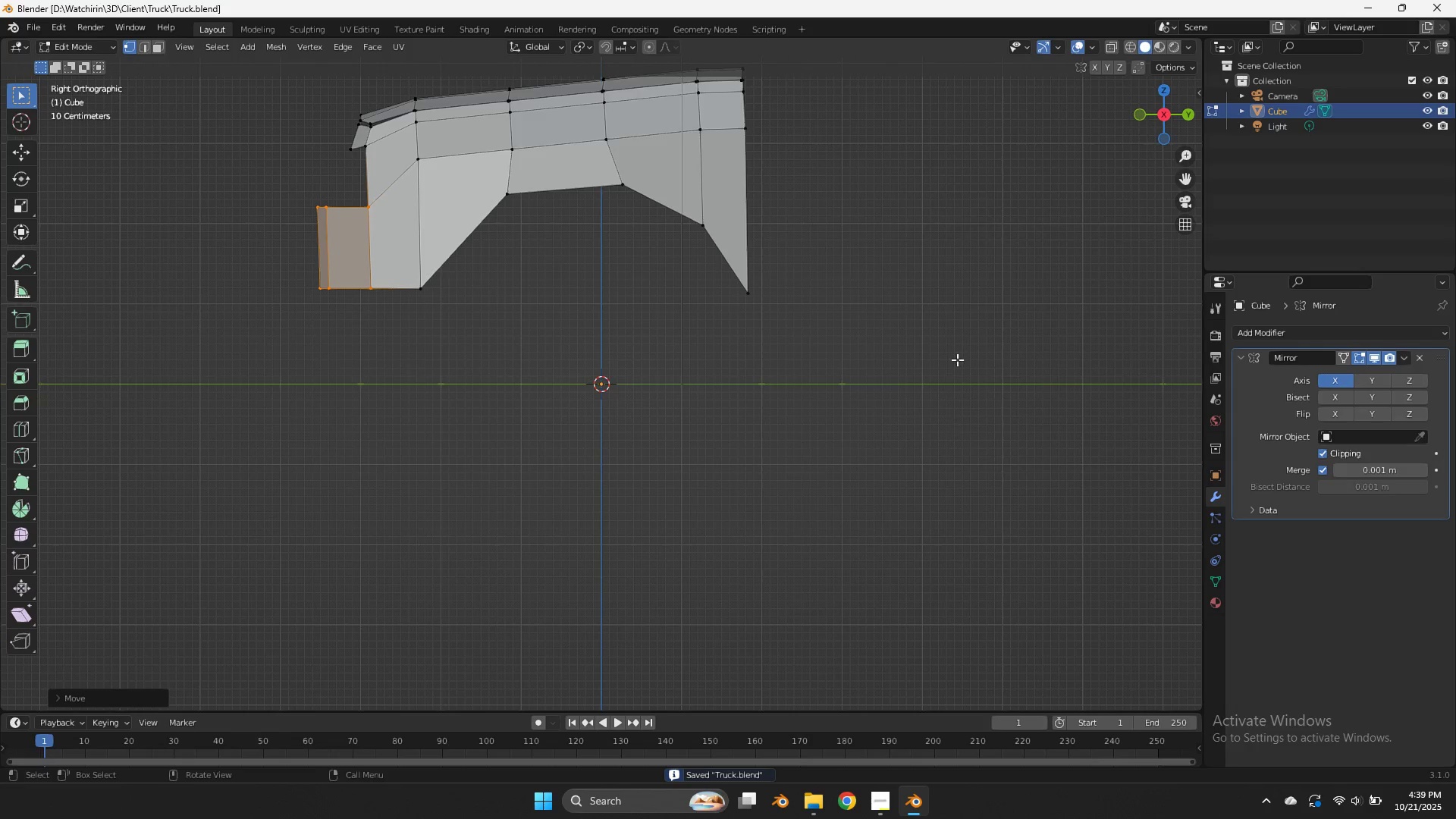 
key(Control+ControlLeft)
 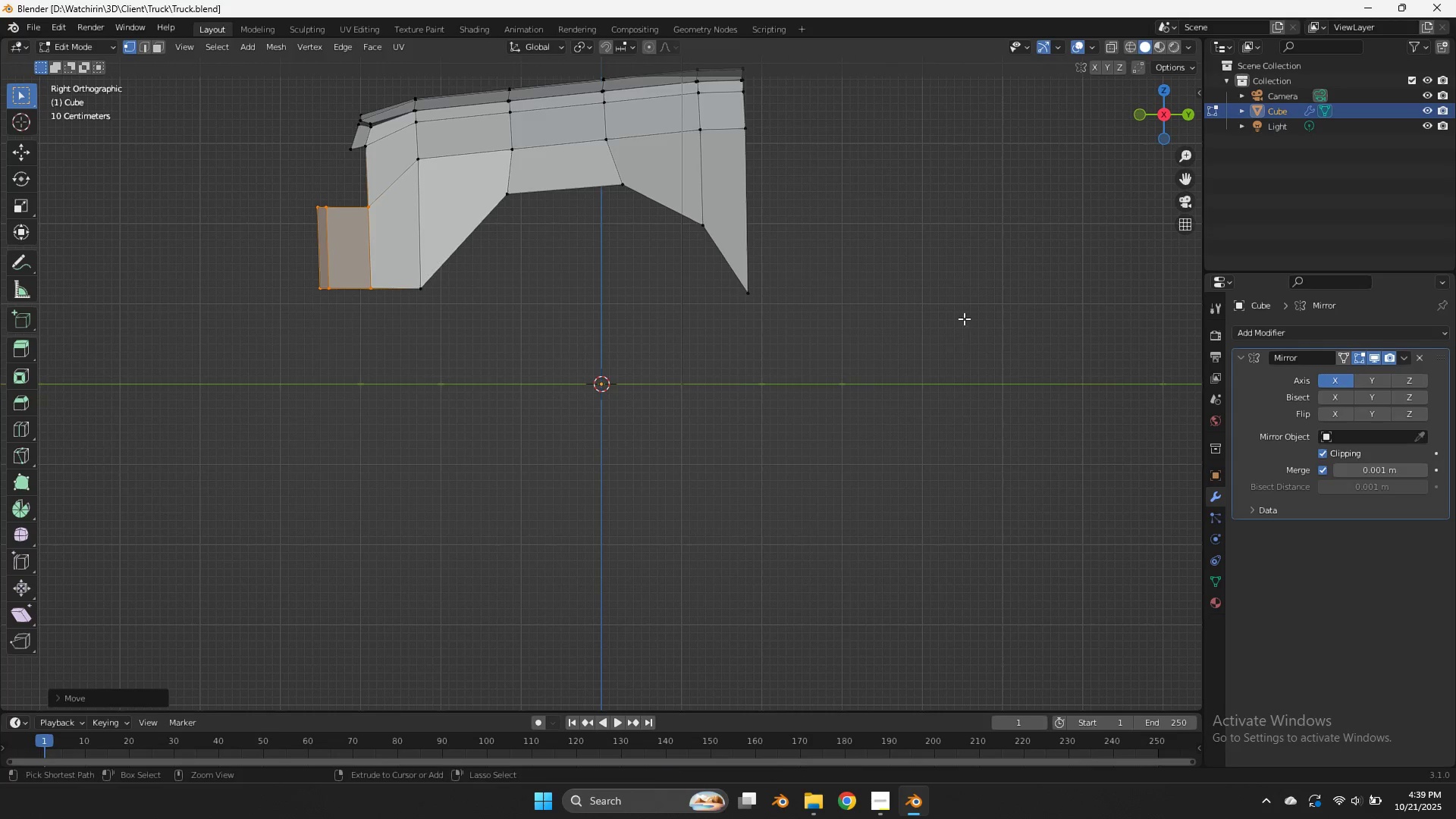 
key(Control+S)
 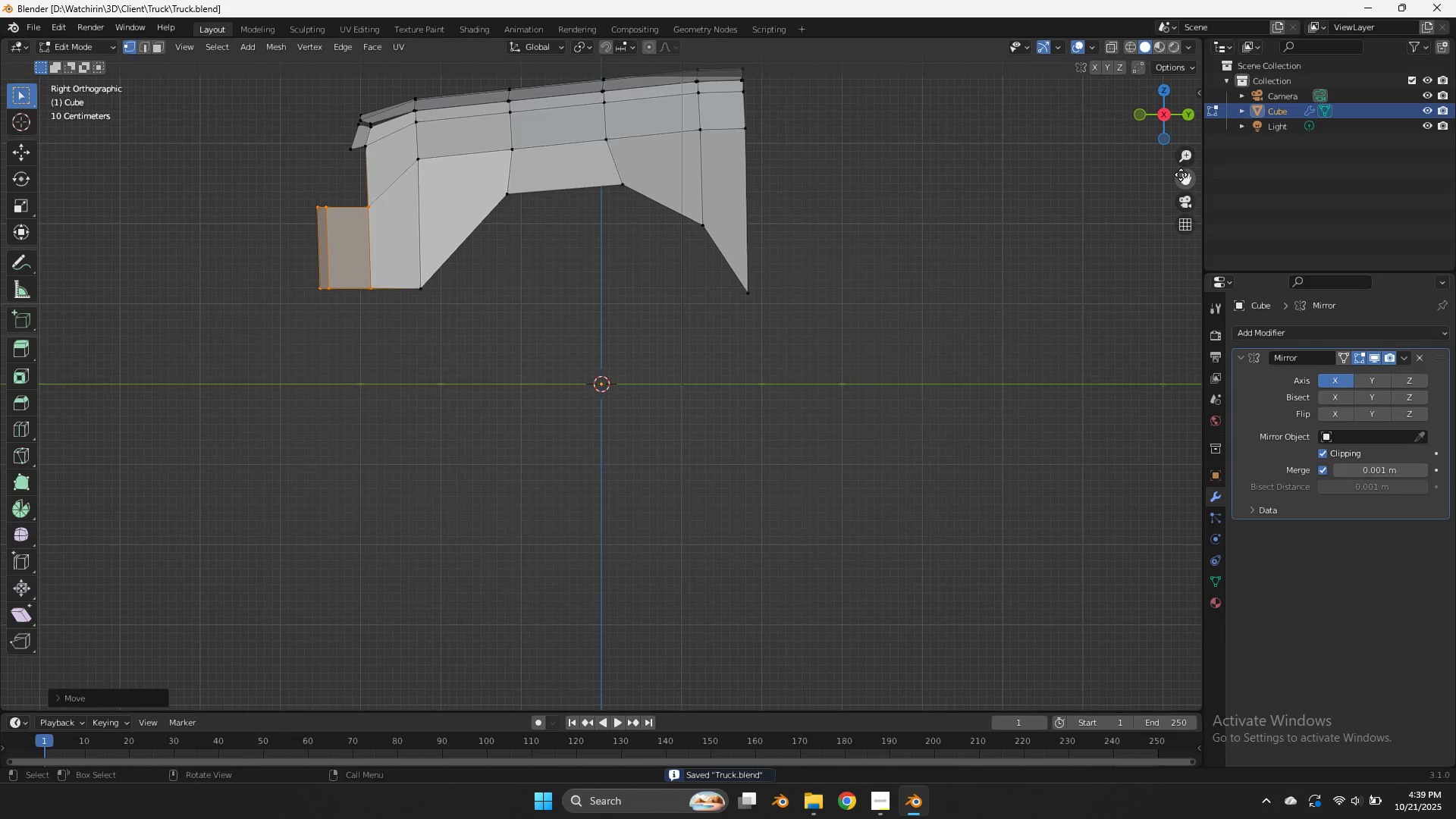 
key(Tab)
 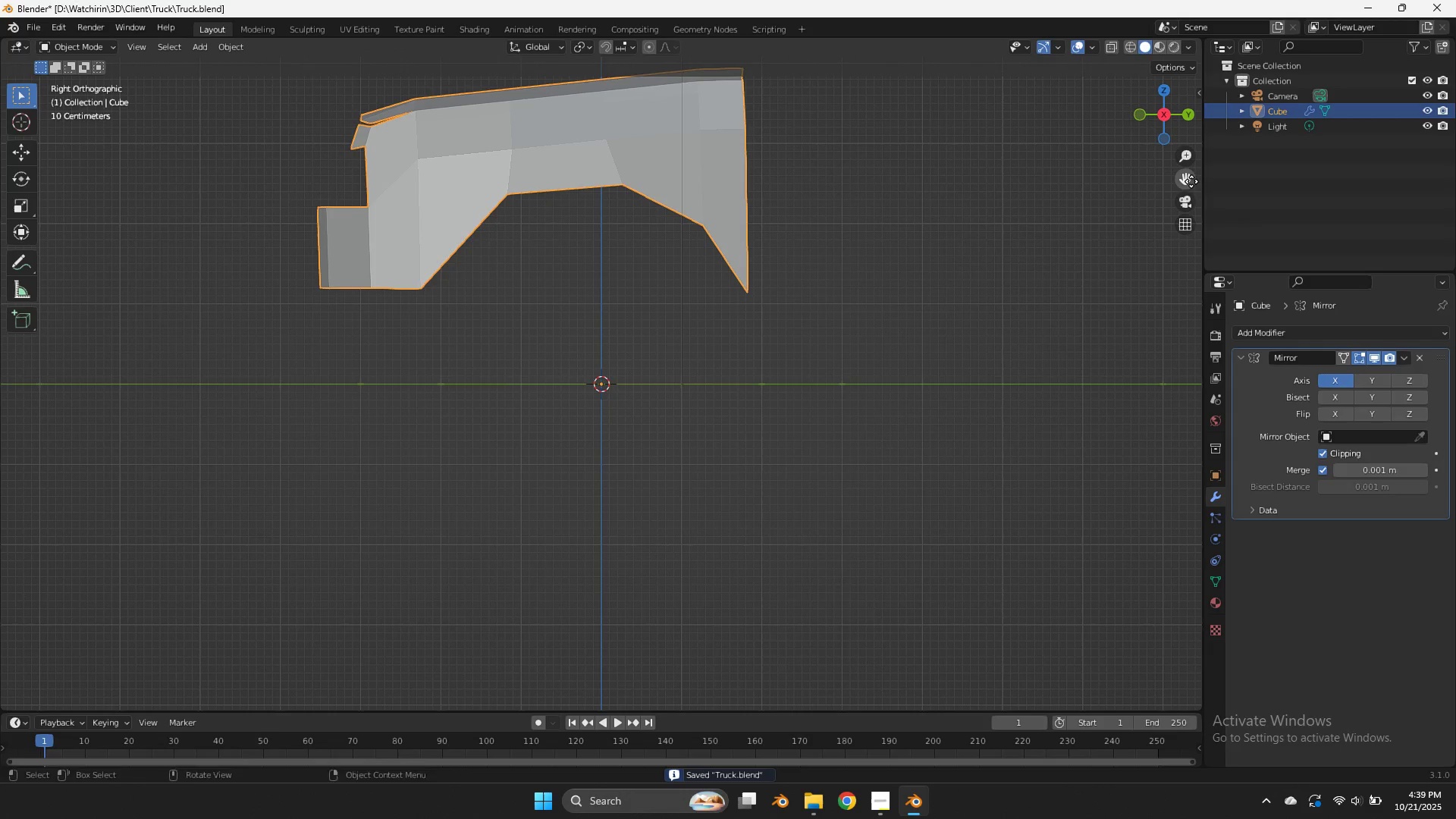 
left_click_drag(start_coordinate=[1195, 185], to_coordinate=[1270, 311])
 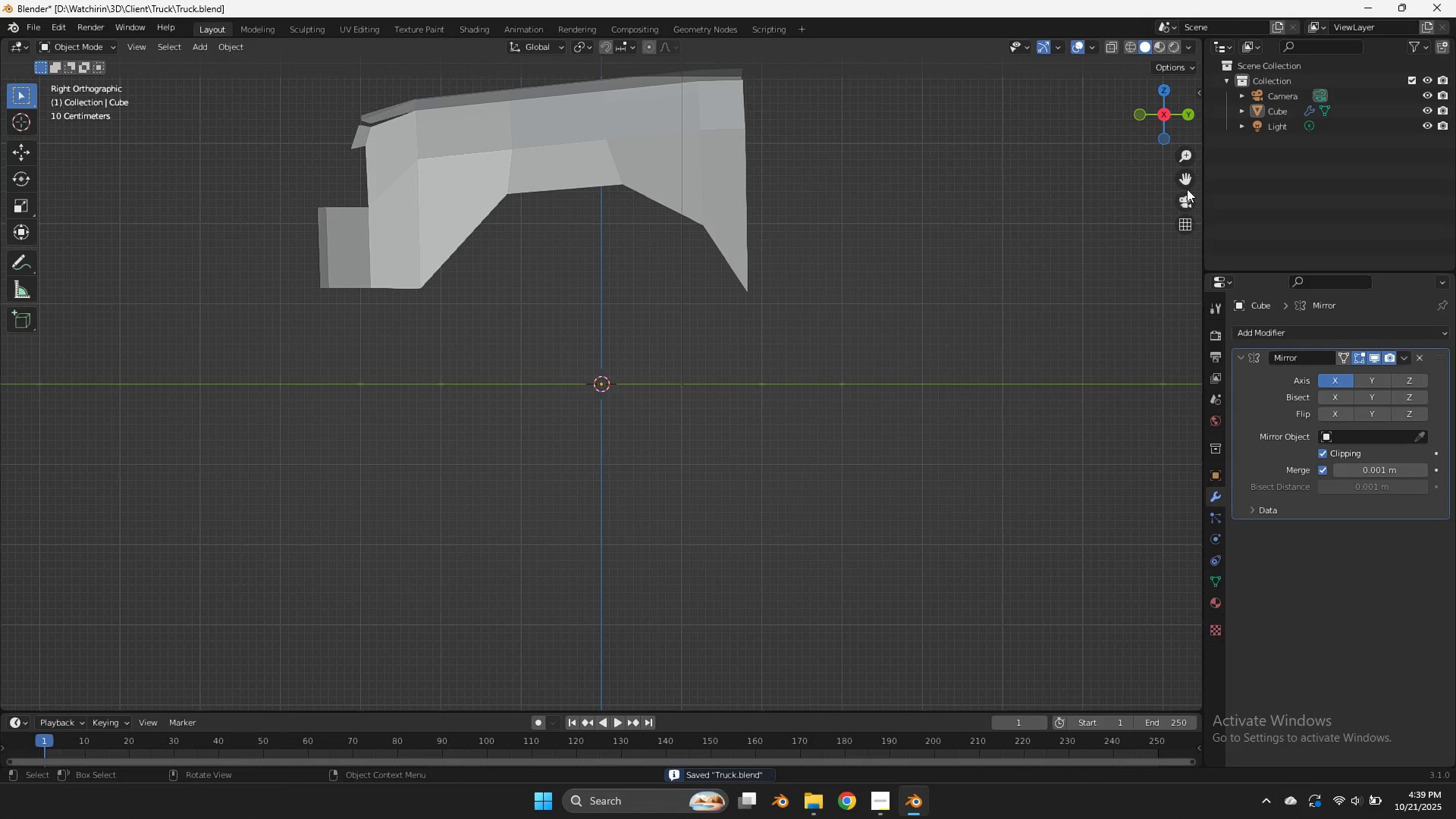 
left_click([1187, 189])
 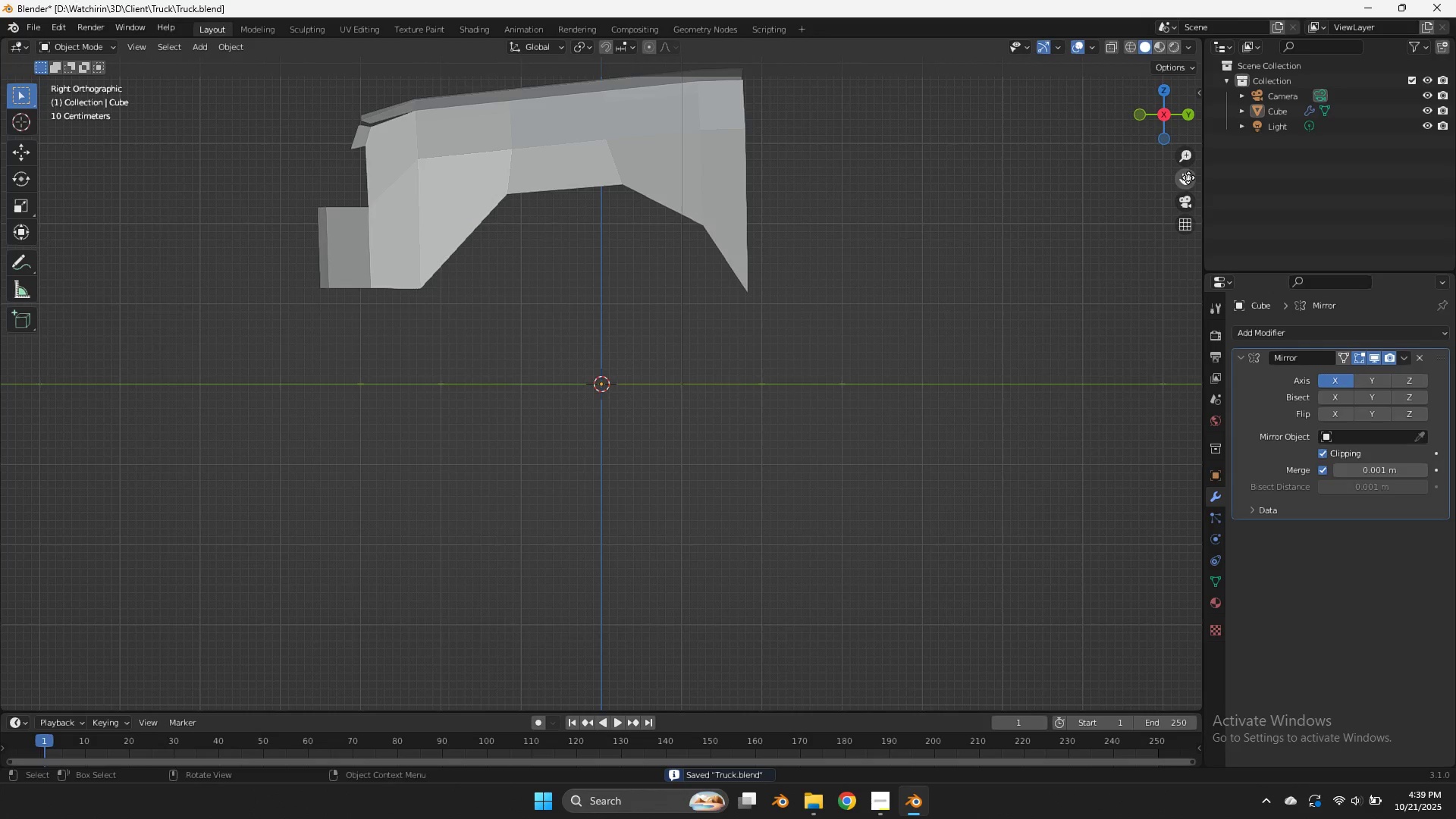 
left_click_drag(start_coordinate=[1188, 177], to_coordinate=[55, 269])
 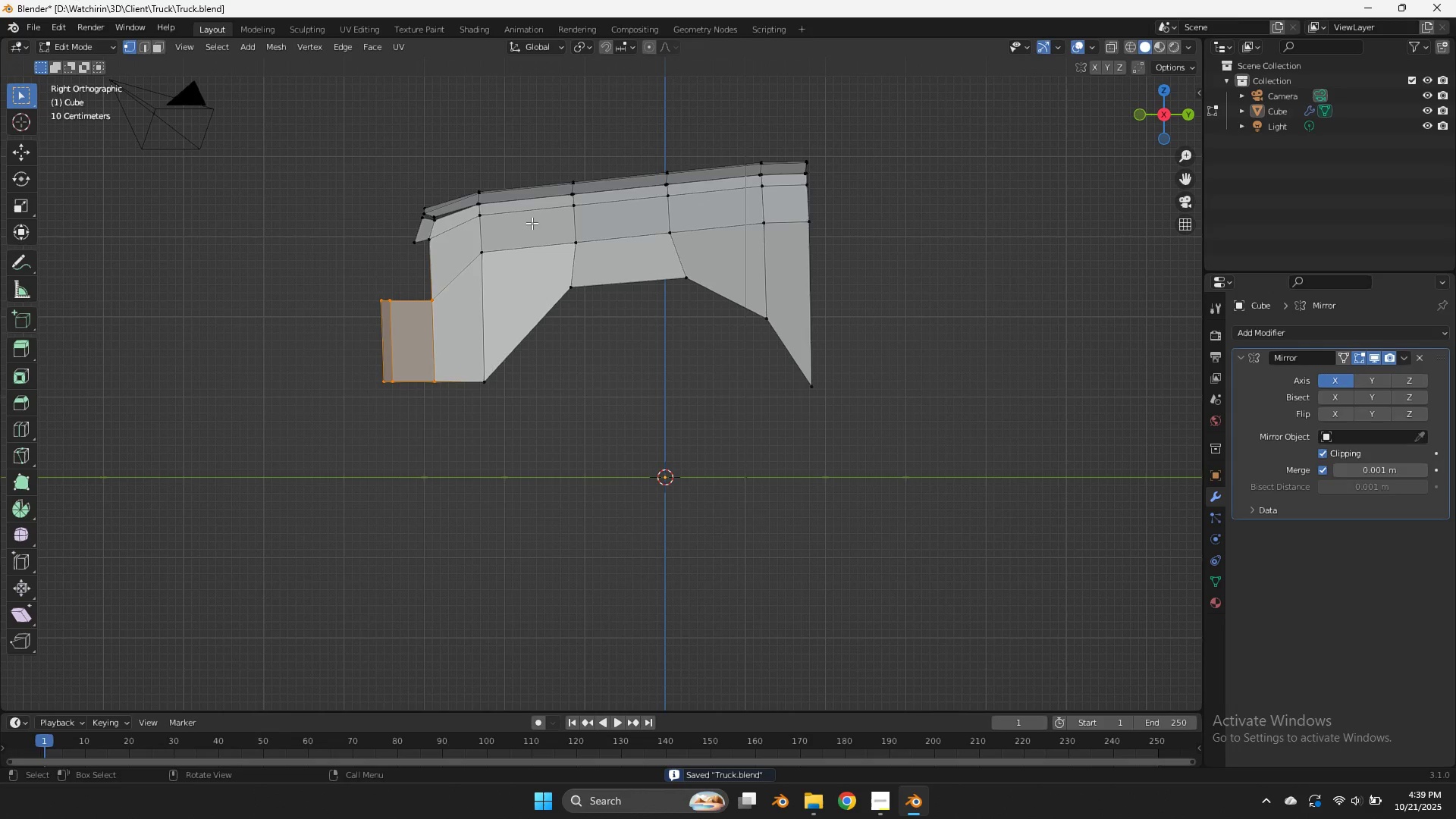 
key(Tab)
type(zg)
 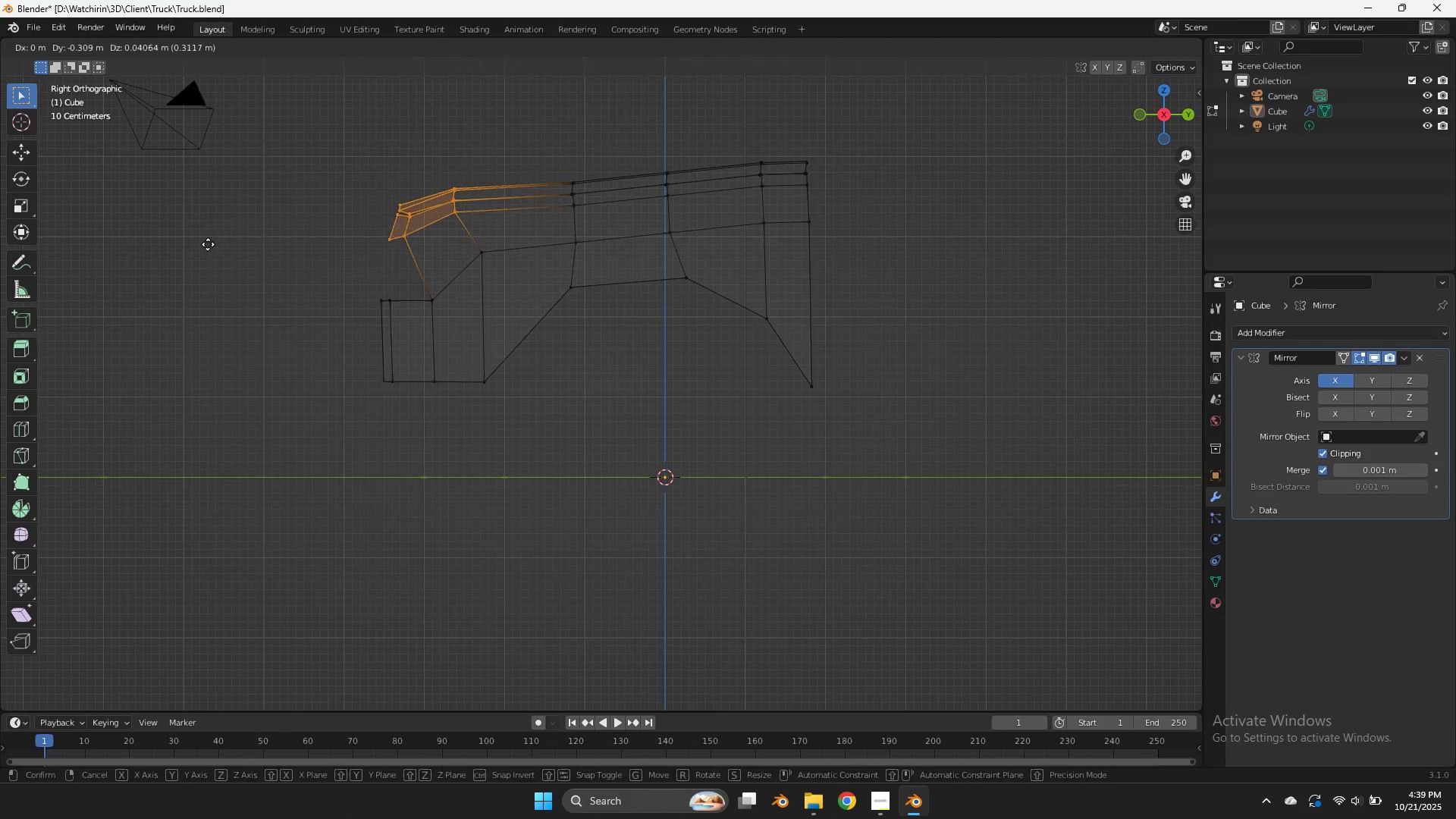 
left_click_drag(start_coordinate=[513, 153], to_coordinate=[384, 254])
 